 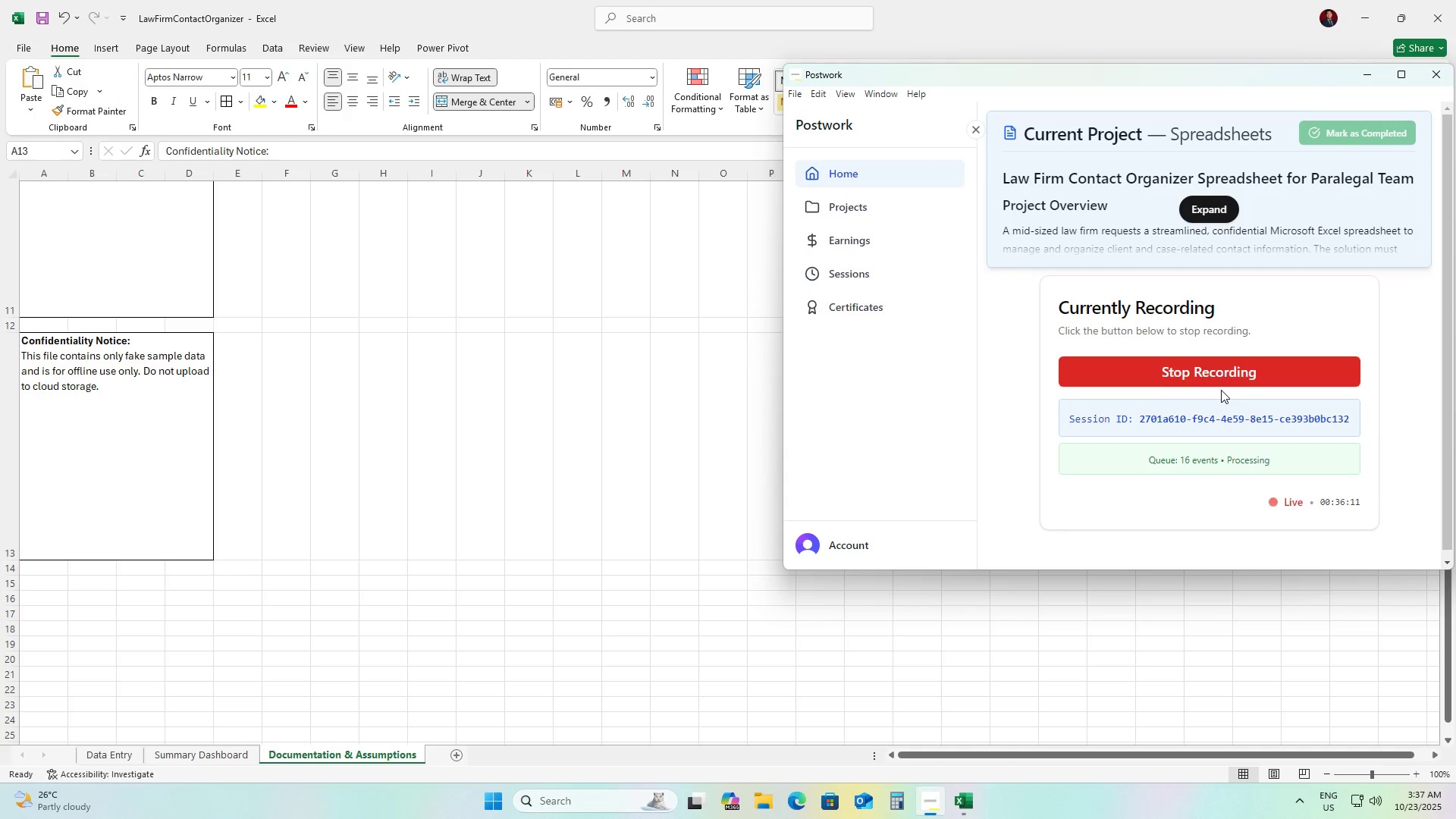 
left_click([465, 494])
 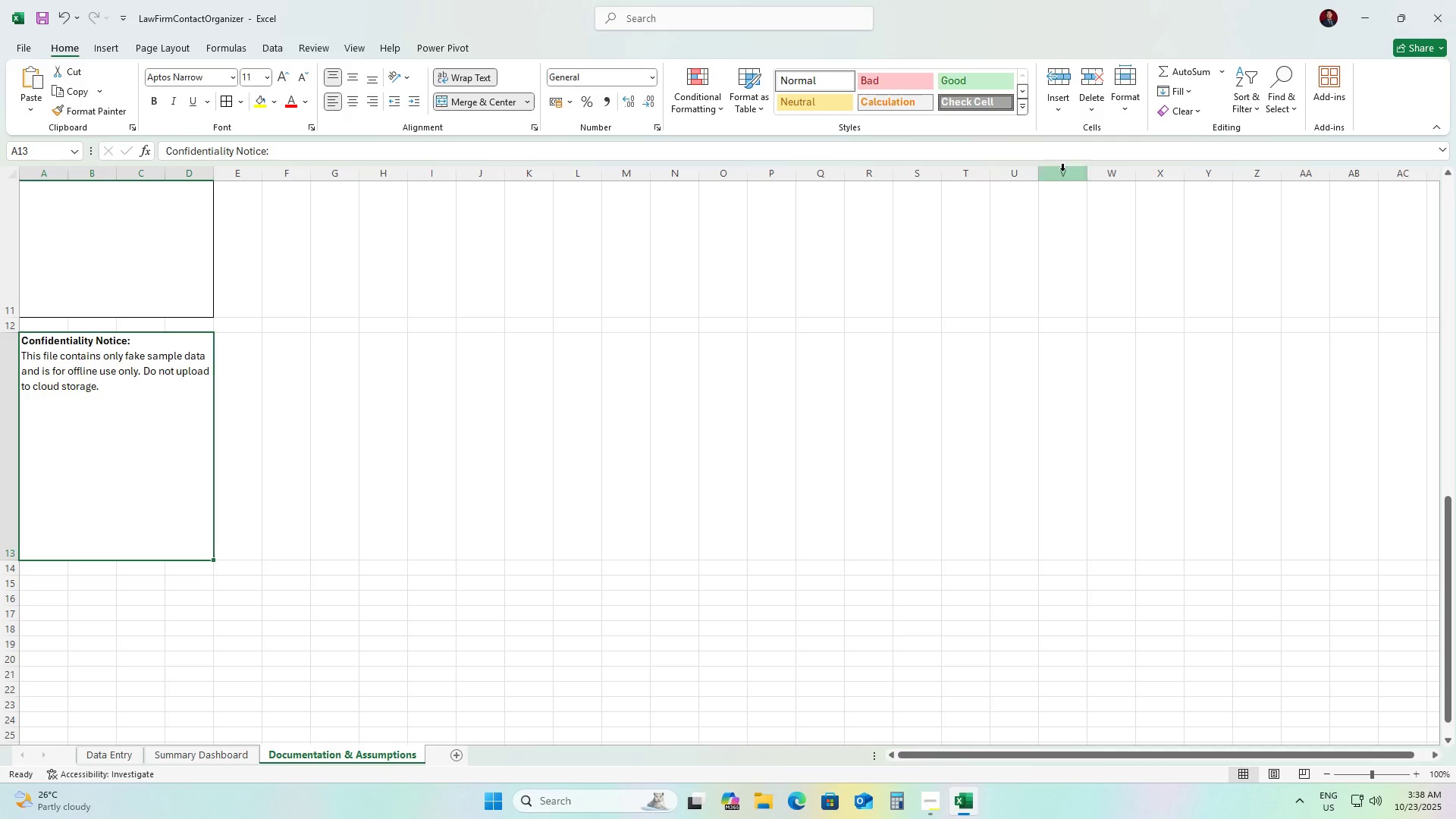 
wait(11.62)
 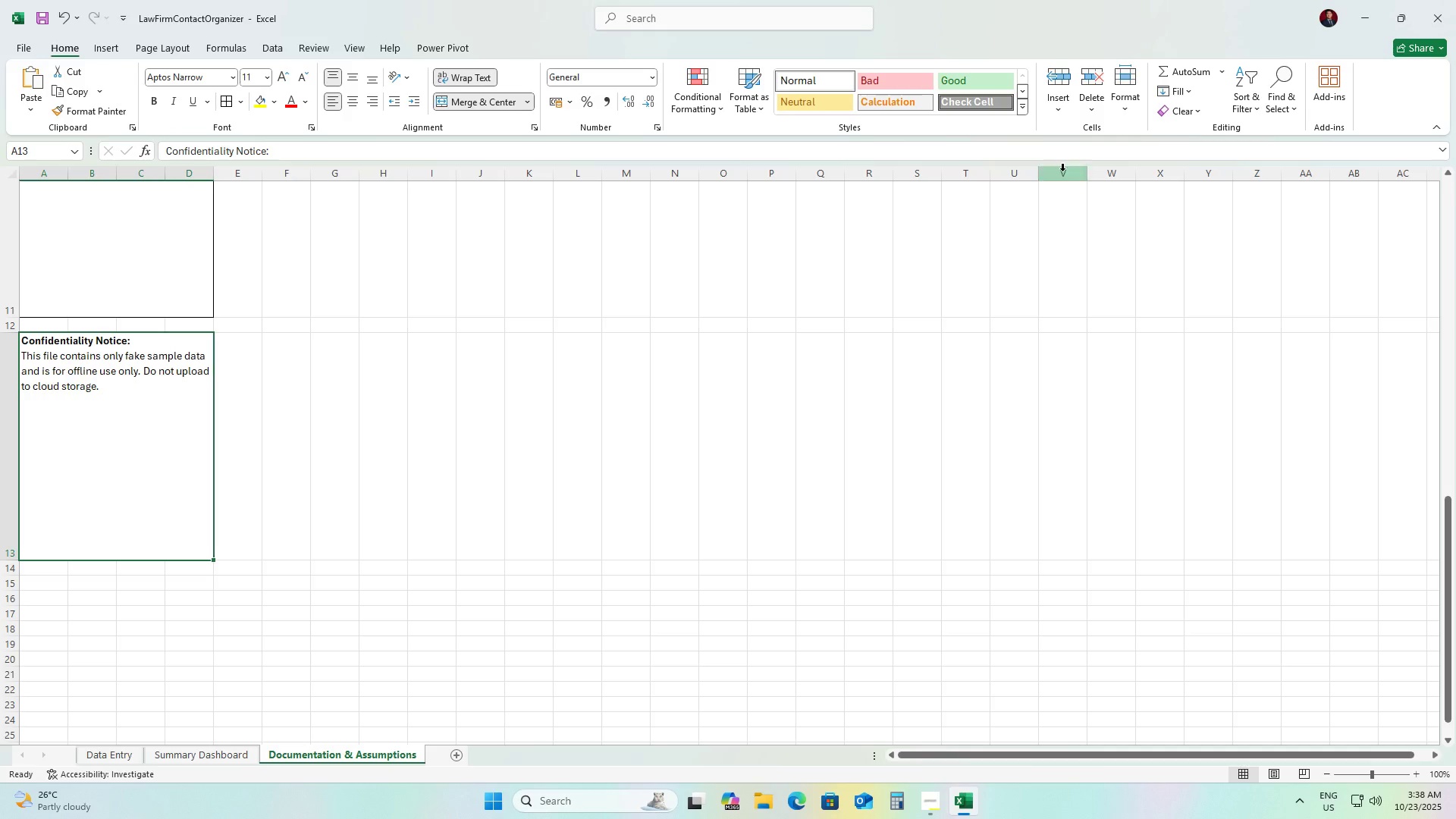 
left_click([1136, 105])
 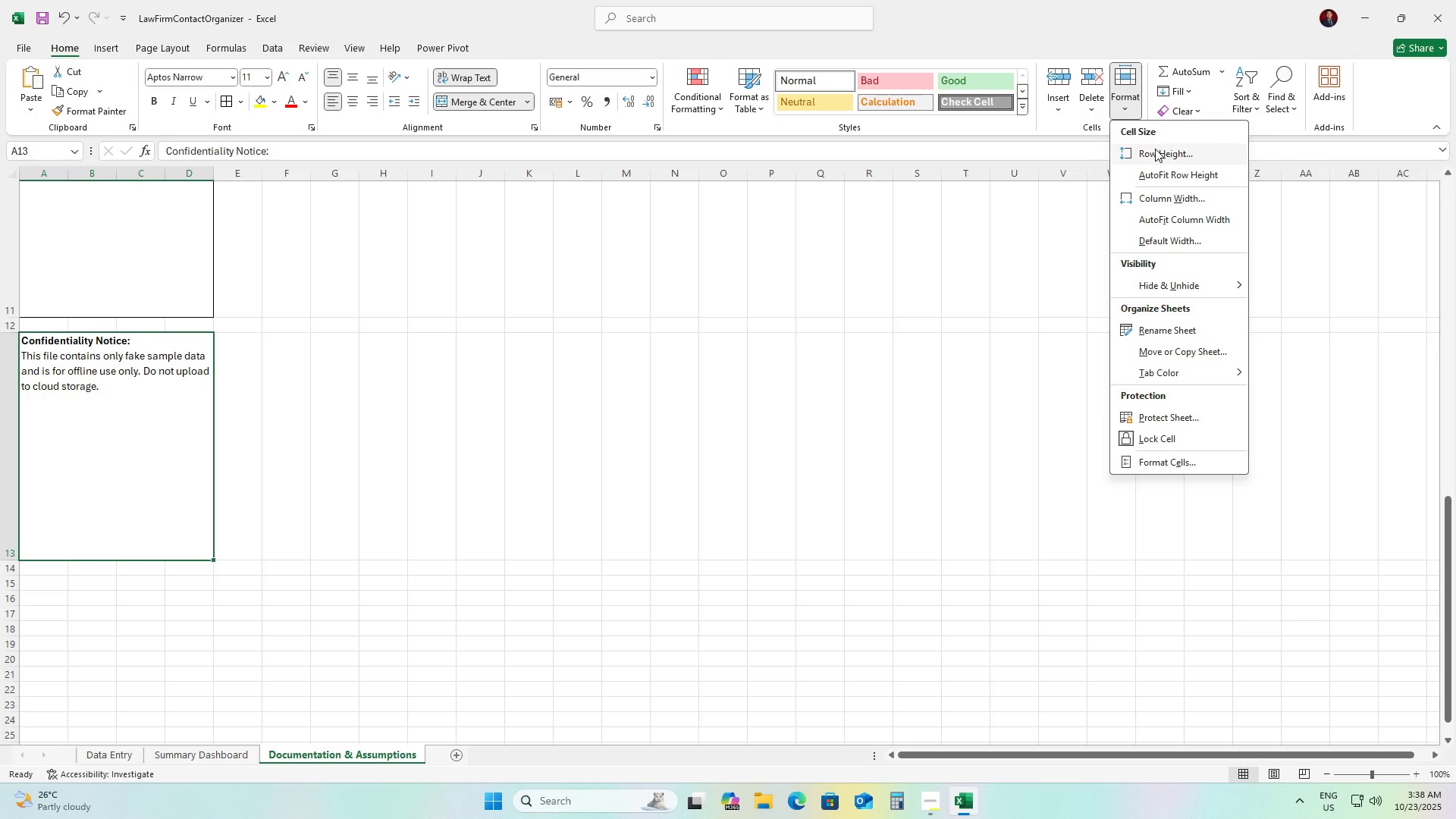 
left_click([1159, 168])
 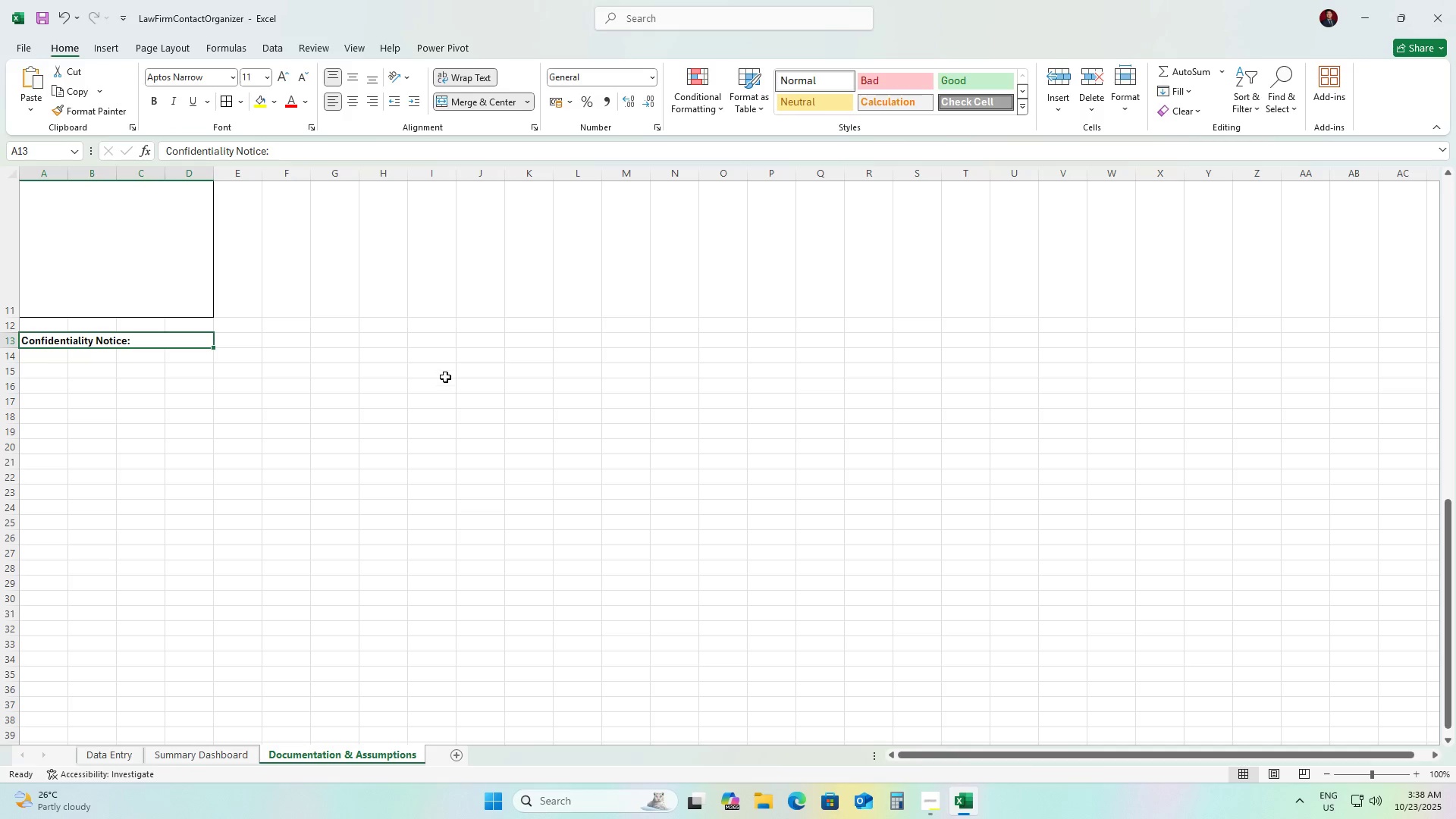 
scroll: coordinate [375, 392], scroll_direction: up, amount: 4.0
 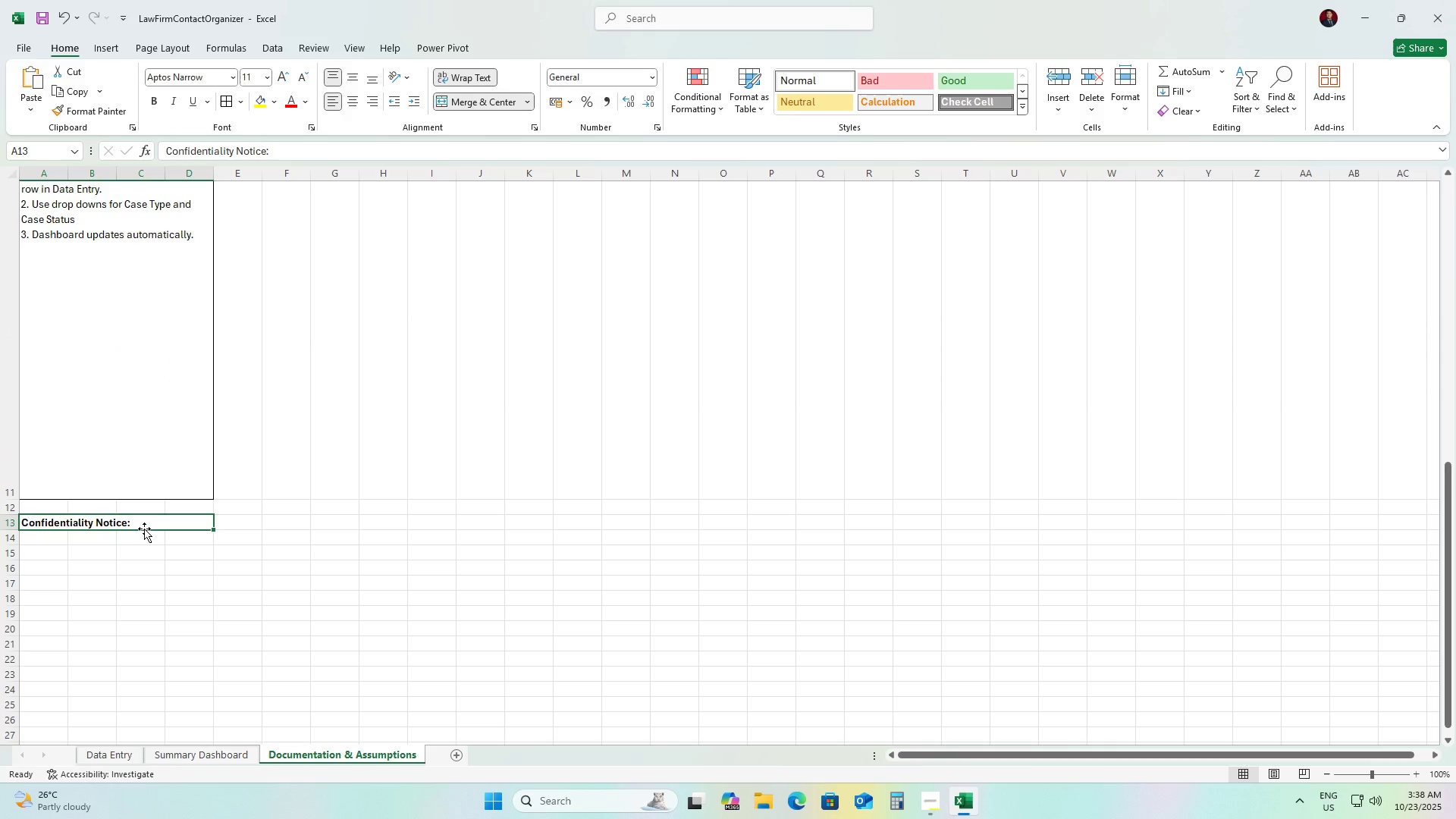 
double_click([140, 526])
 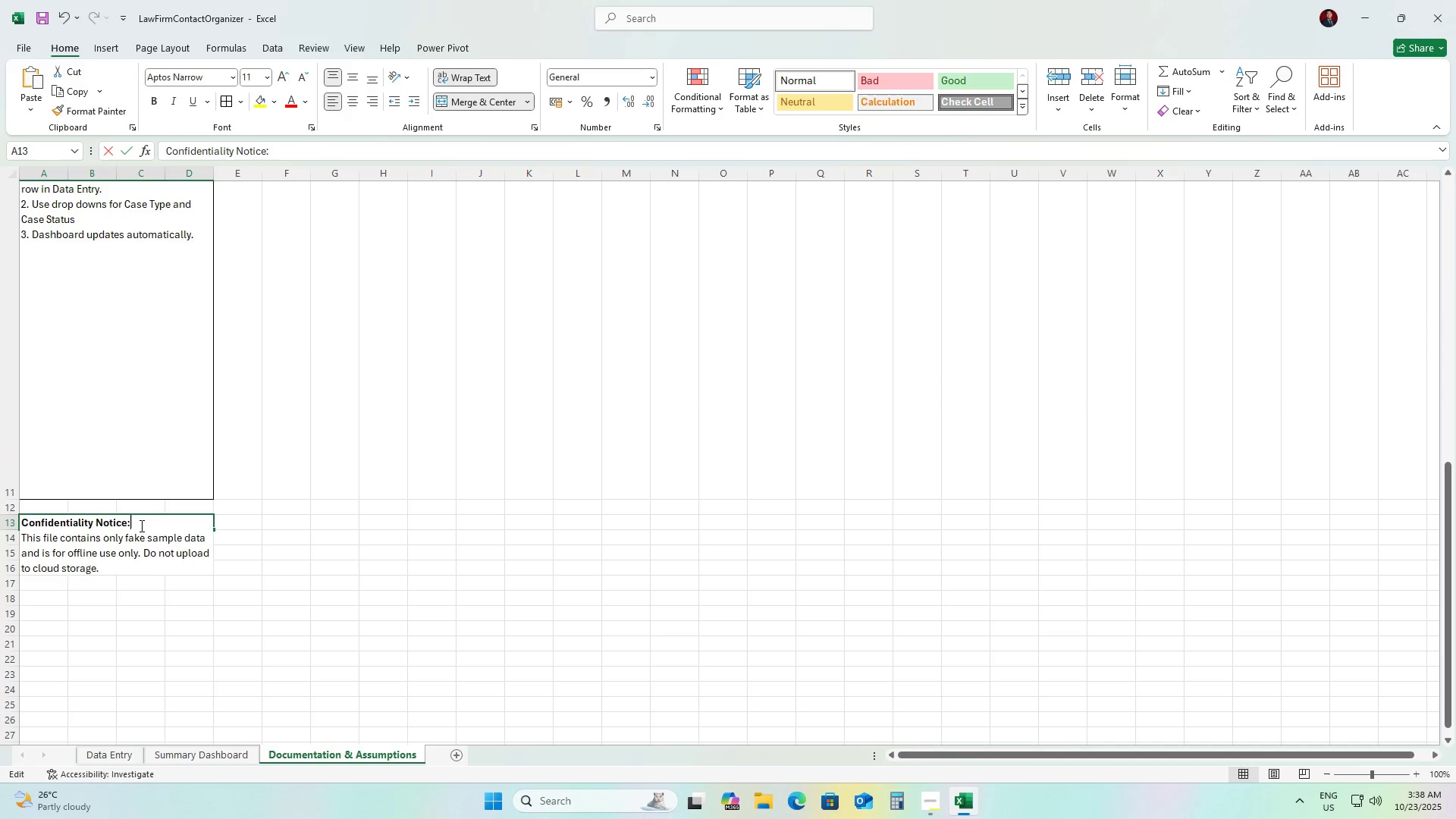 
triple_click([140, 526])
 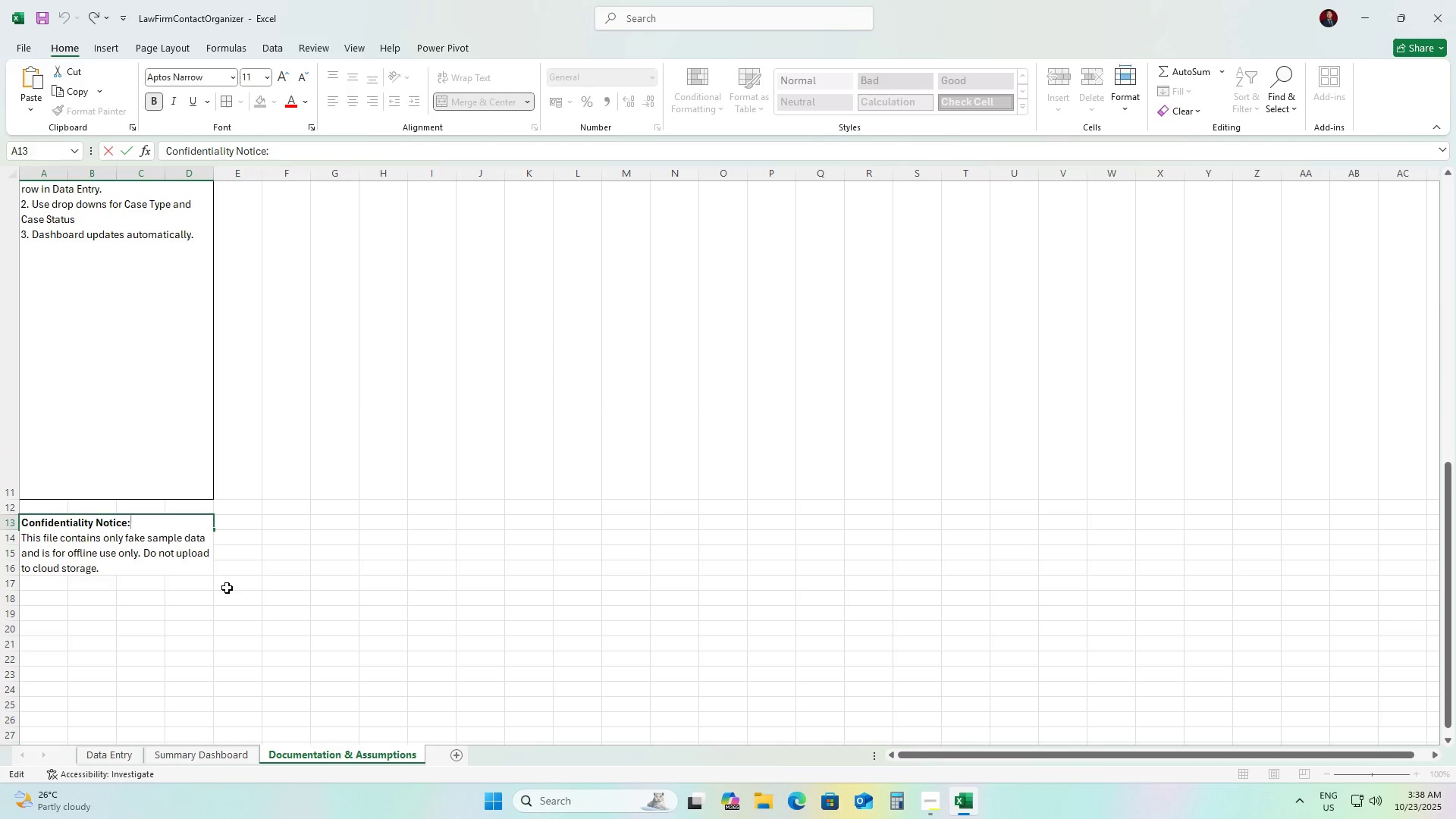 
left_click([227, 588])
 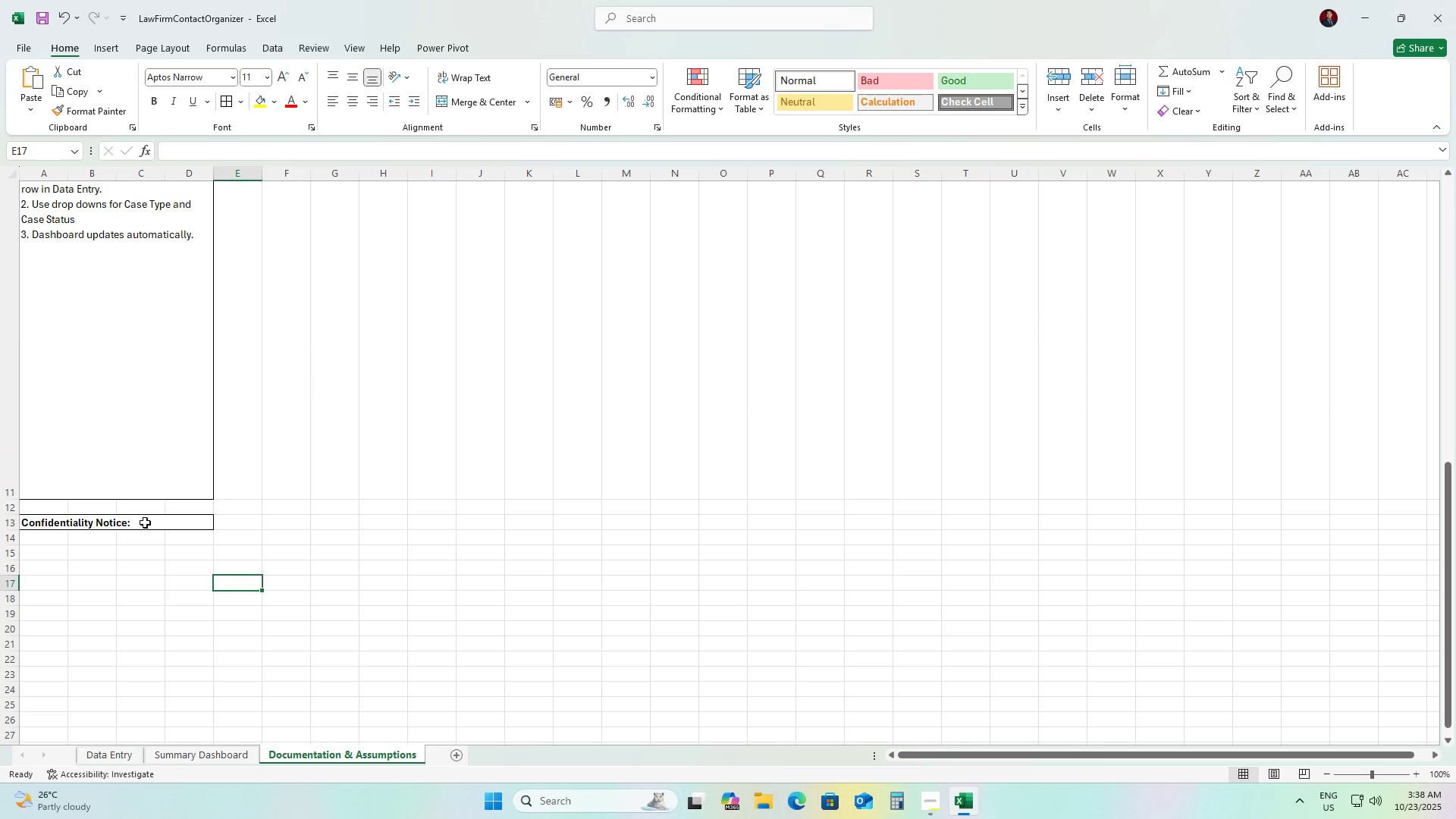 
left_click([145, 522])
 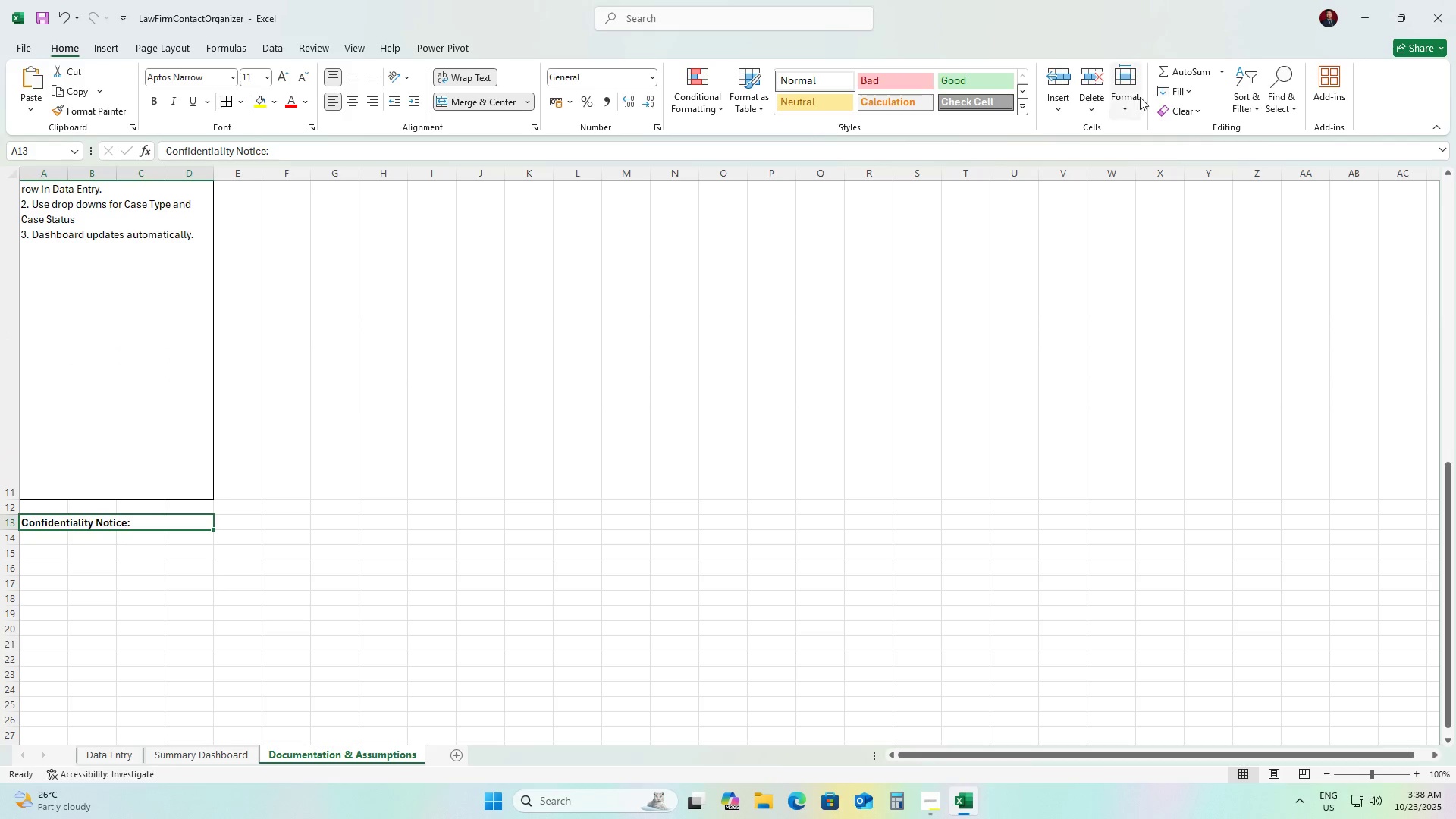 
left_click([1132, 102])
 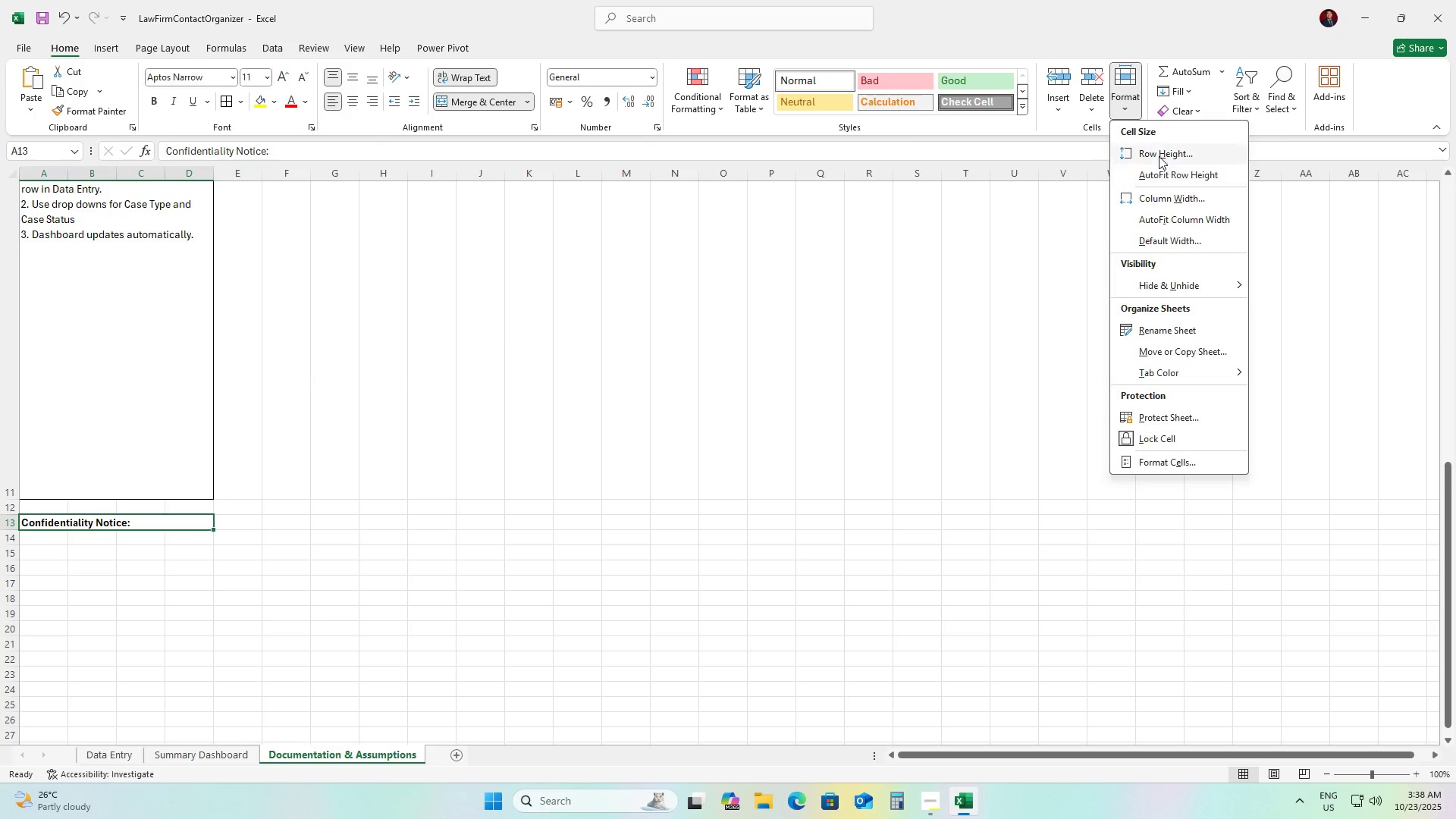 
left_click([1159, 156])
 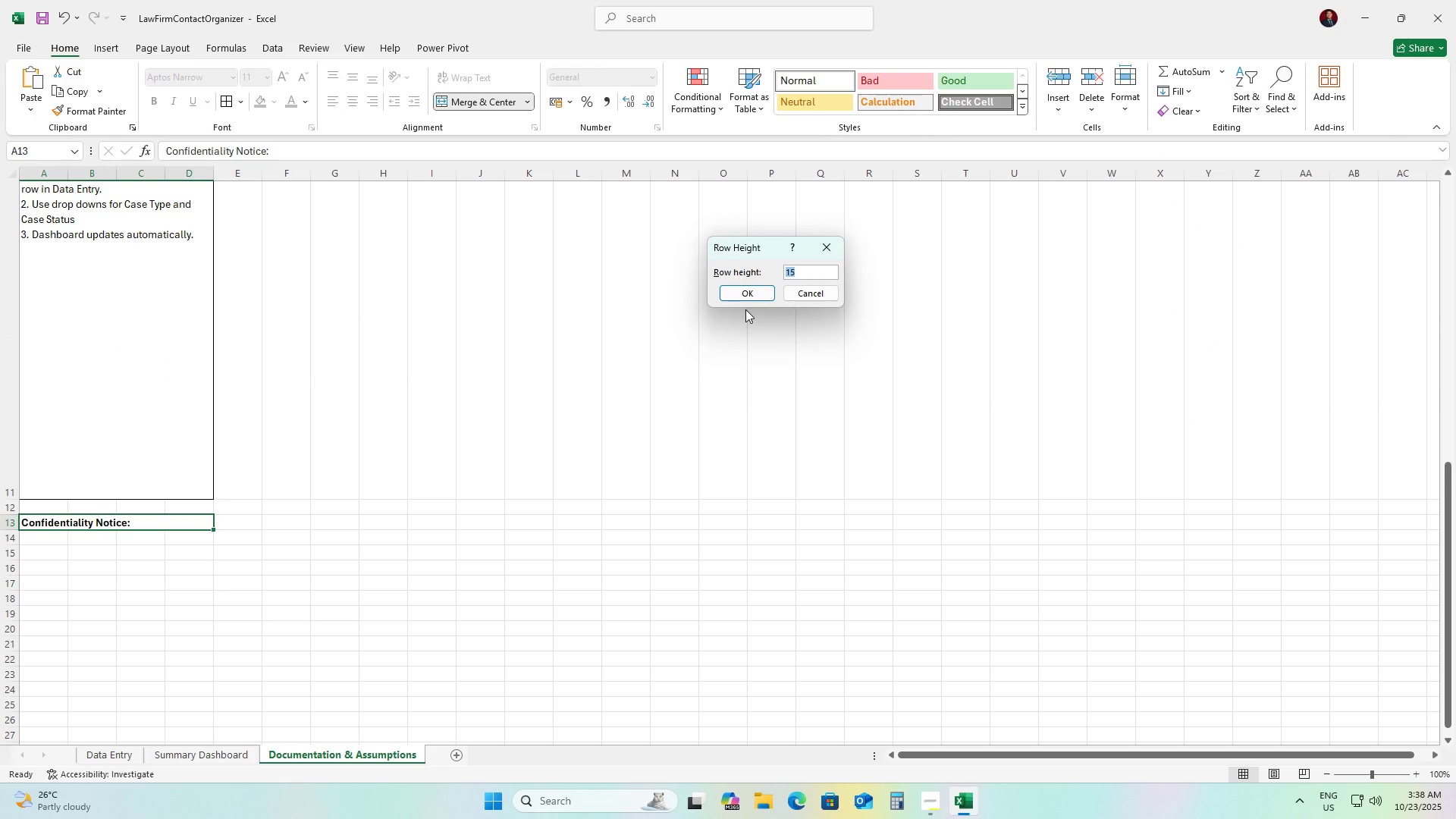 
left_click([748, 298])
 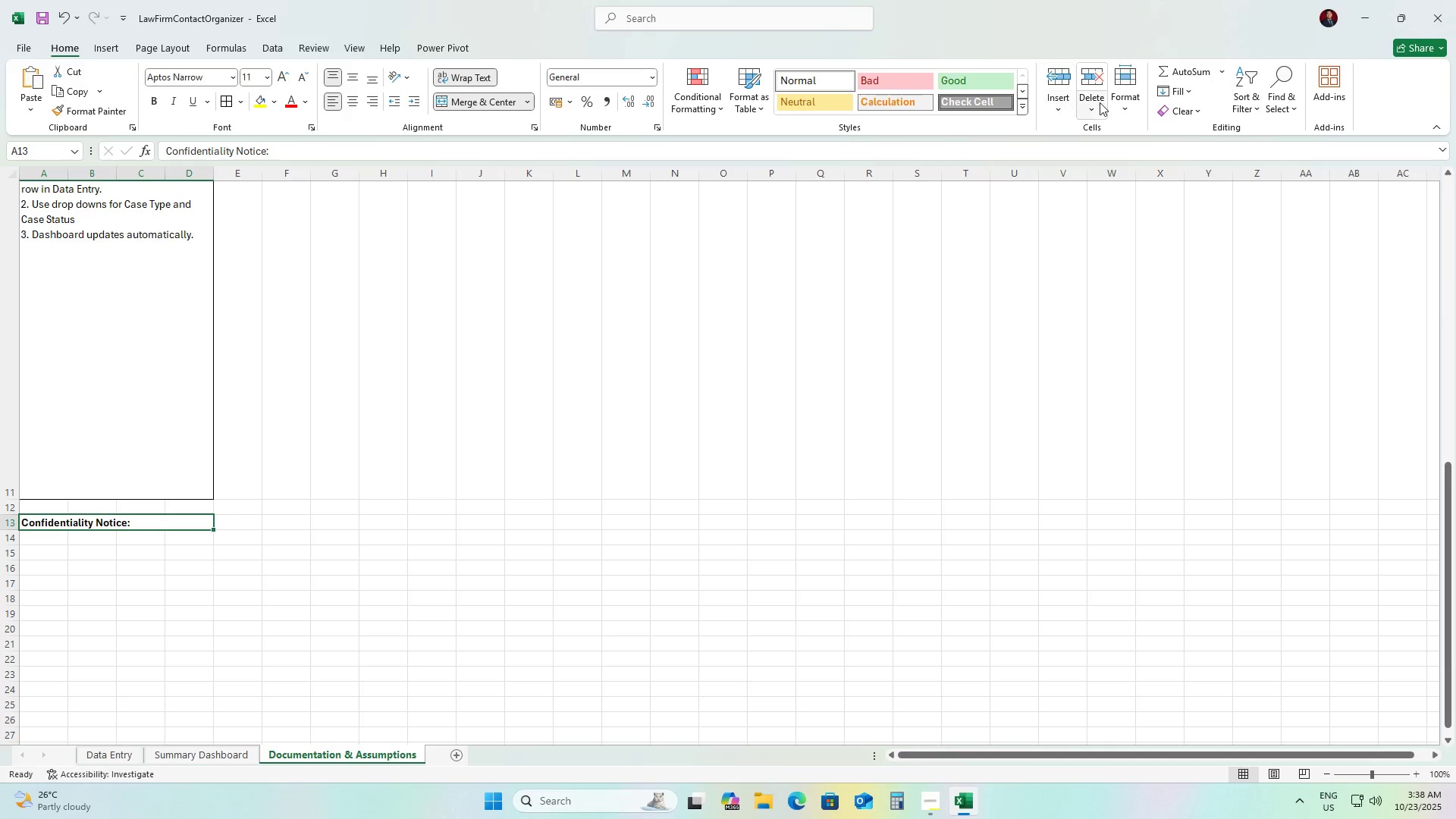 
left_click([1136, 104])
 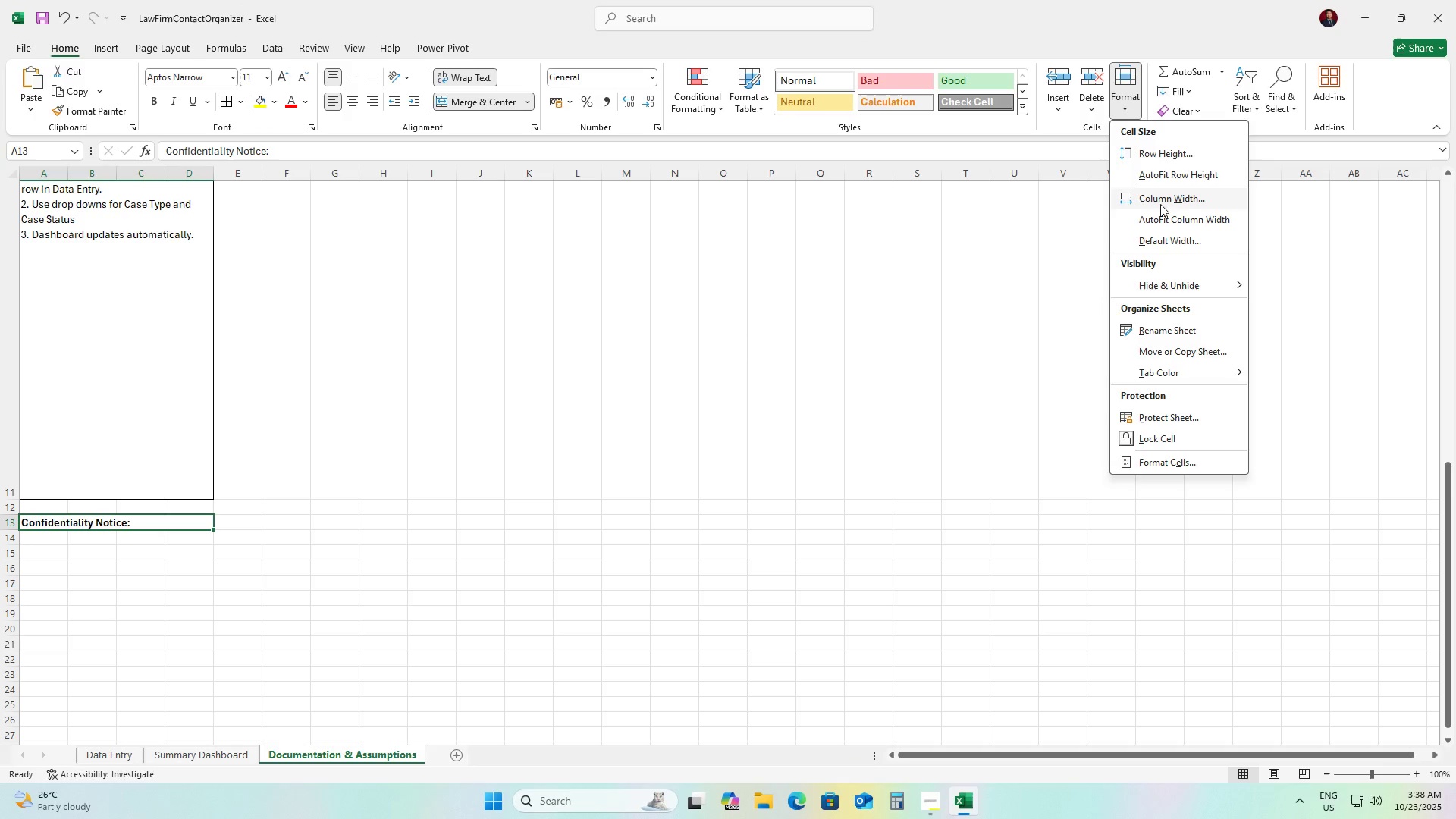 
wait(7.19)
 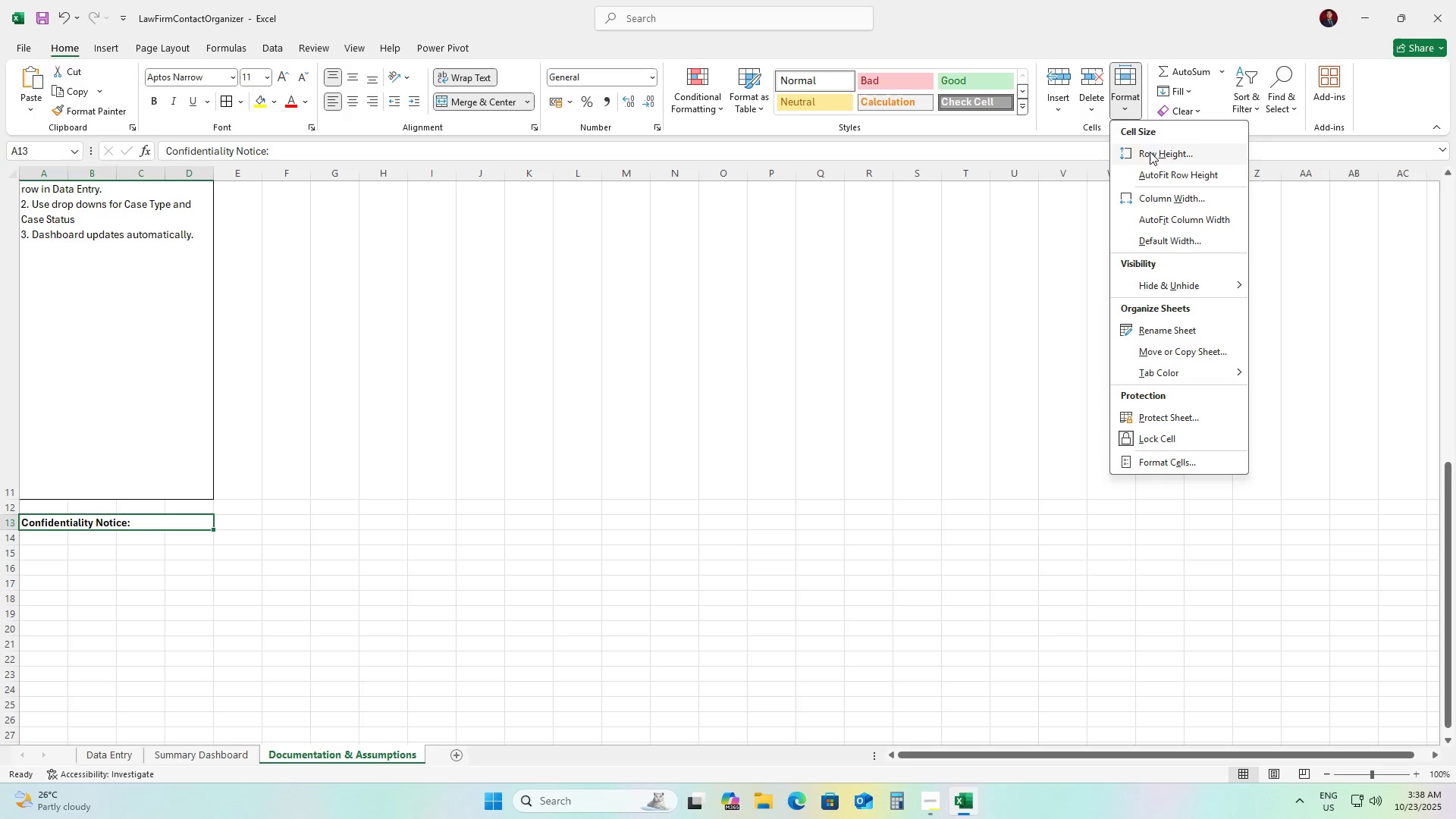 
left_click([1165, 205])
 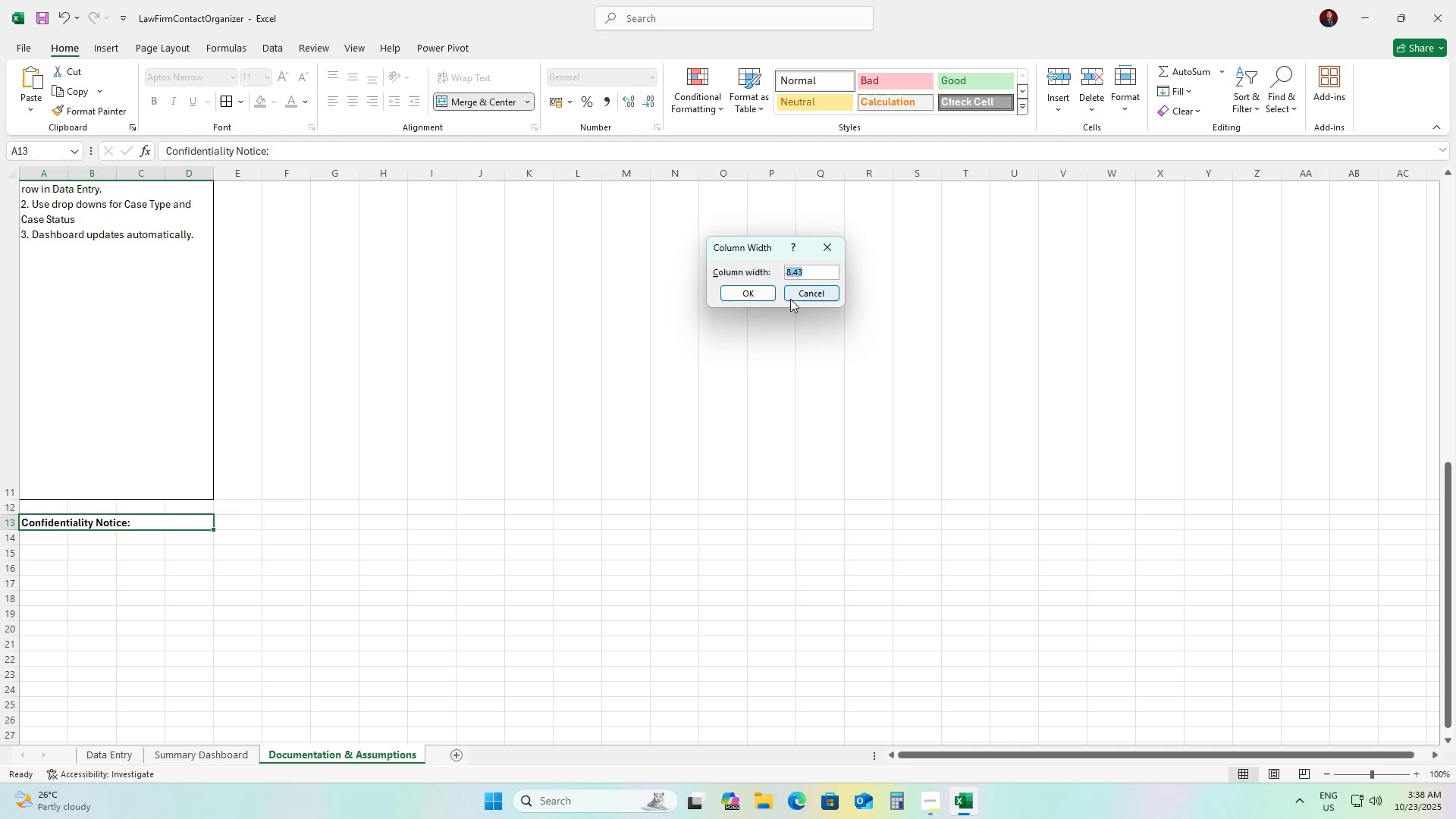 
left_click([809, 300])
 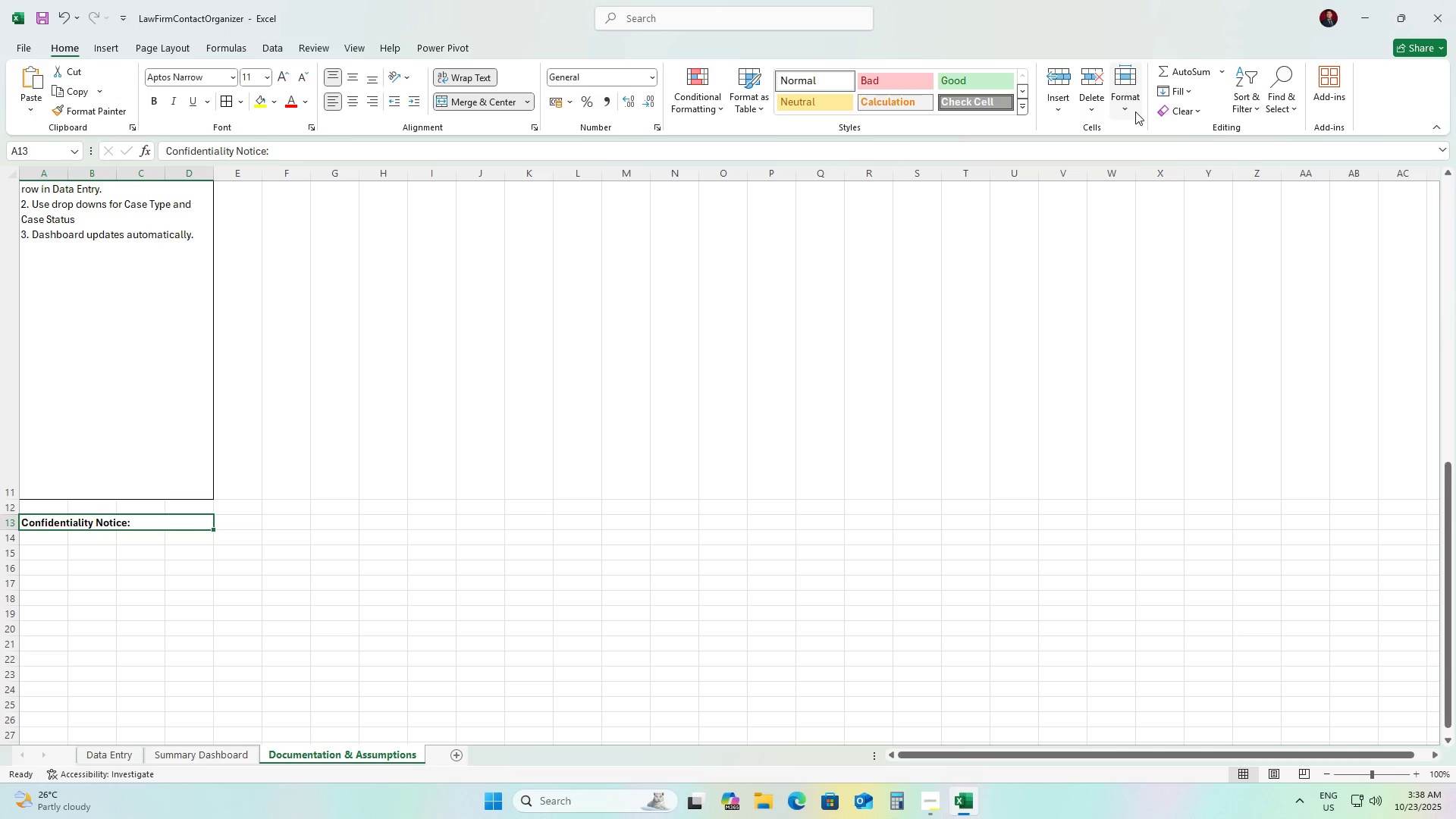 
left_click([1135, 111])
 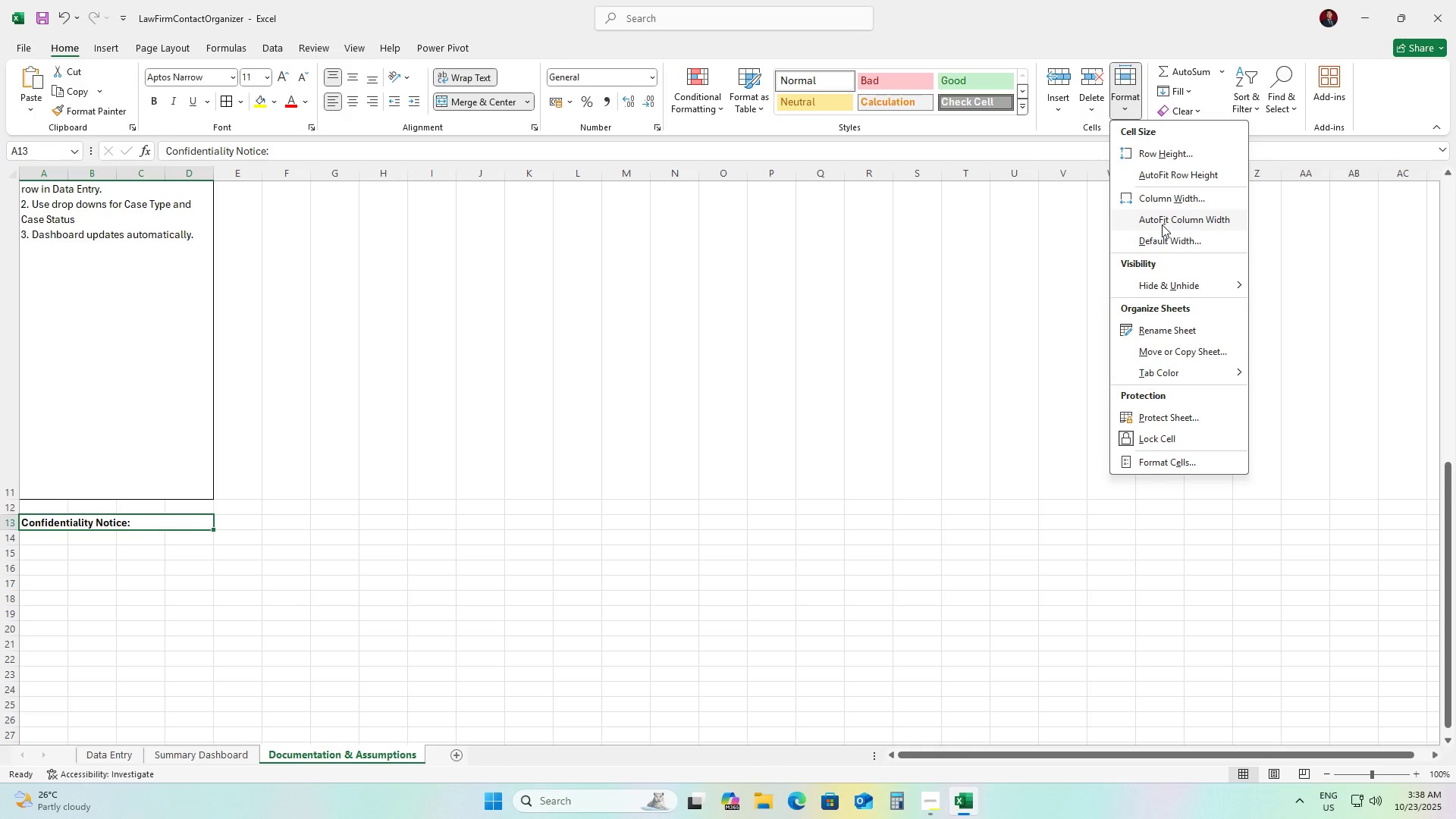 
left_click([1162, 224])
 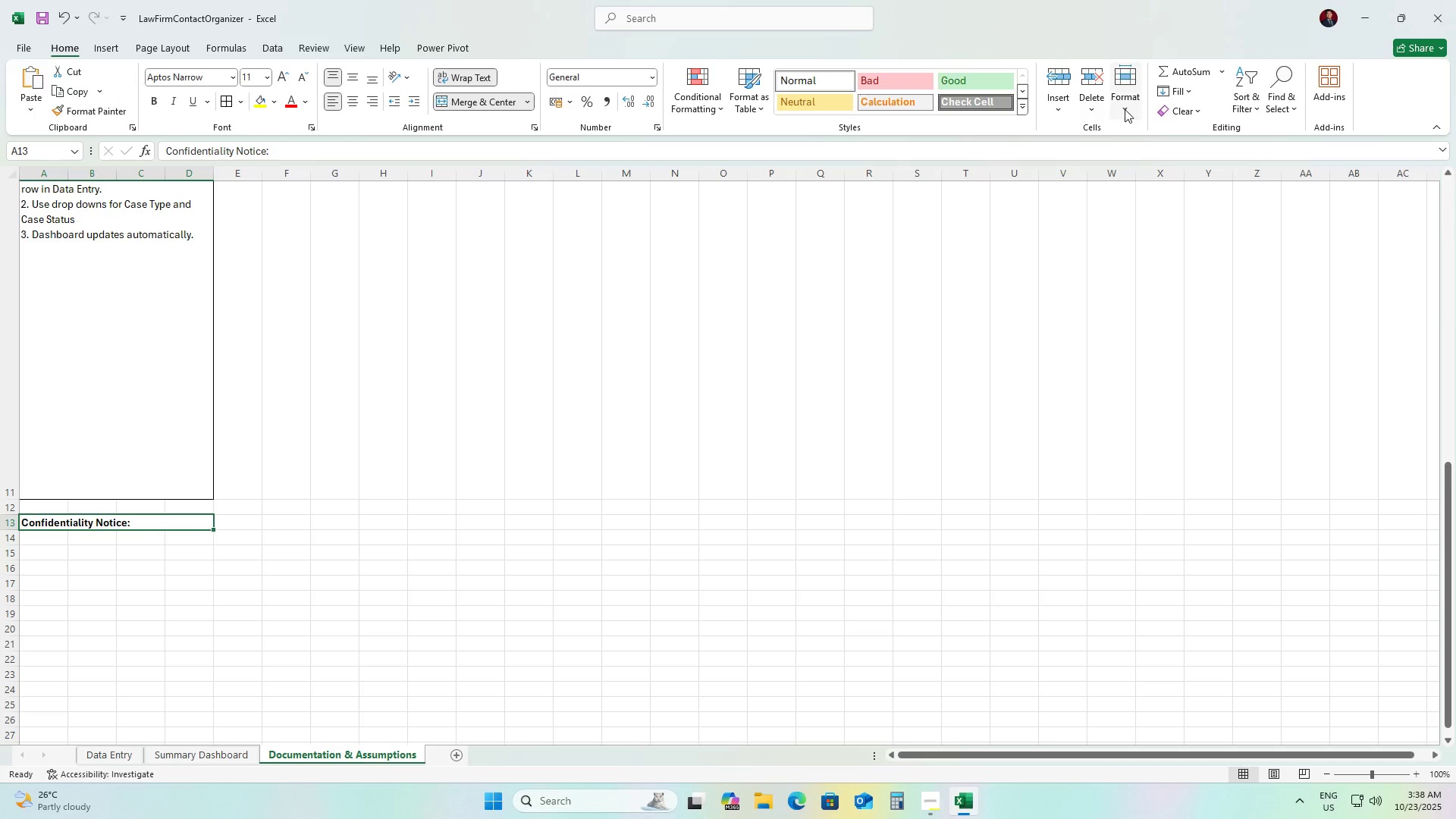 
left_click([1125, 108])
 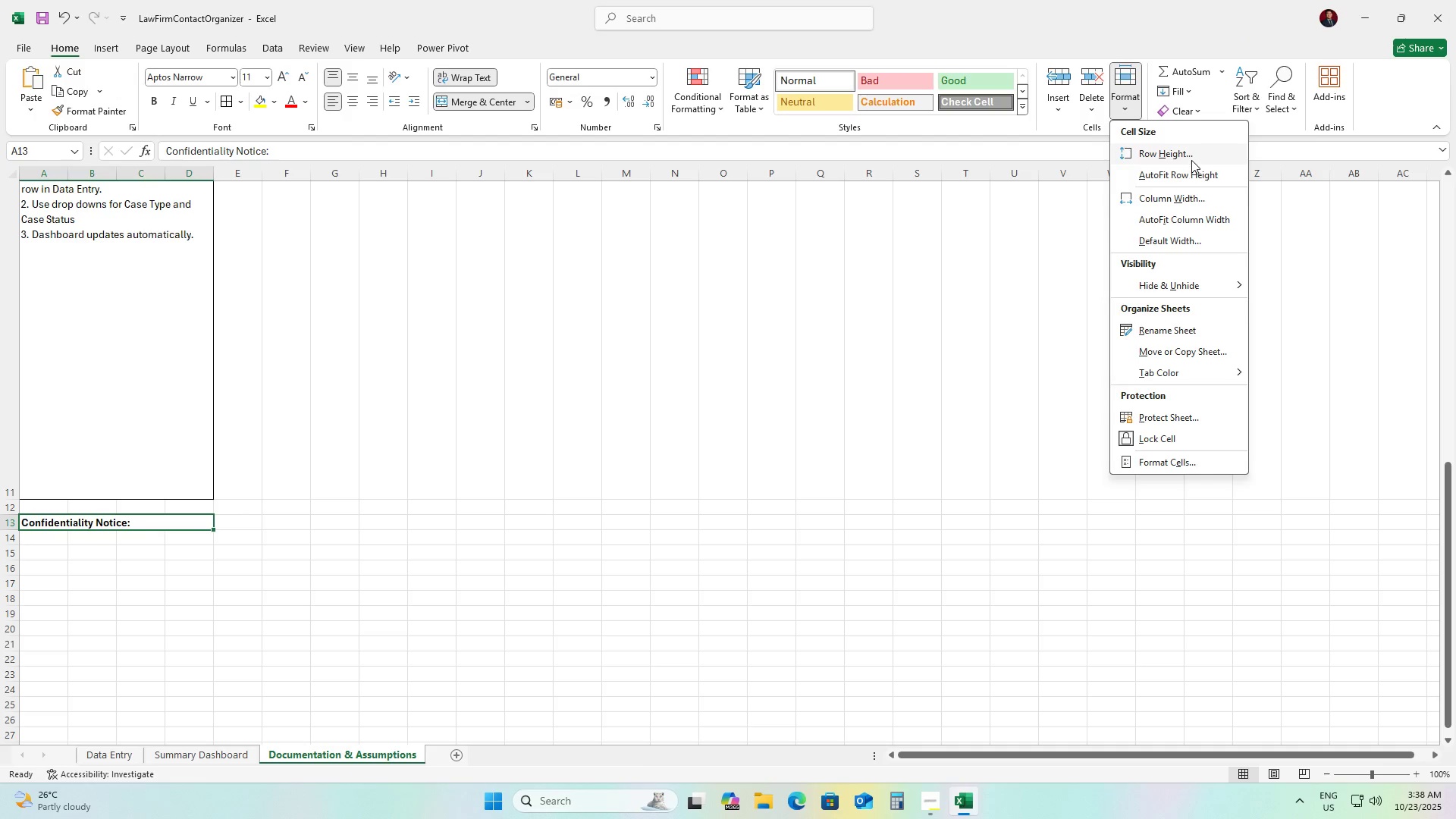 
left_click([1191, 160])
 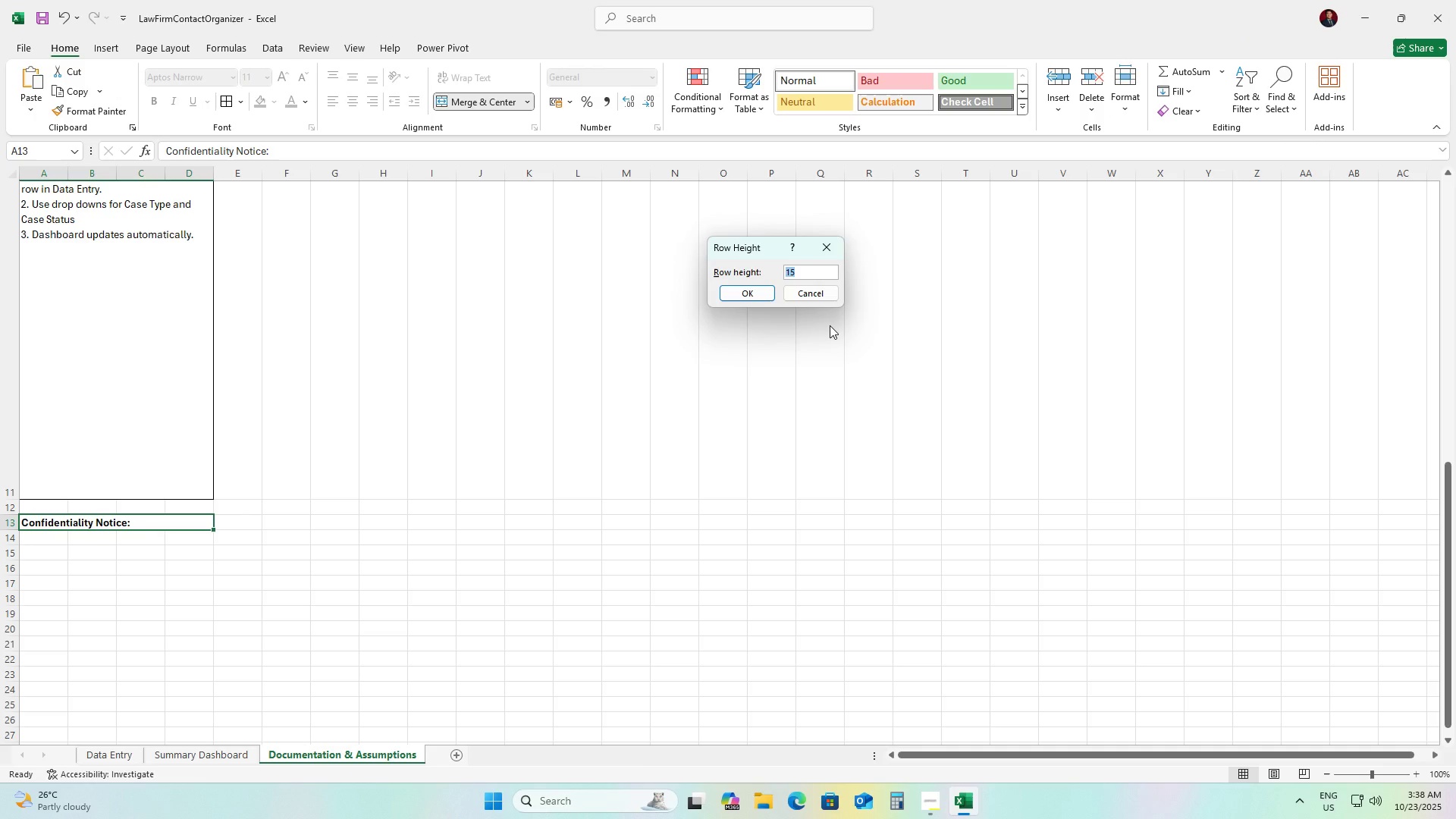 
key(ArrowUp)
 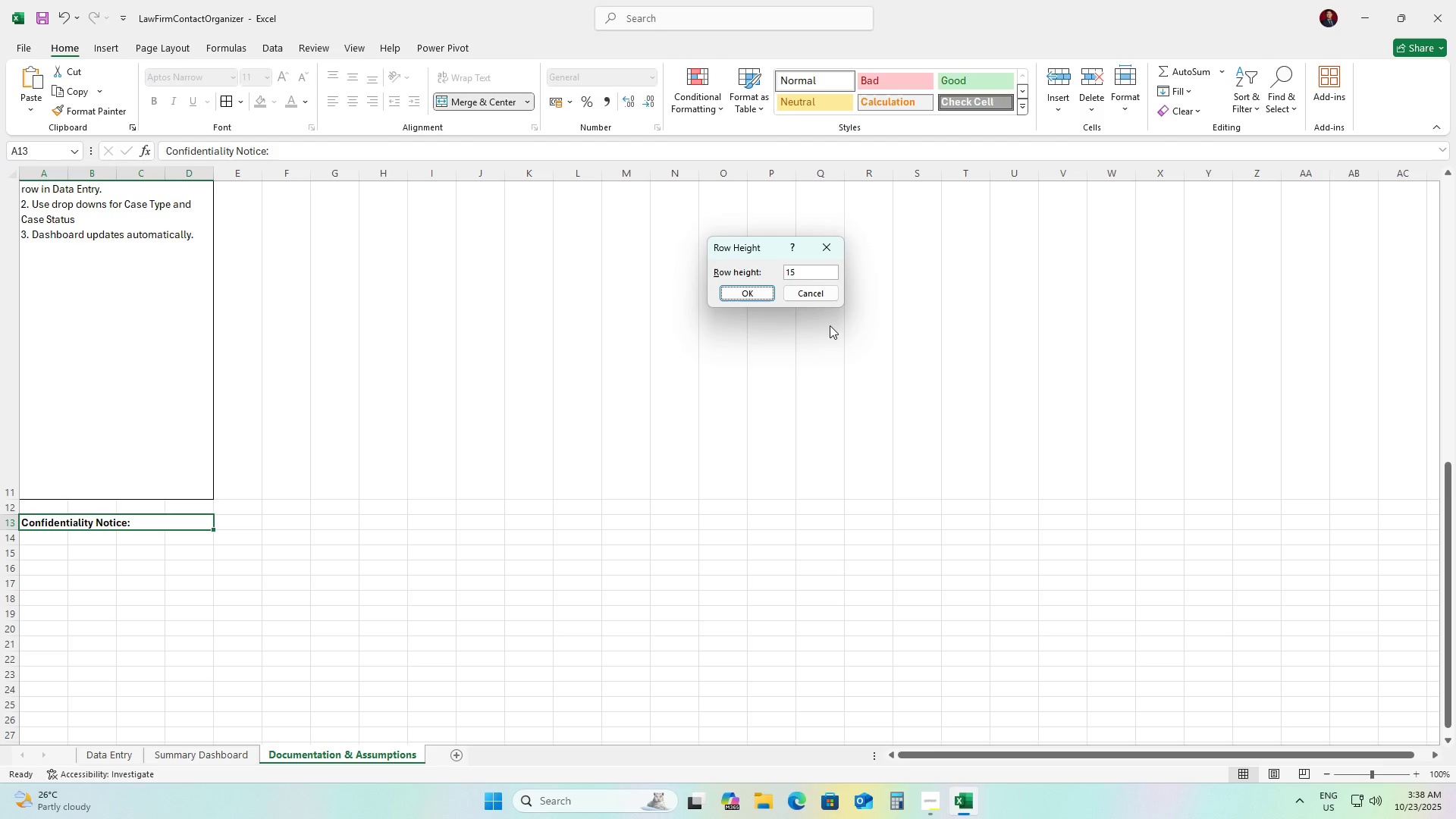 
key(ArrowUp)
 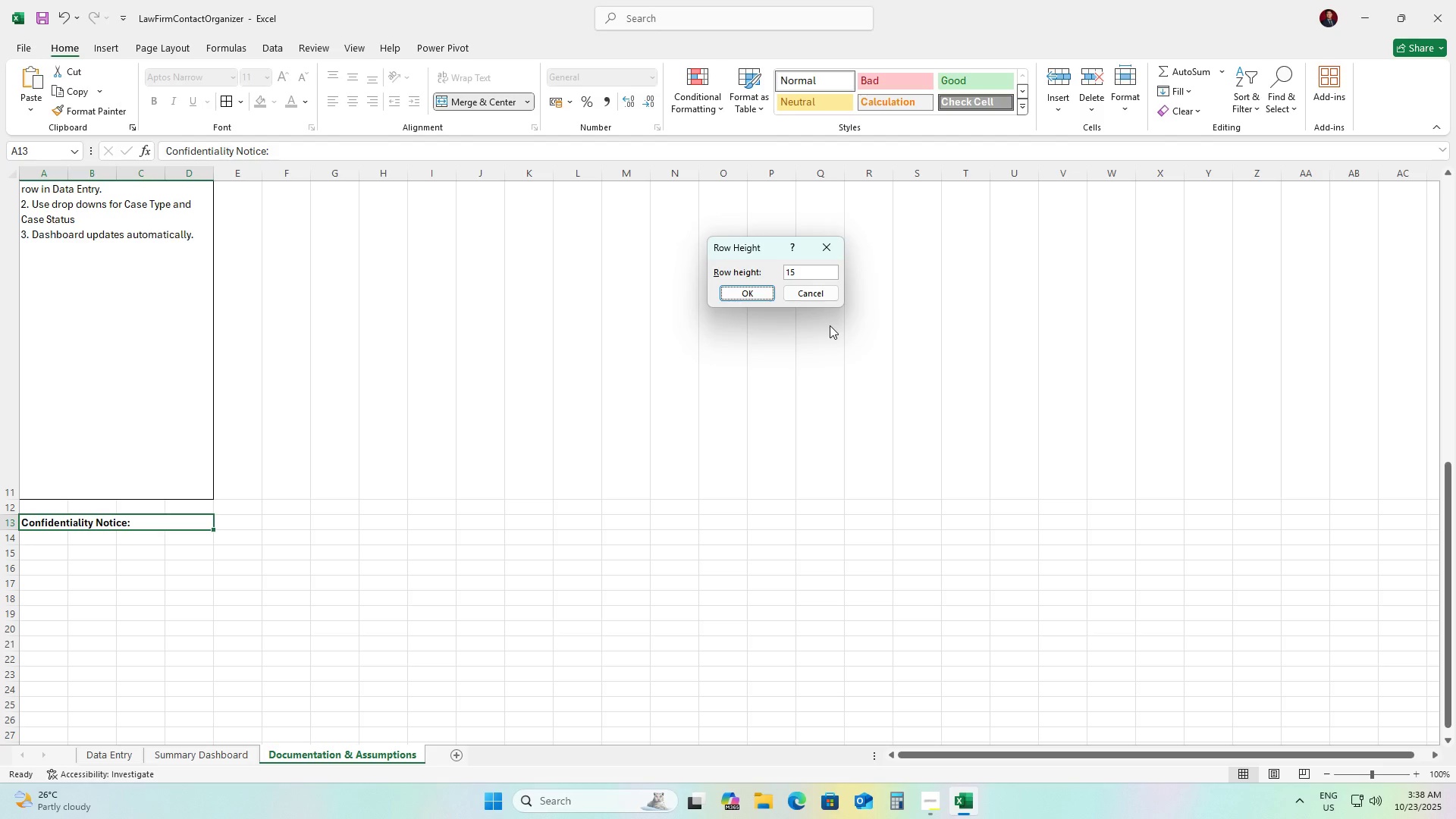 
key(ArrowUp)
 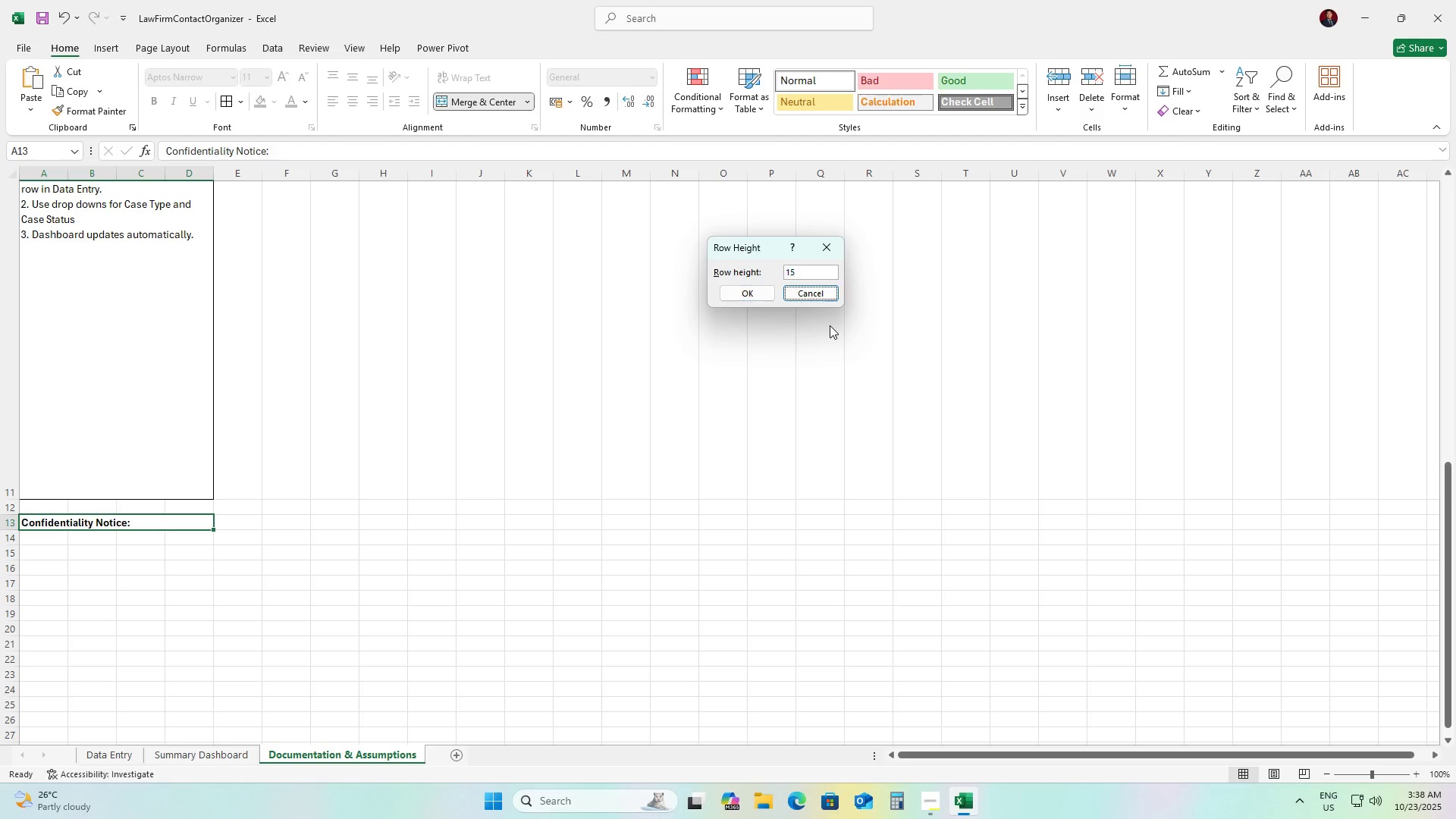 
key(ArrowUp)
 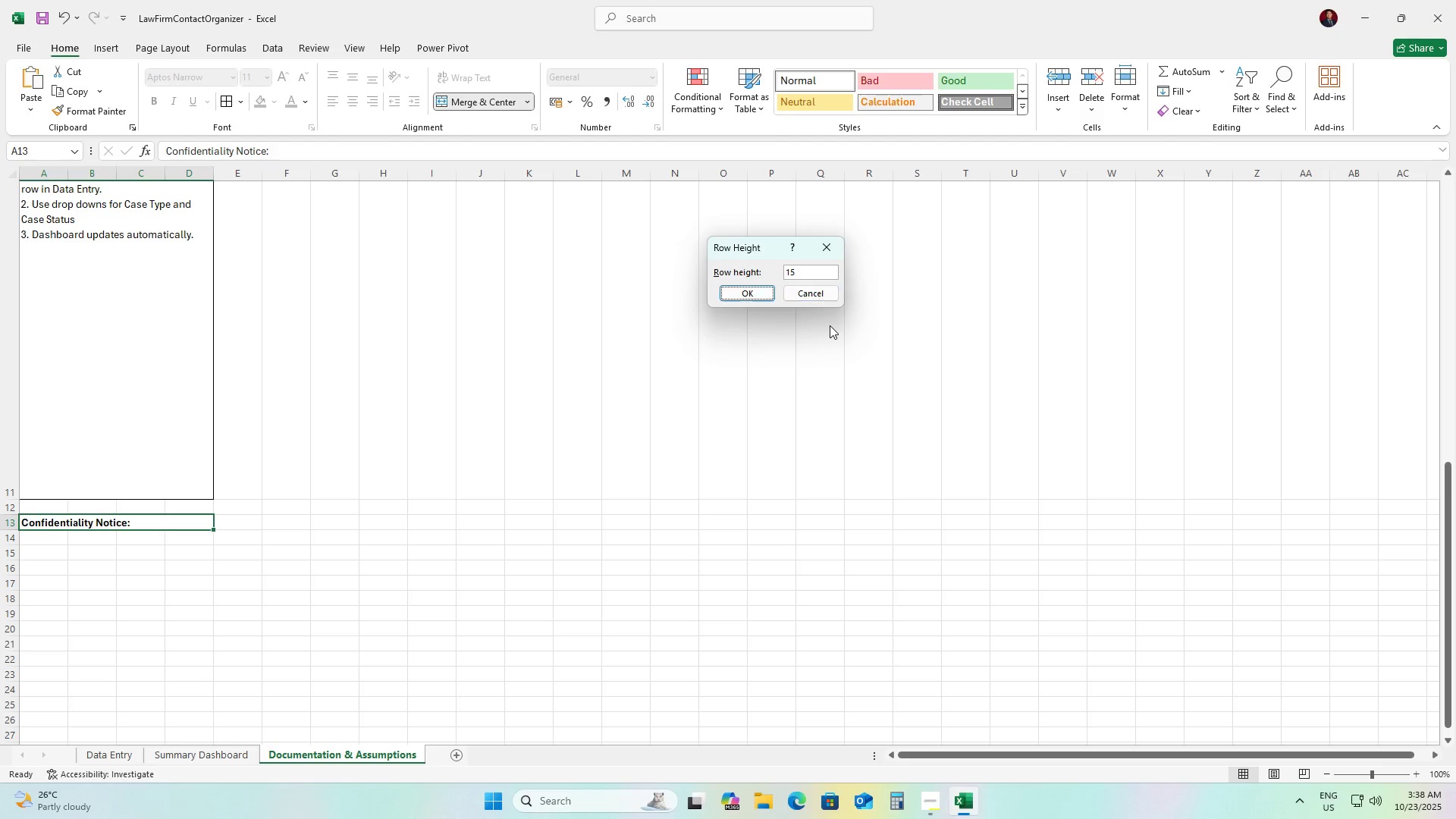 
key(ArrowUp)
 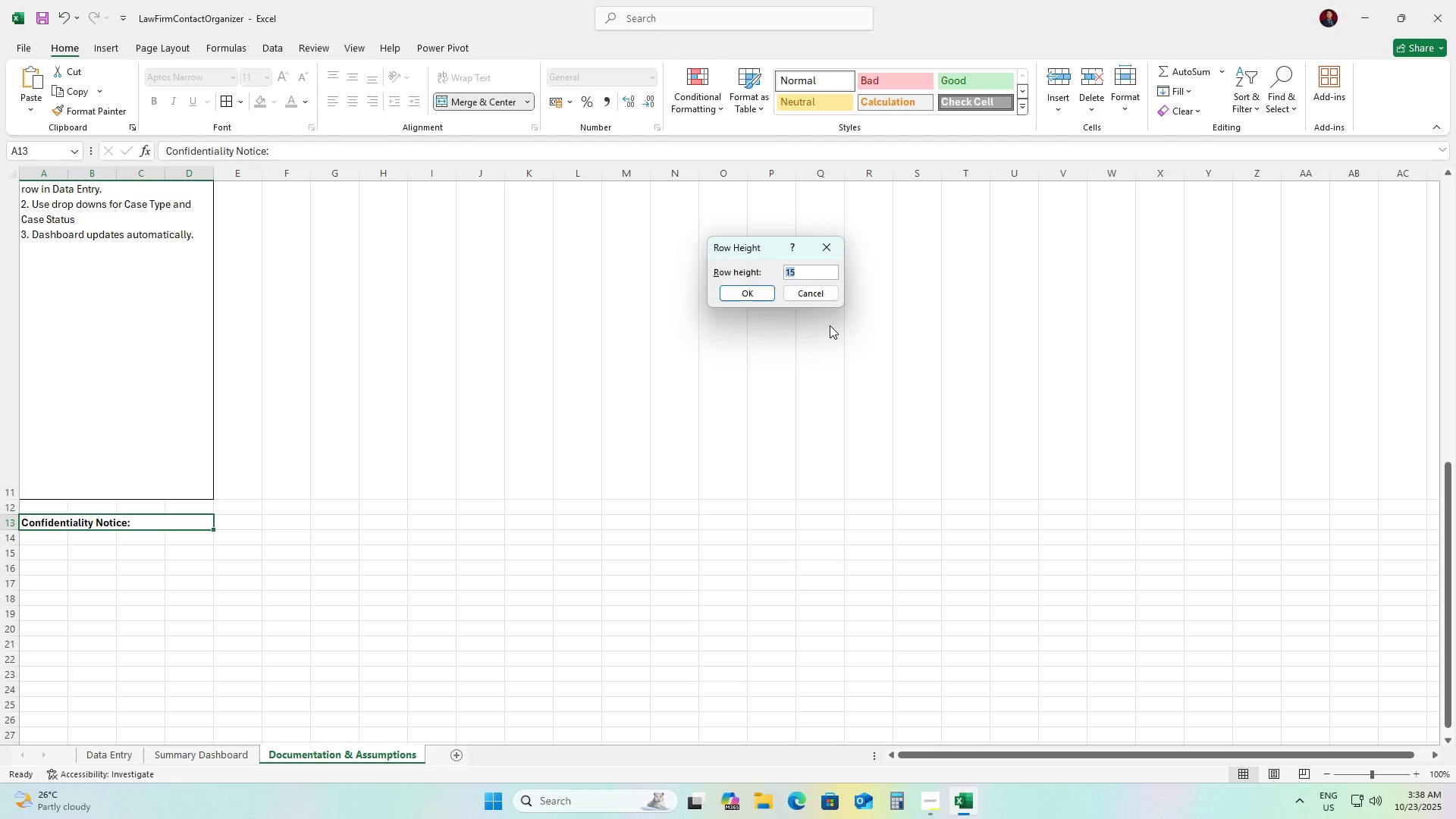 
key(ArrowUp)
 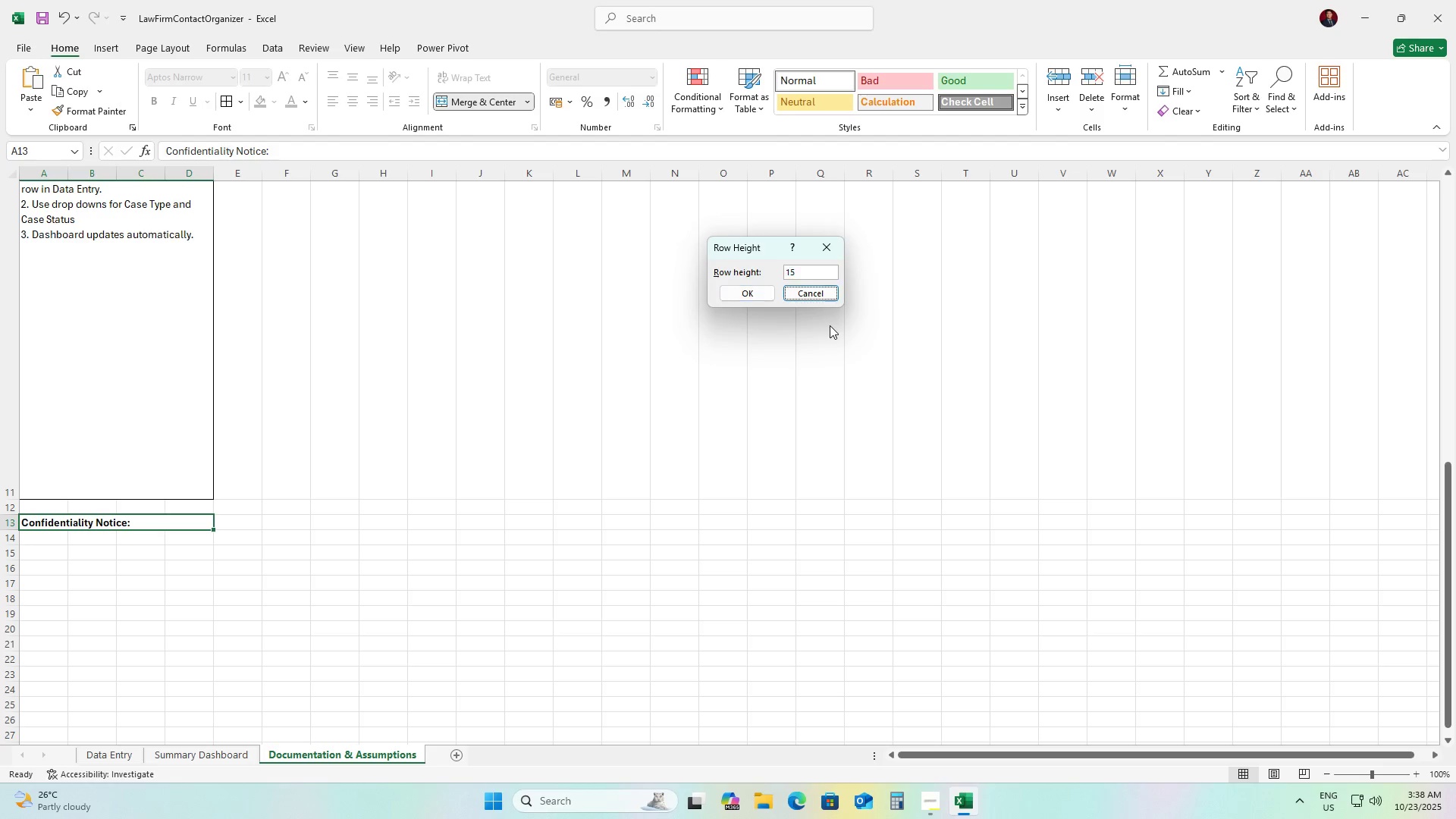 
key(ArrowUp)
 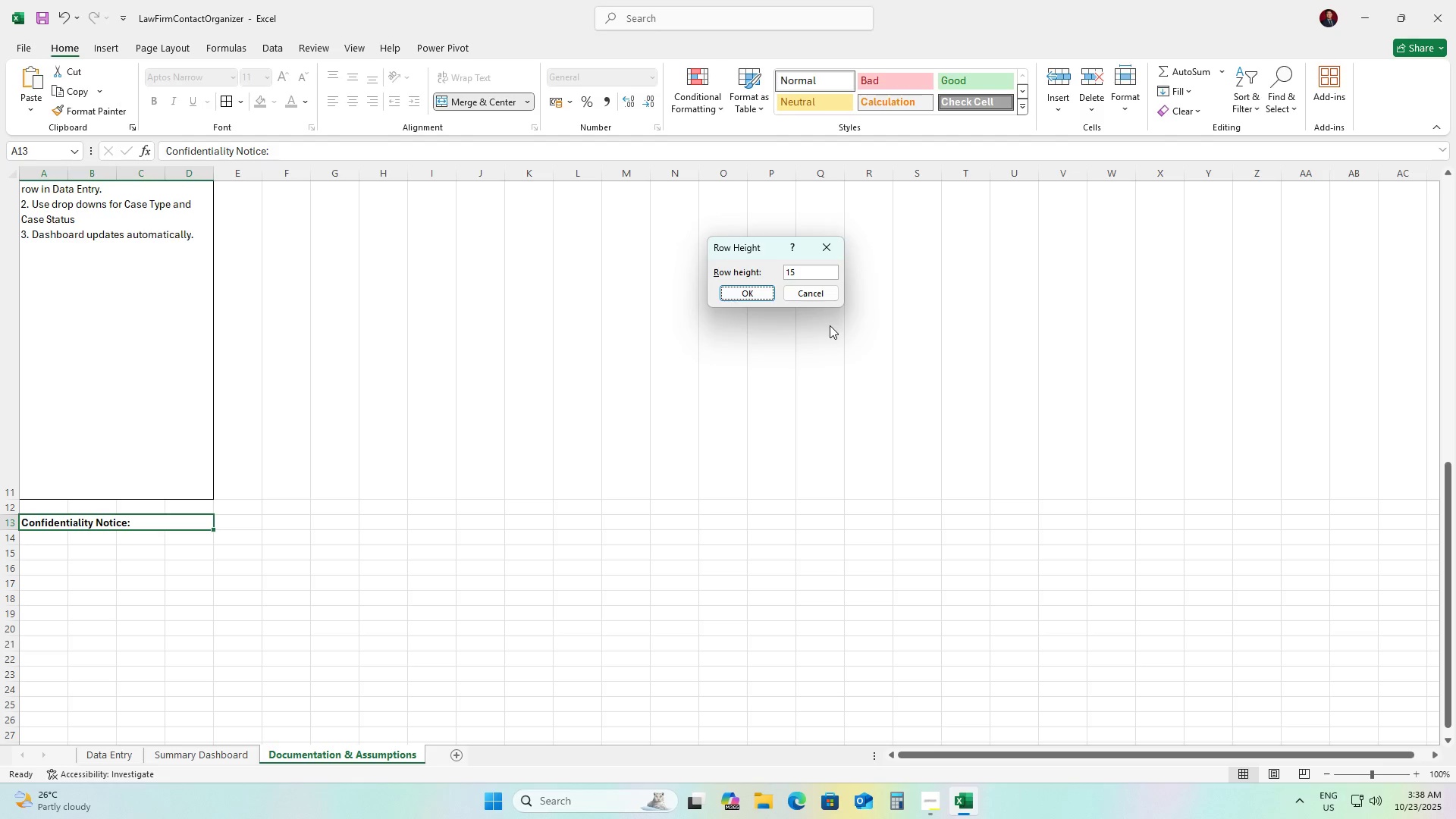 
key(ArrowUp)
 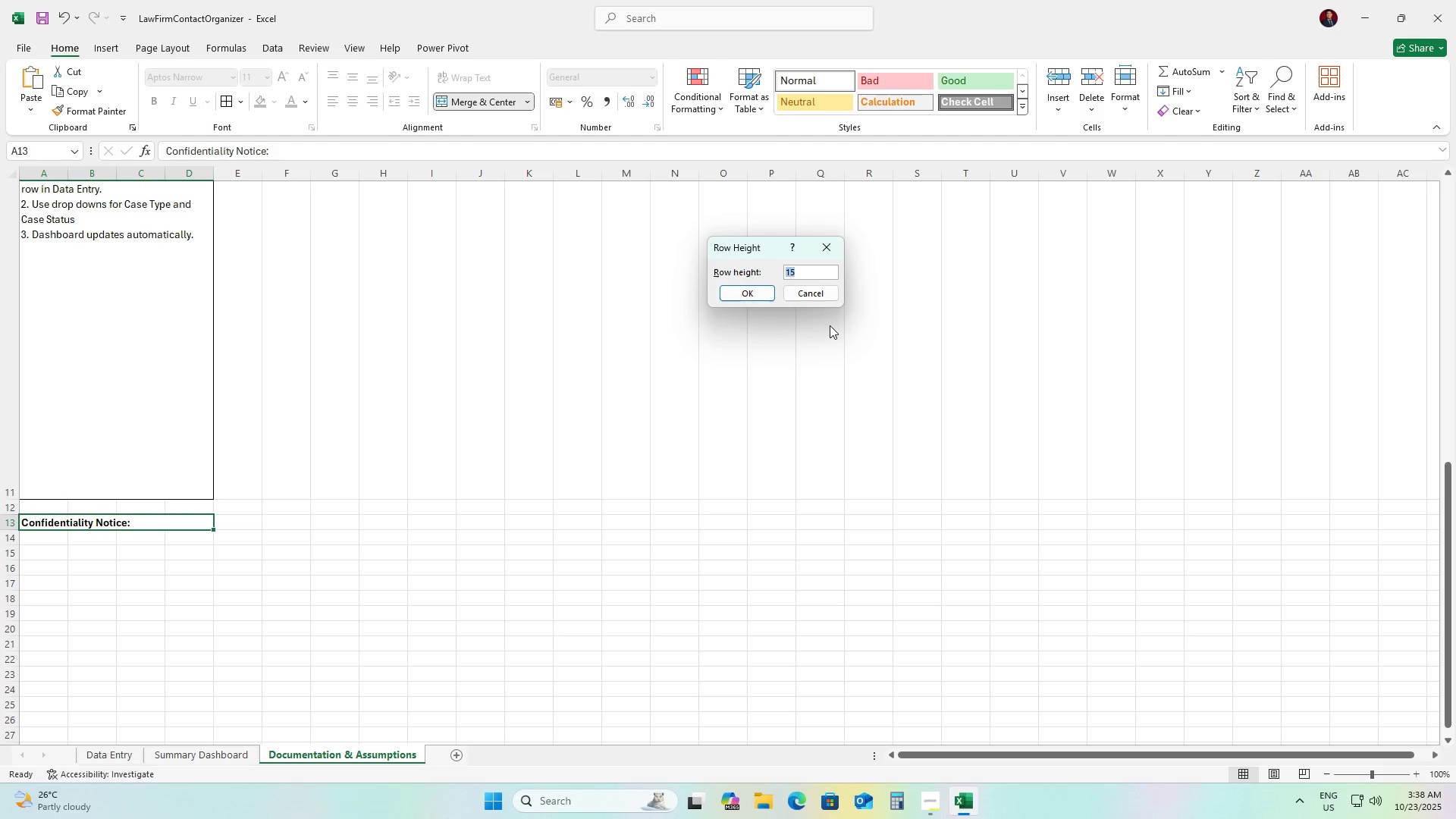 
key(ArrowUp)
 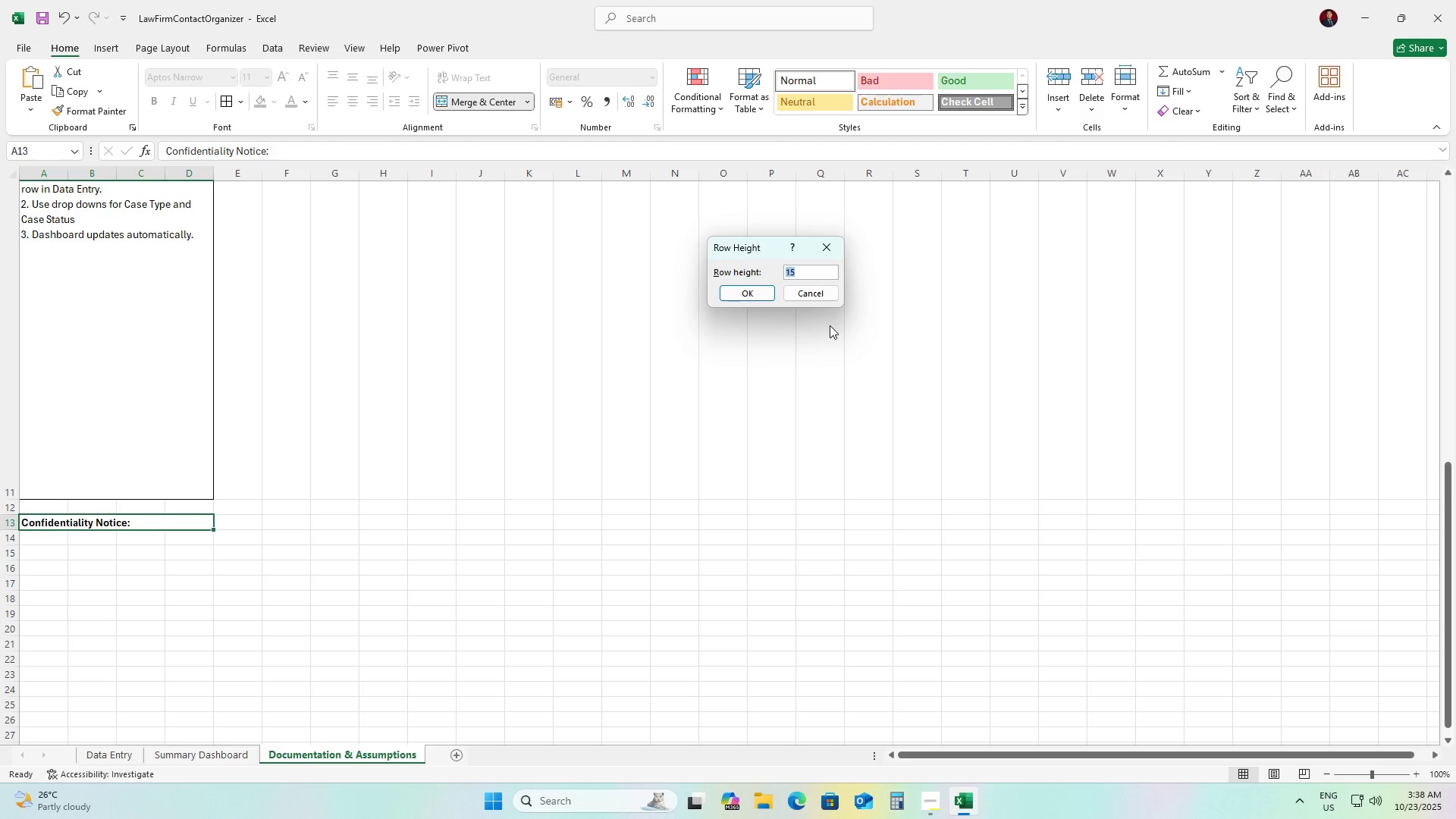 
key(Numpad2)
 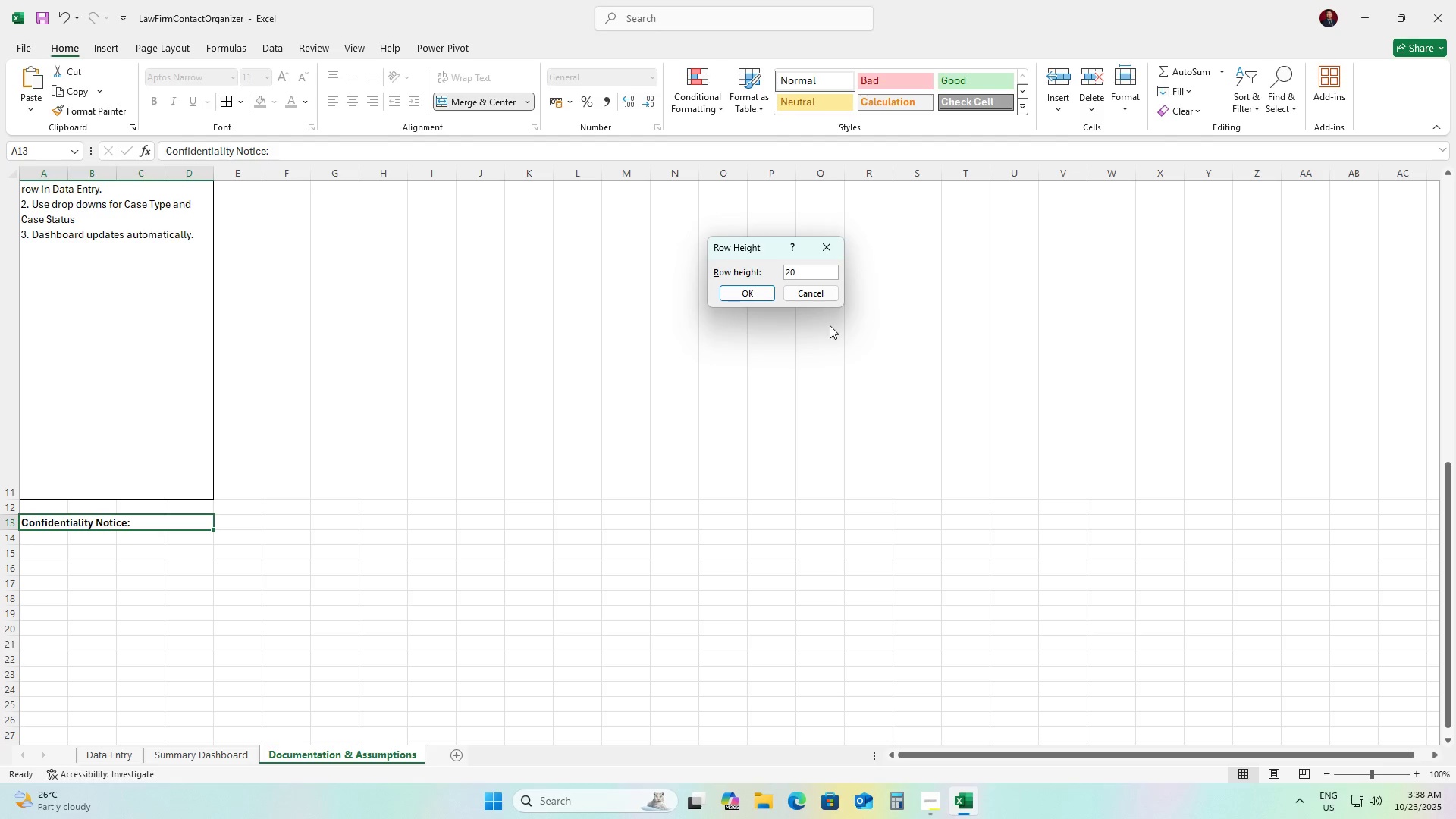 
key(Numpad0)
 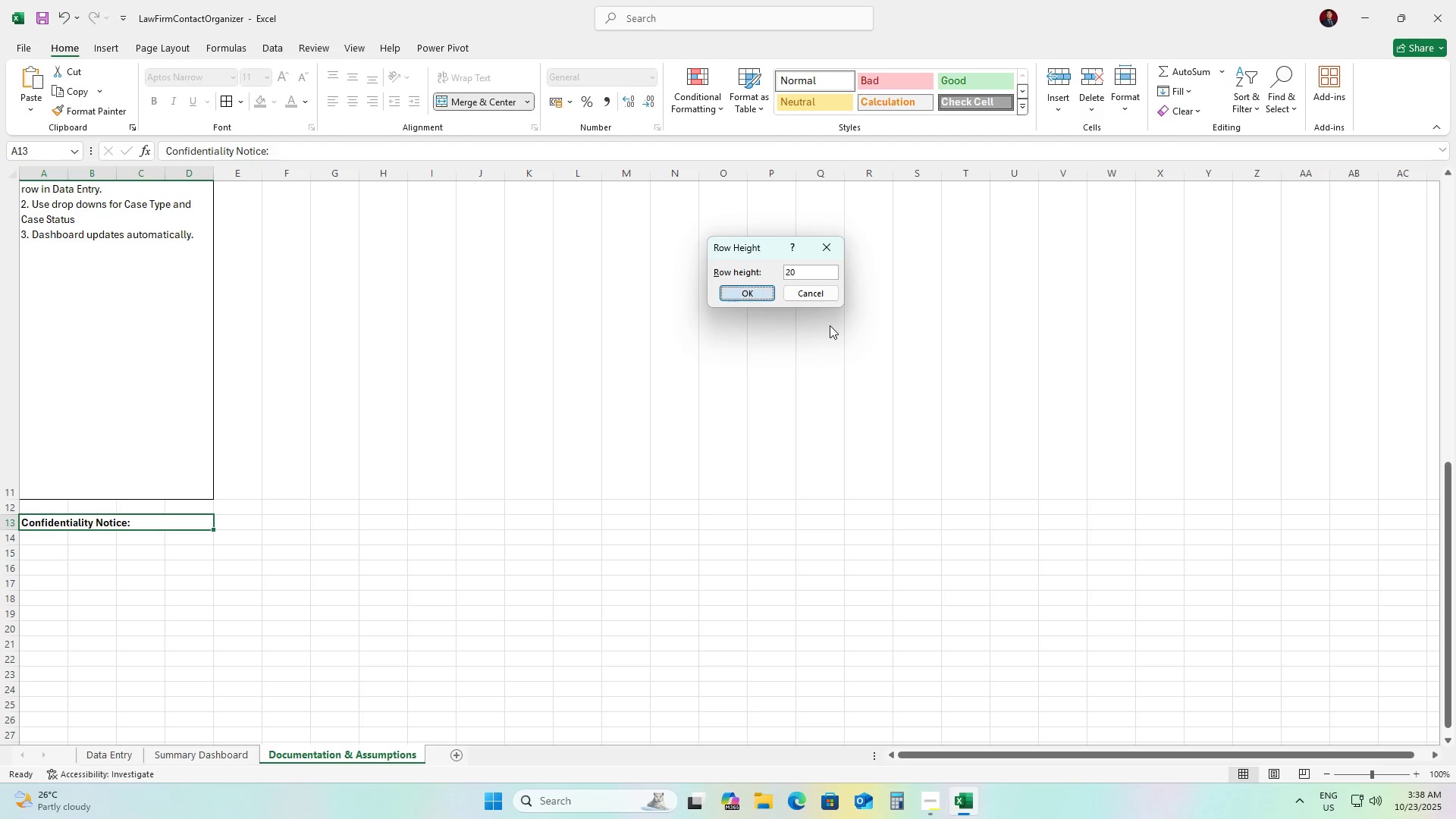 
key(NumpadEnter)
 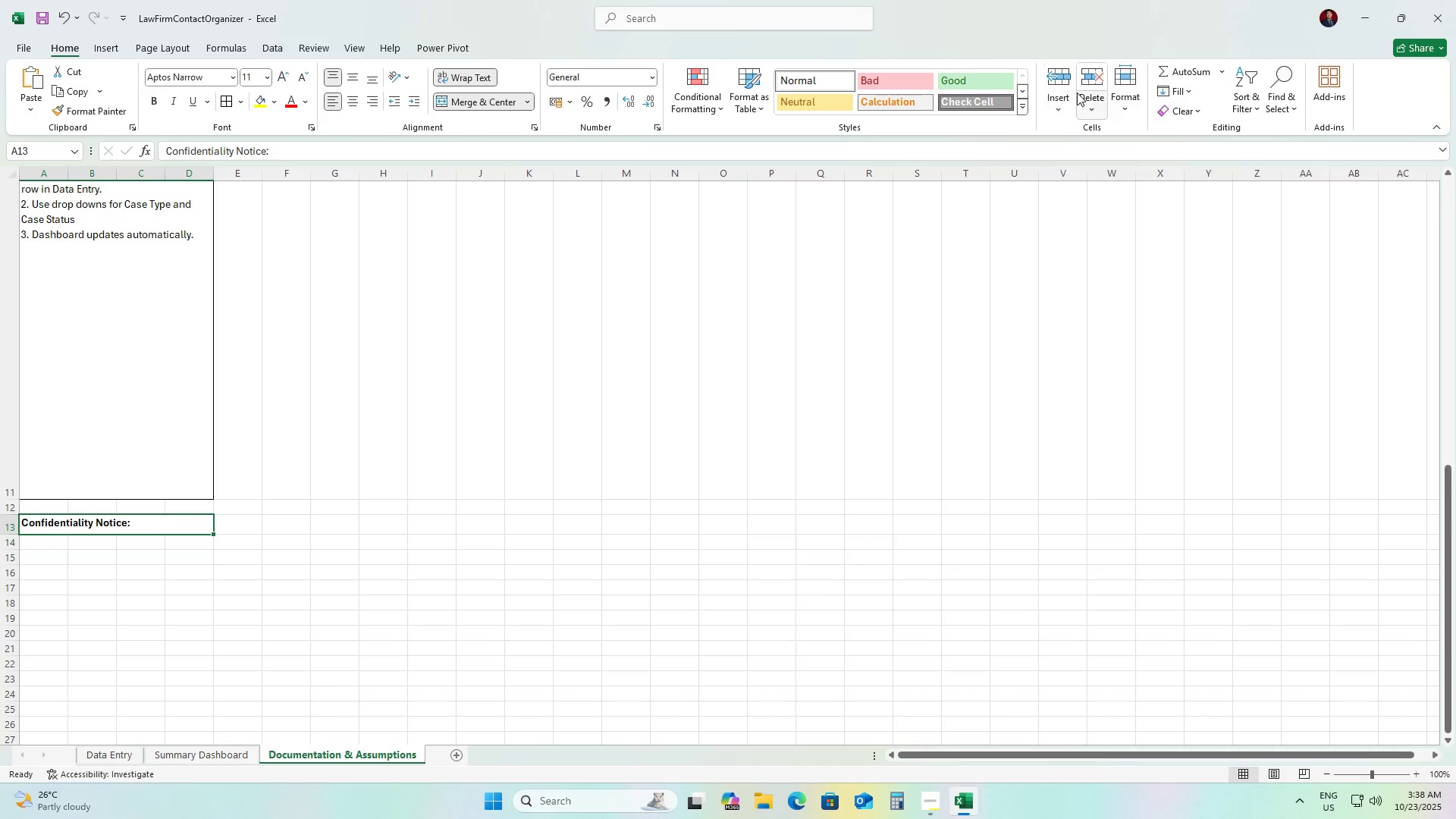 
left_click([1133, 105])
 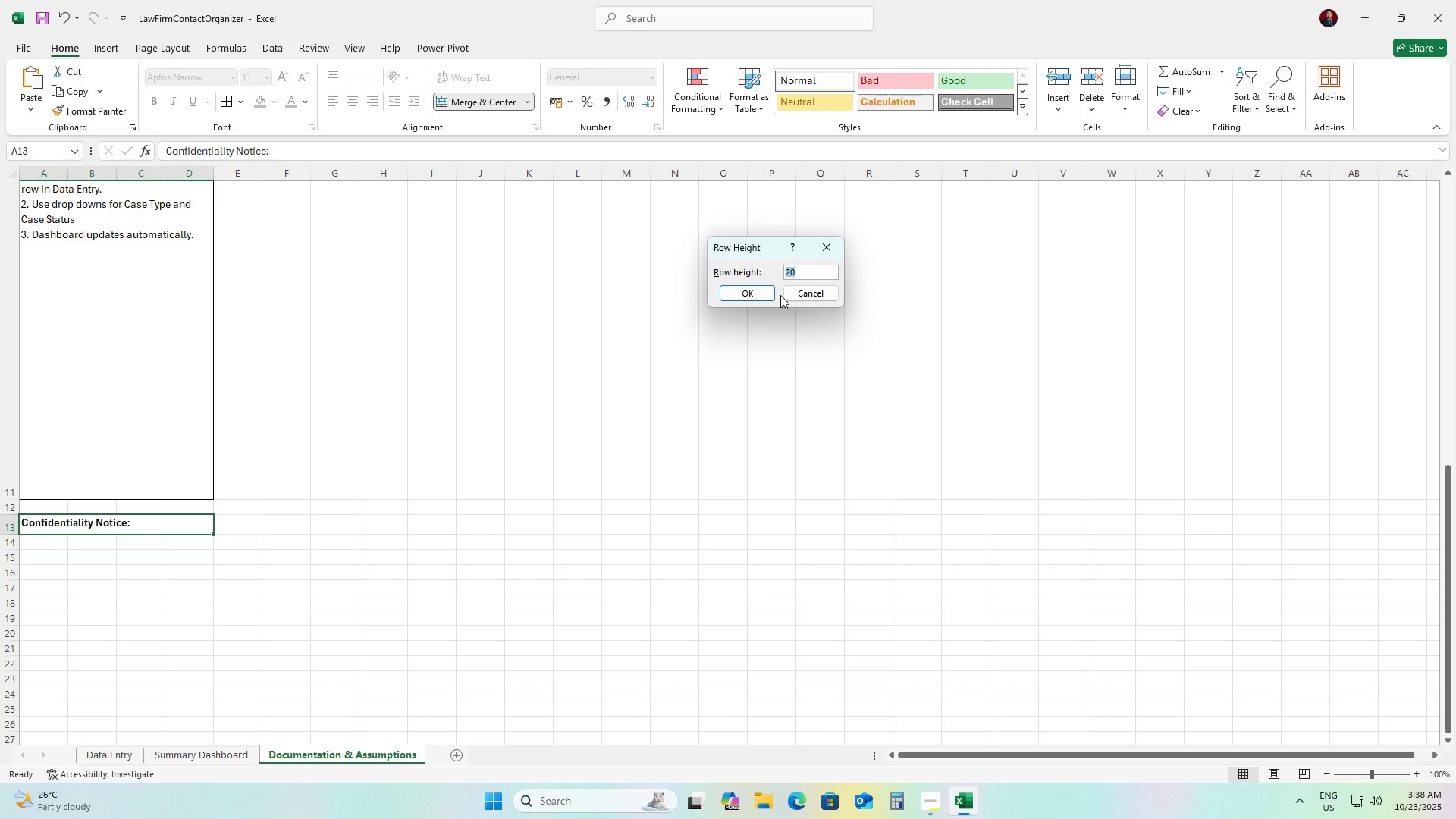 
key(Numpad1)
 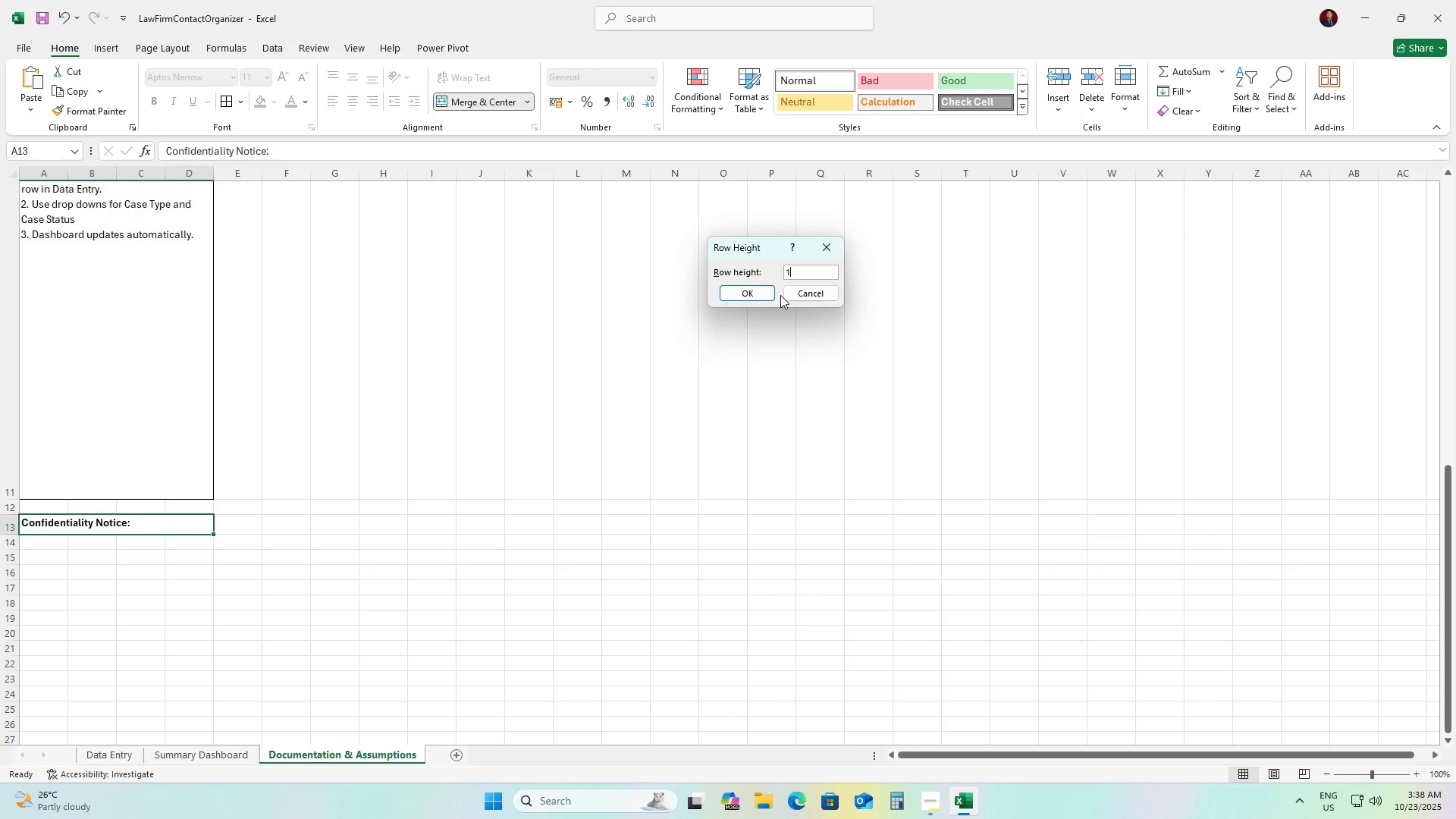 
key(Numpad0)
 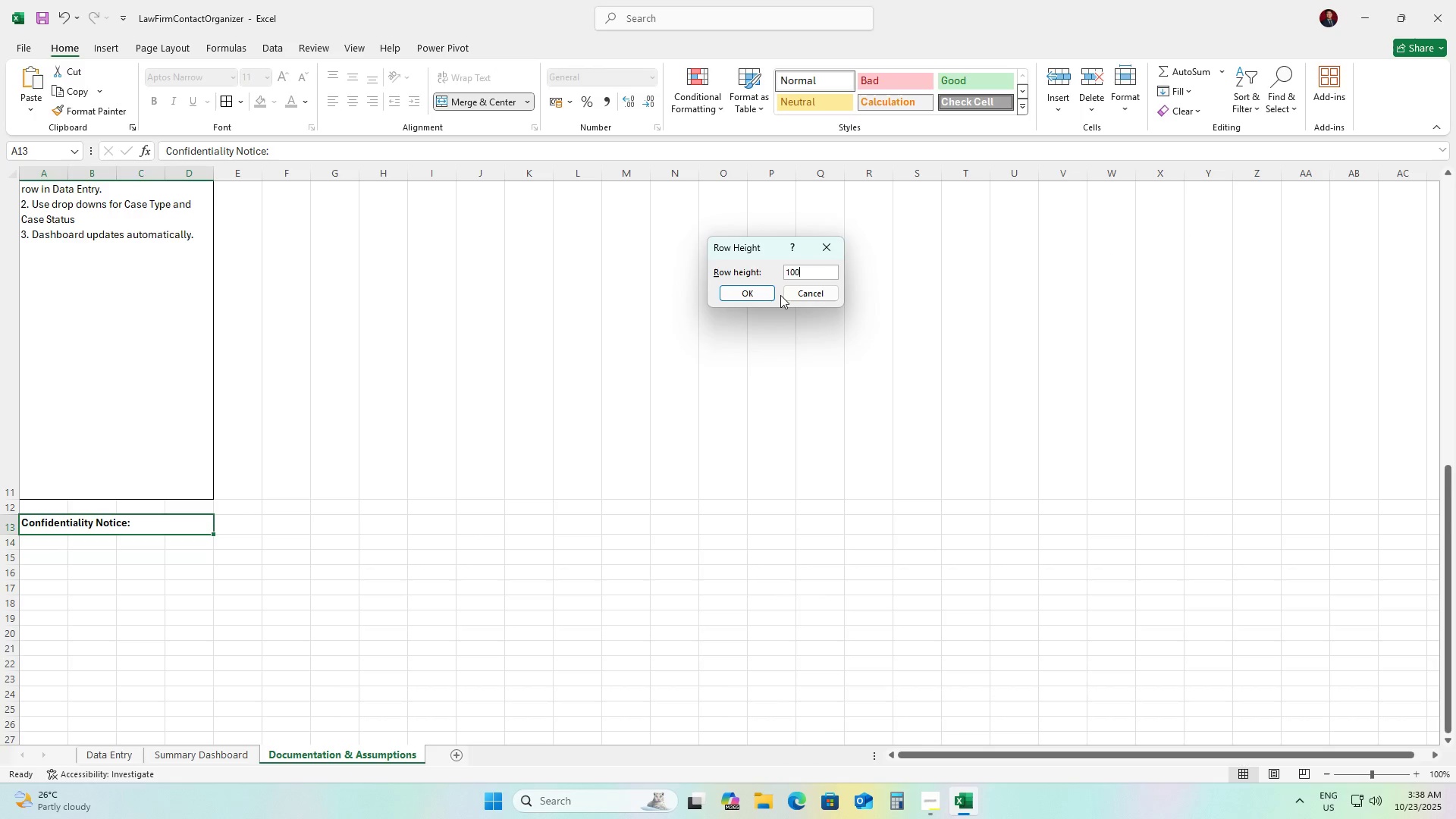 
key(Numpad0)
 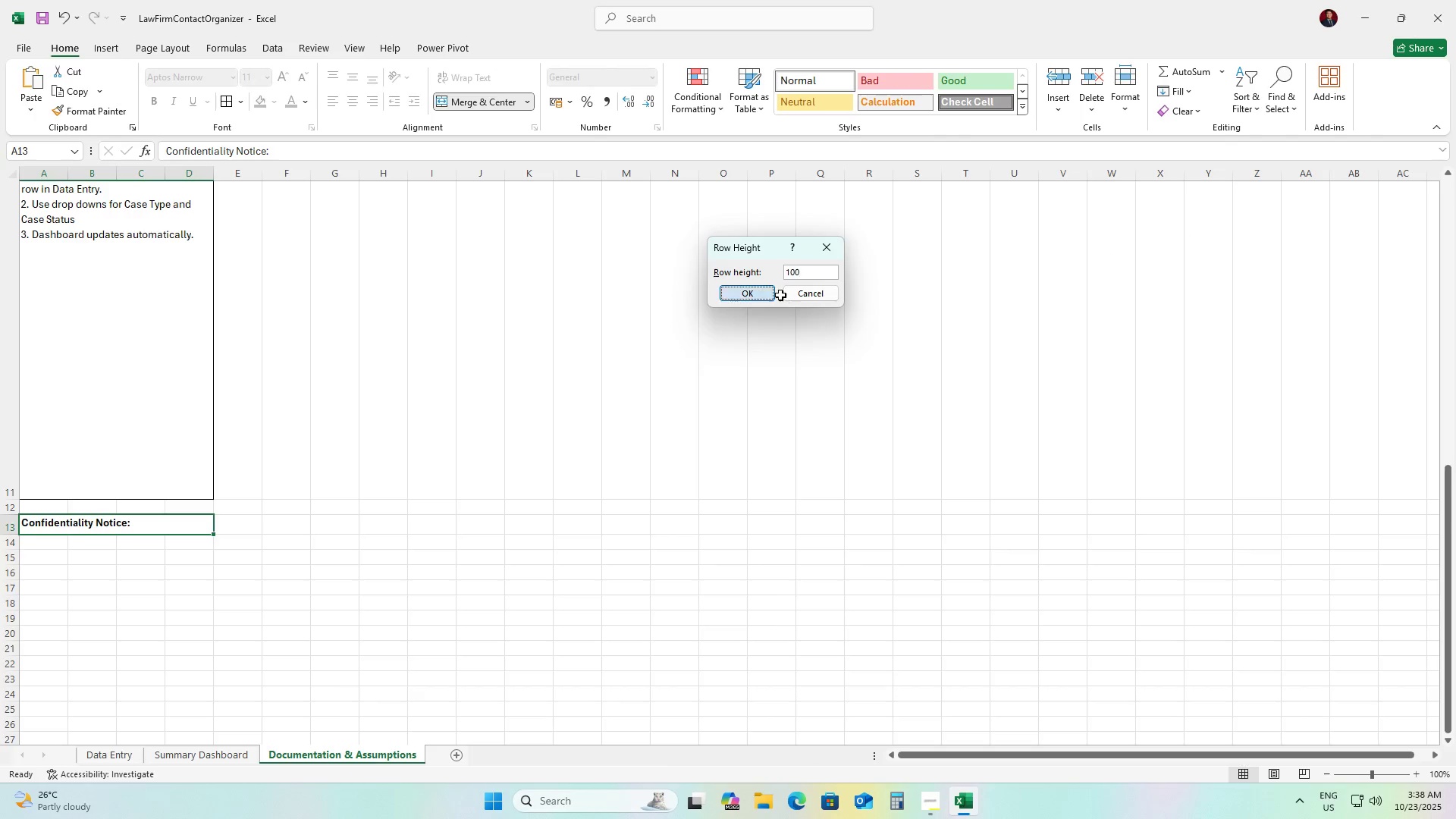 
key(NumpadEnter)
 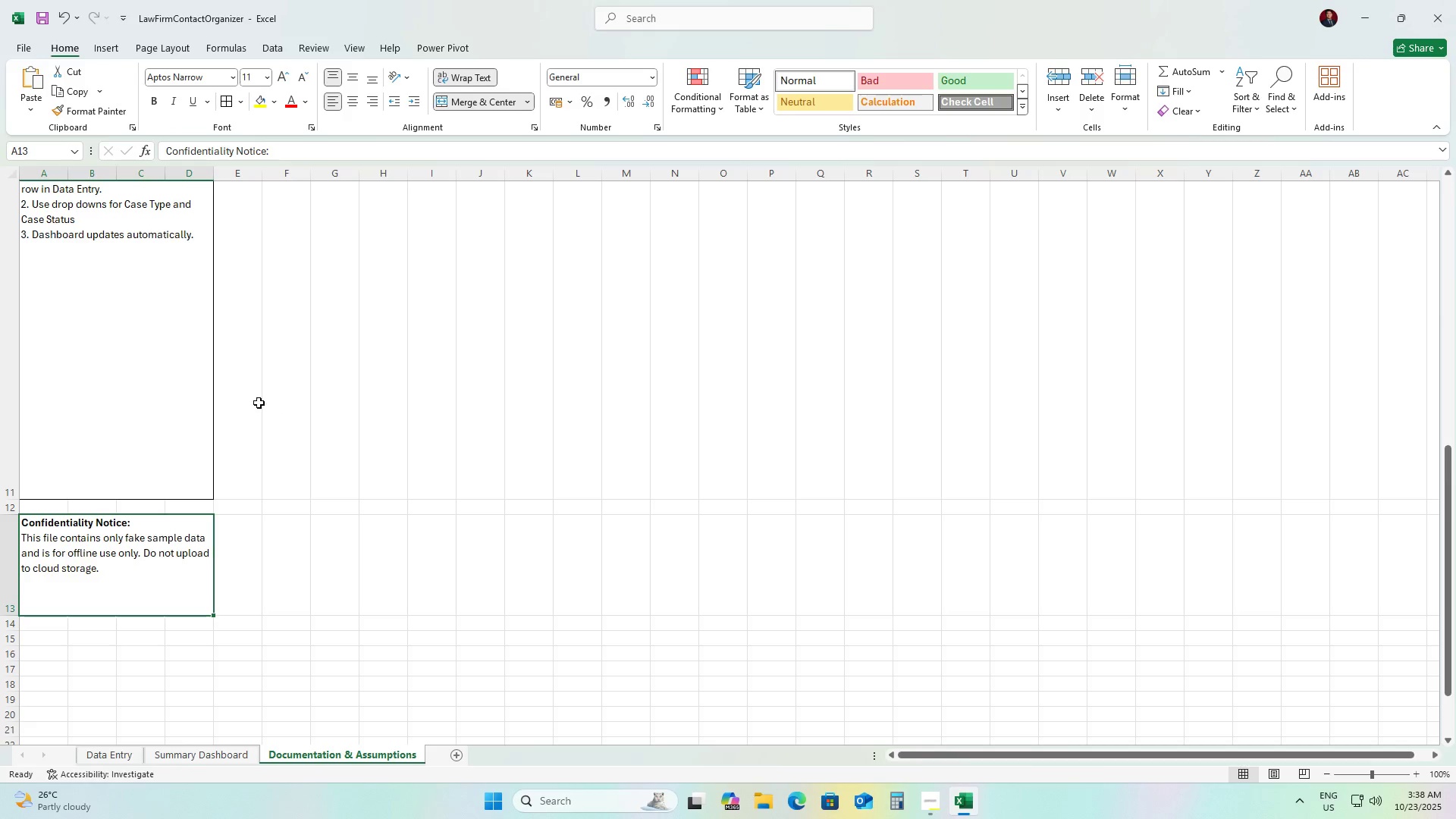 
left_click([197, 409])
 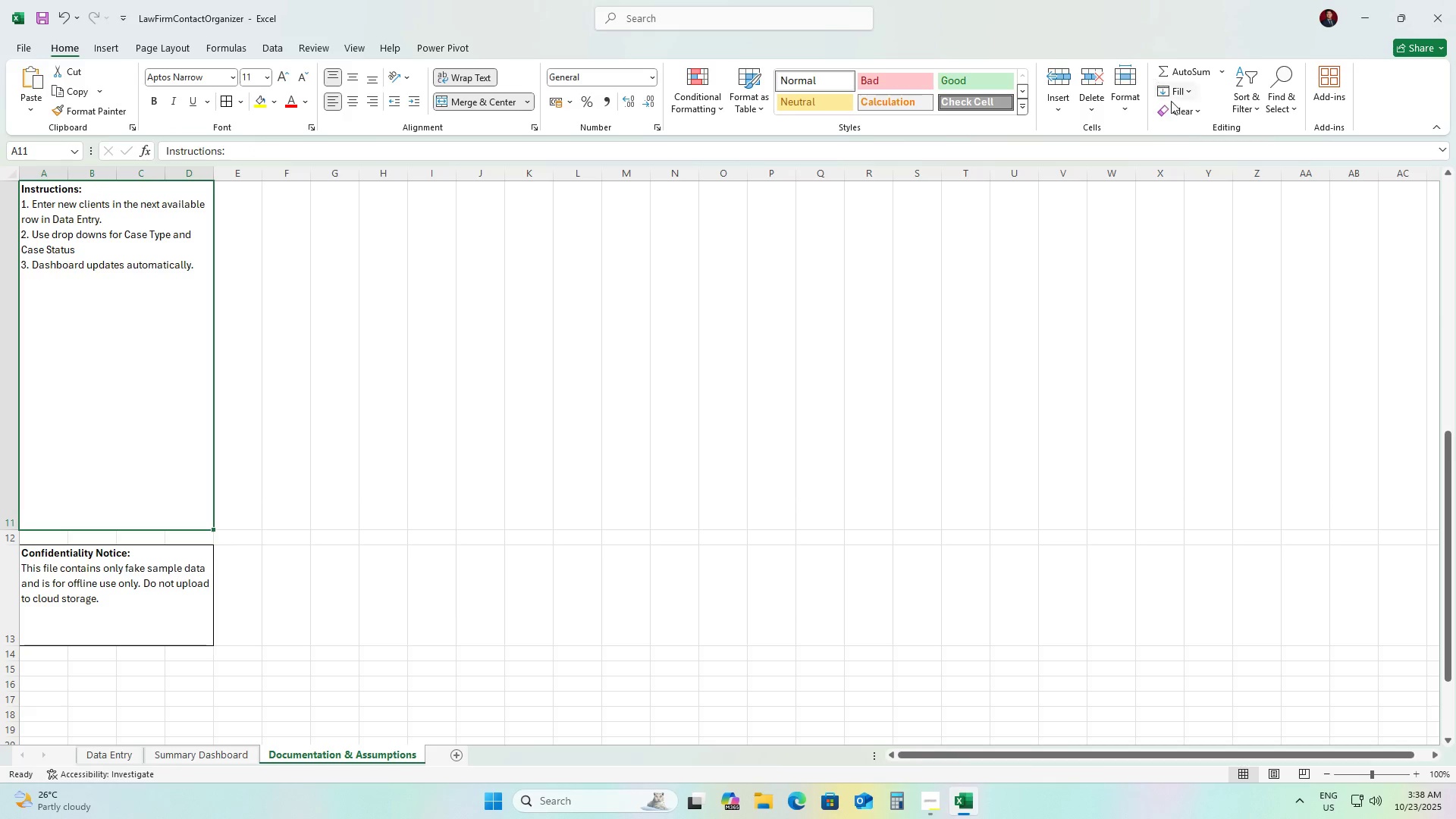 
left_click([1133, 104])
 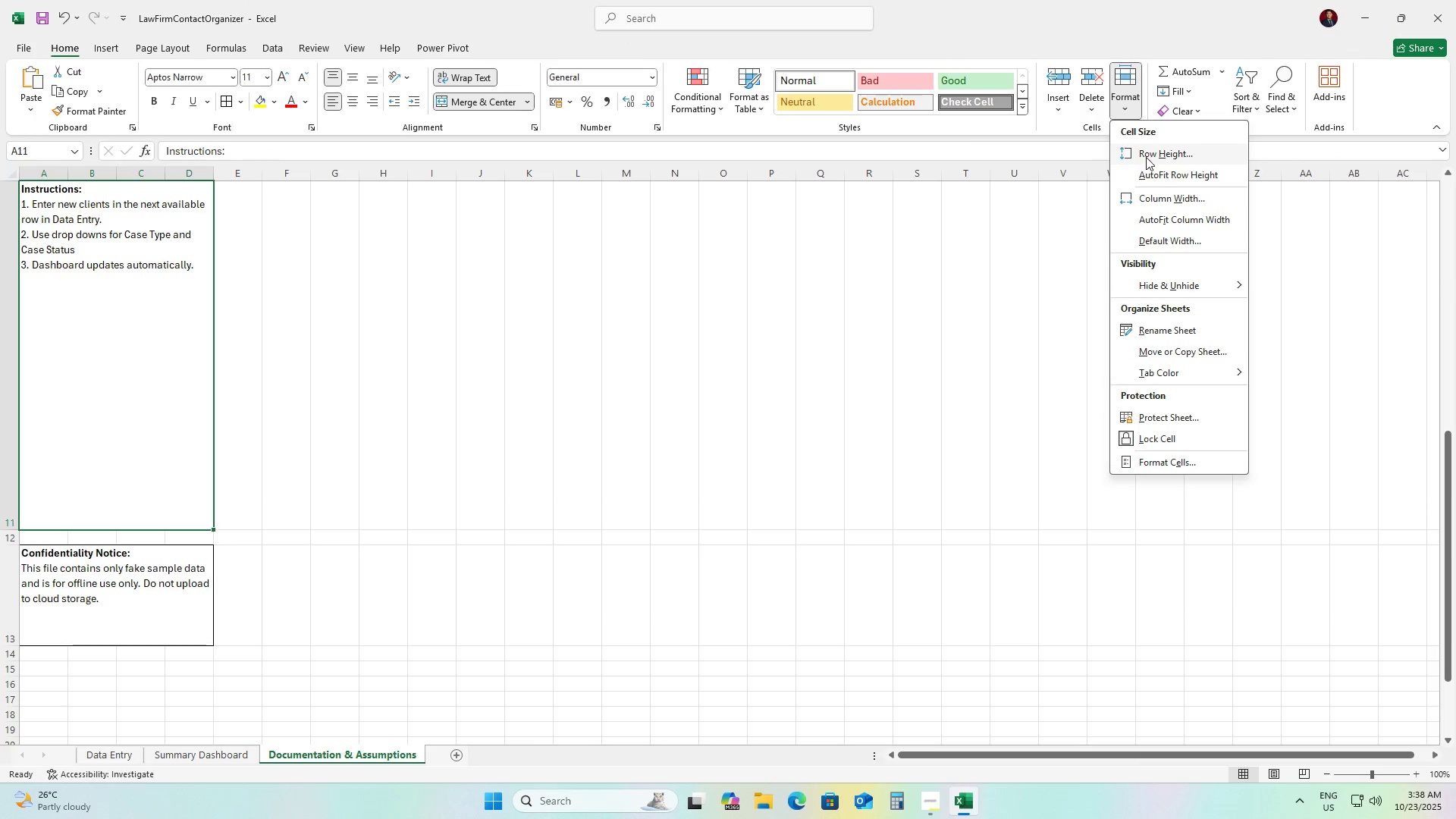 
left_click([1146, 157])
 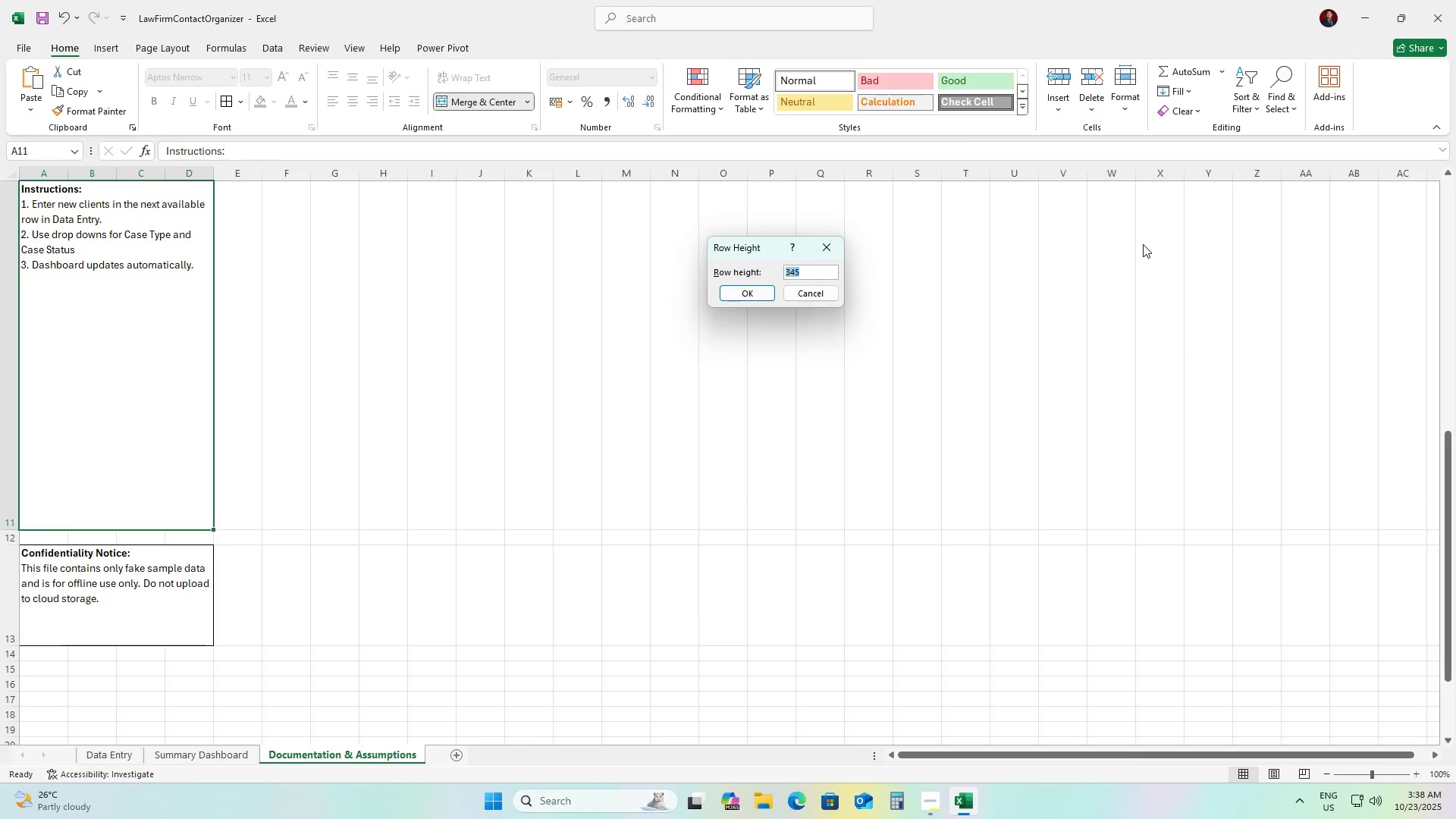 
key(Numpad1)
 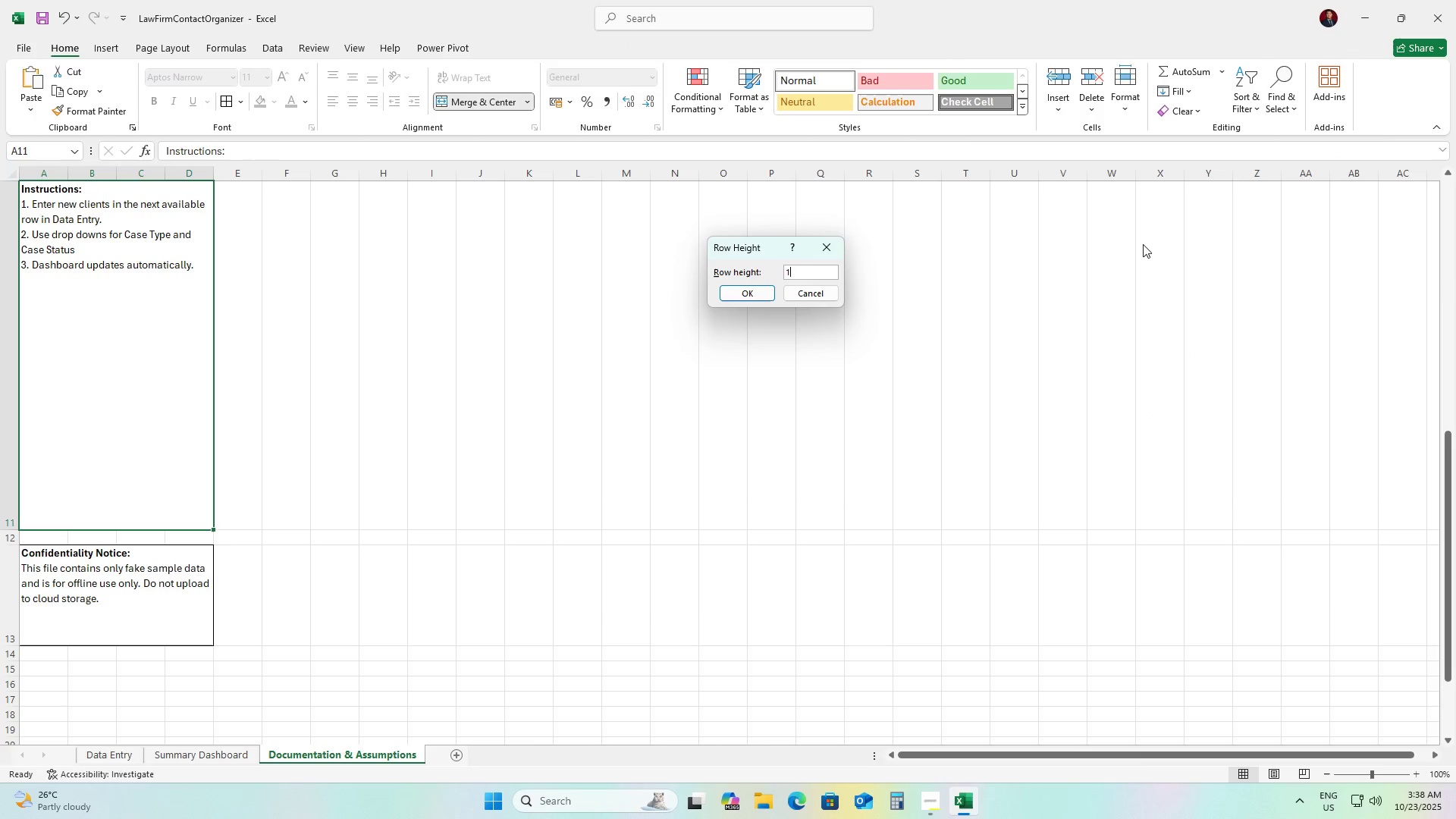 
key(Numpad0)
 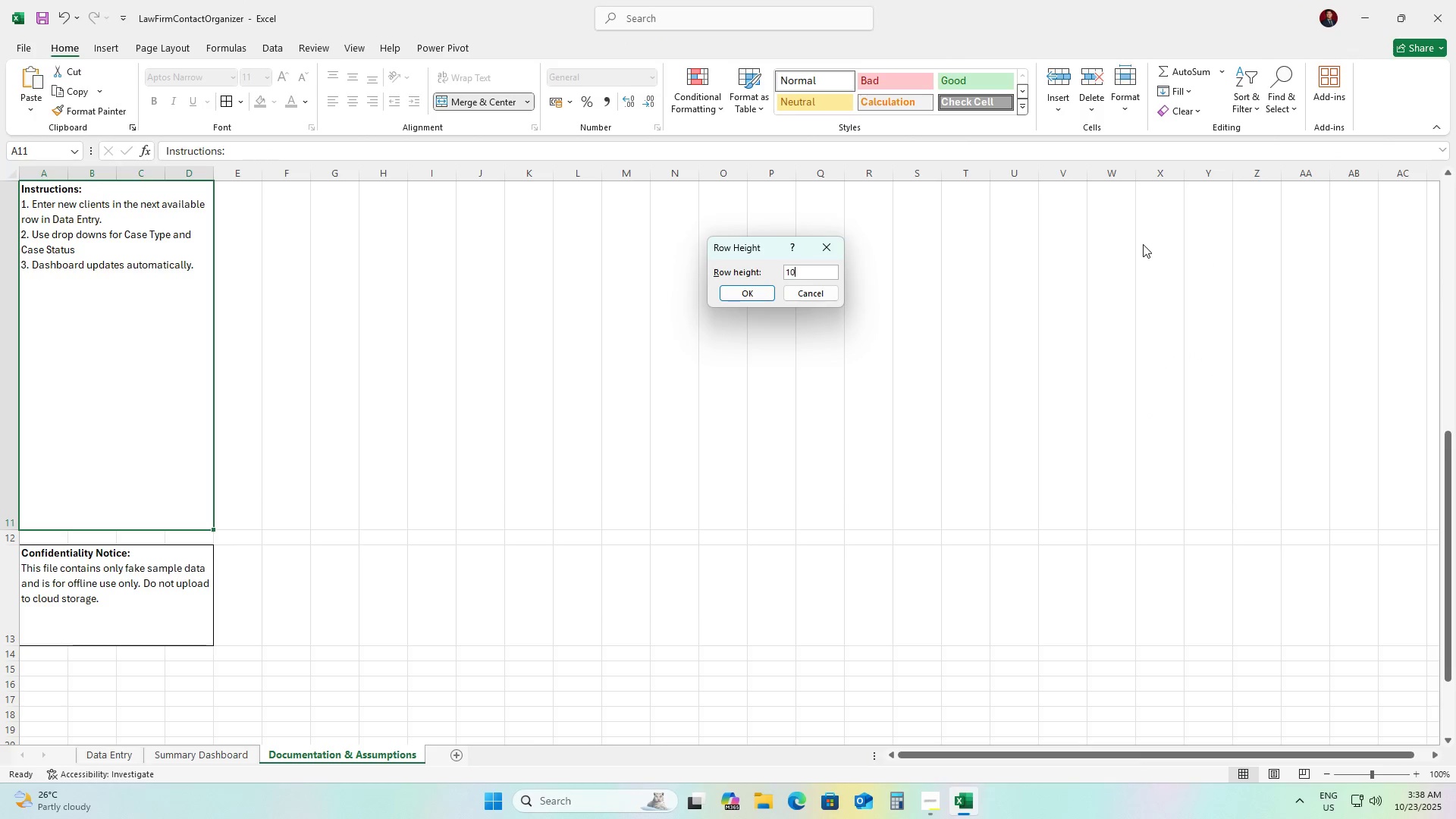 
key(Numpad0)
 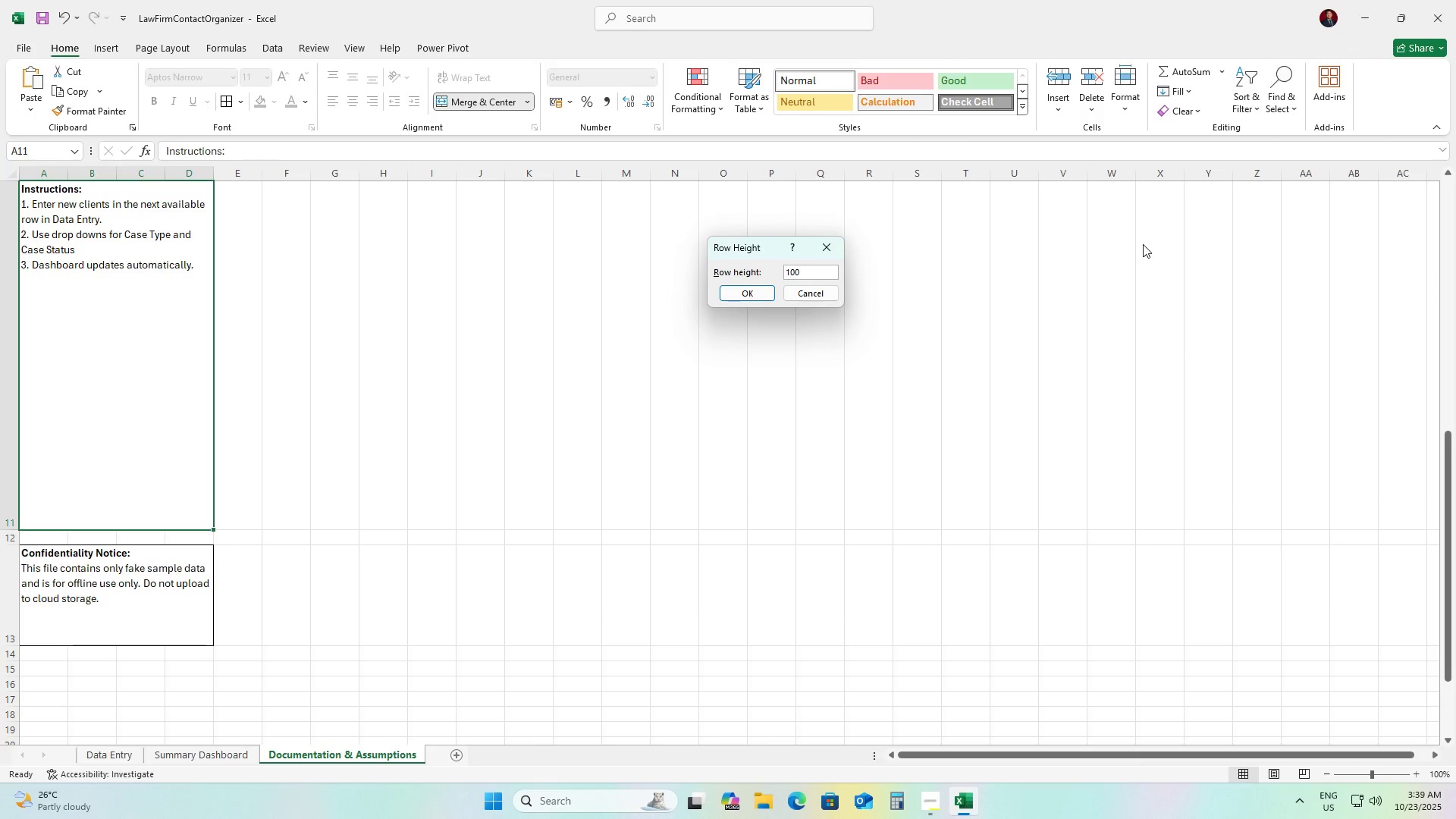 
key(NumpadEnter)
 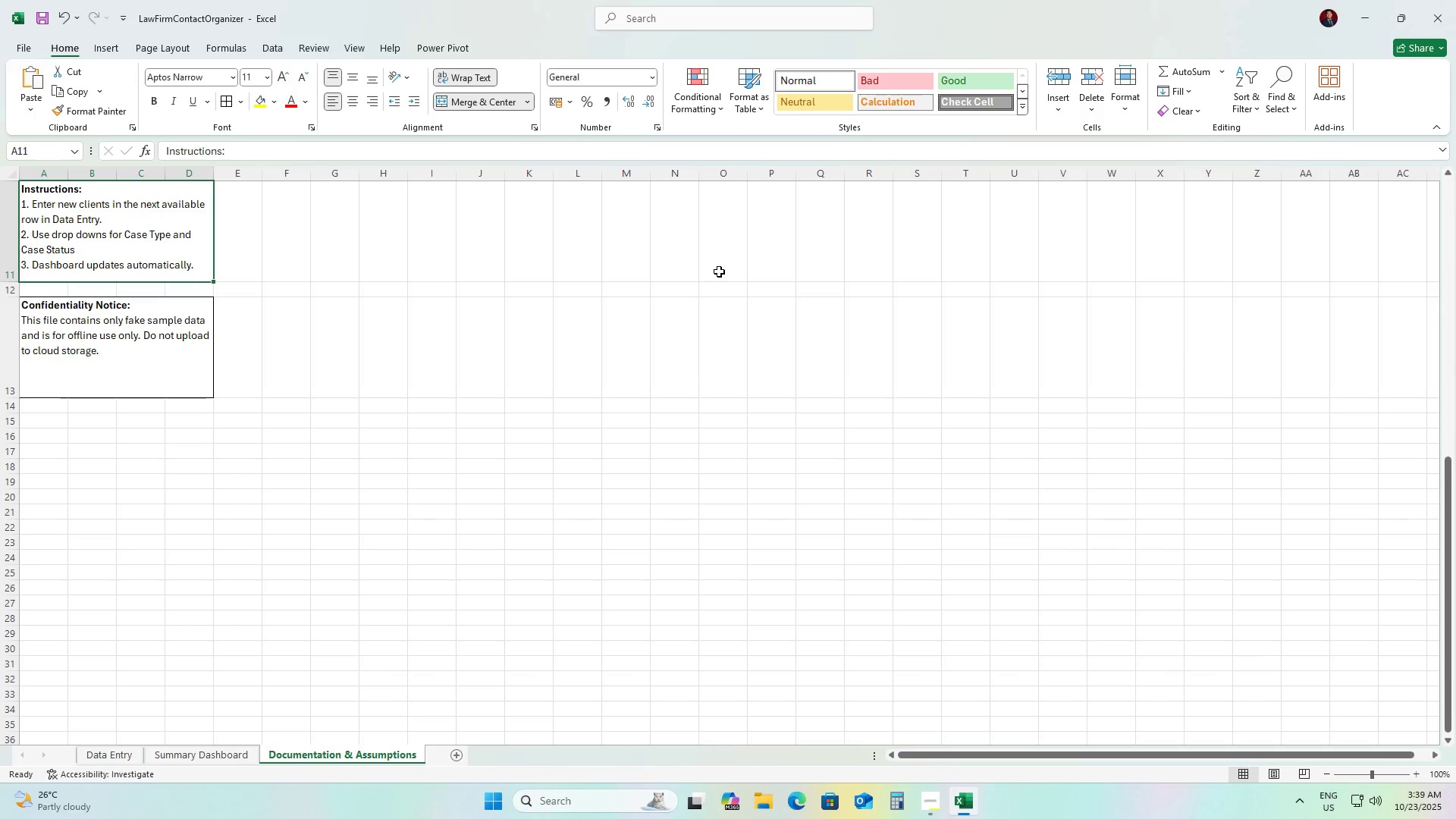 
scroll: coordinate [369, 372], scroll_direction: up, amount: 6.0
 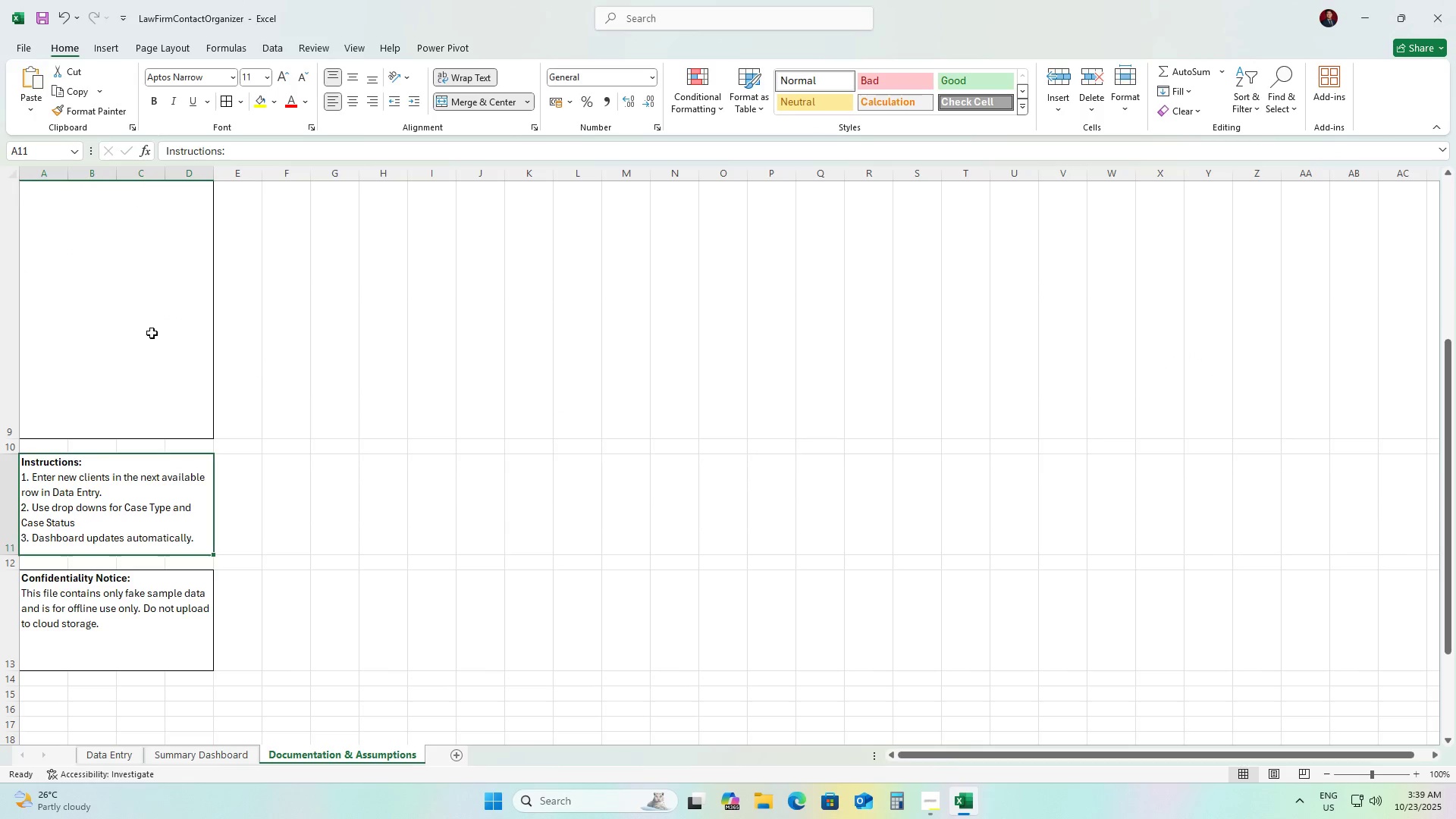 
left_click([142, 327])
 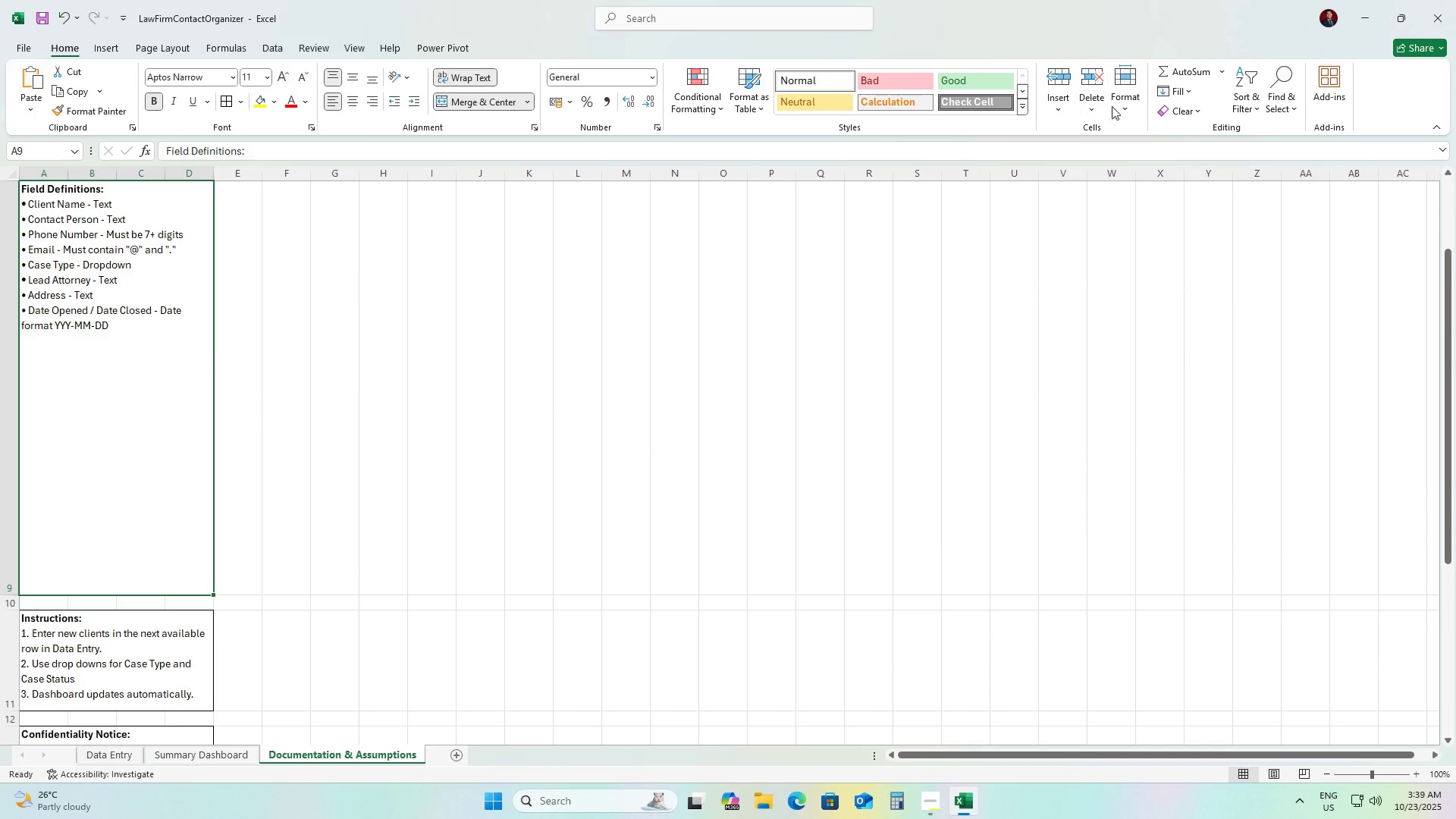 
left_click([1128, 106])
 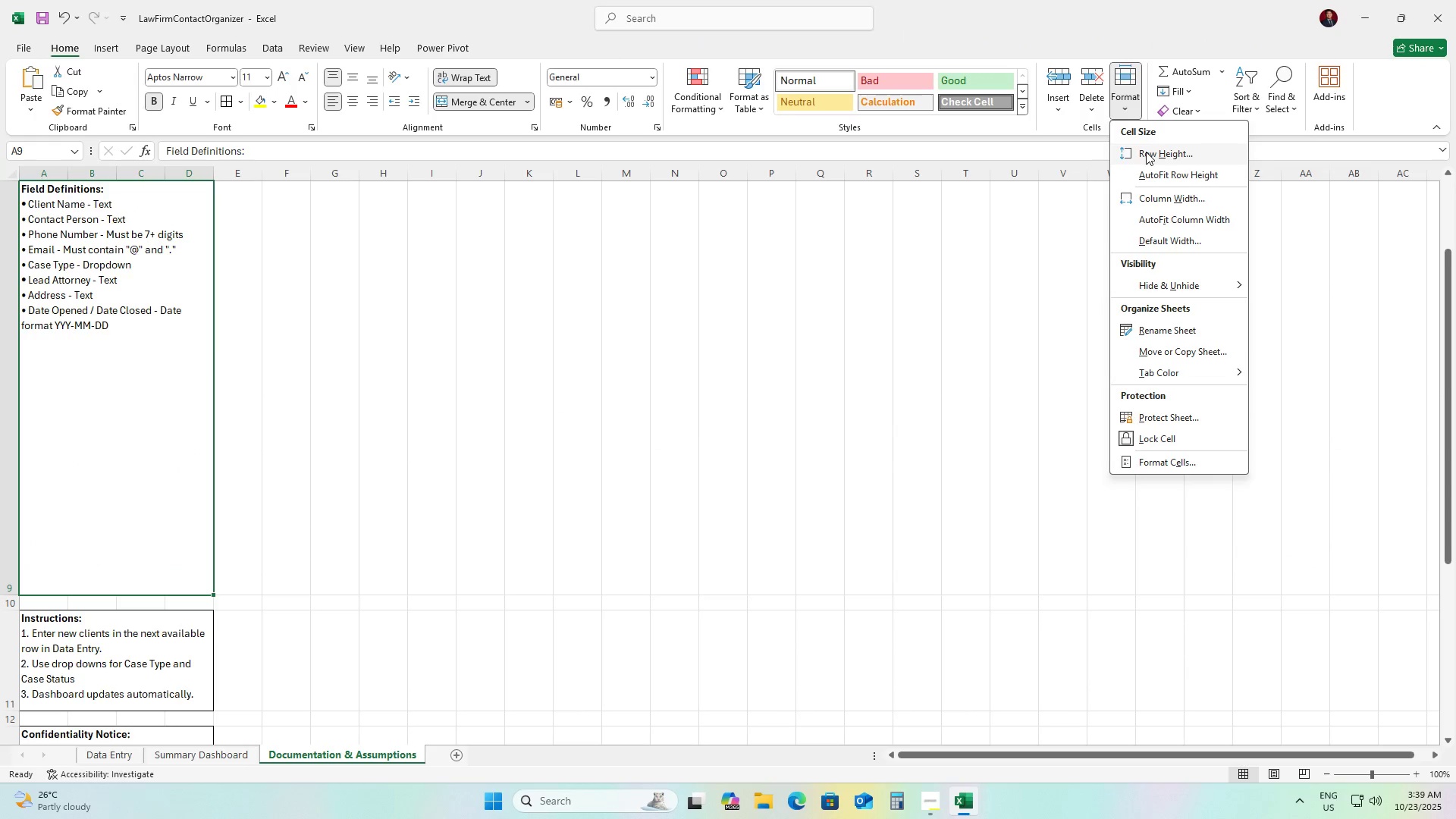 
left_click([1146, 152])
 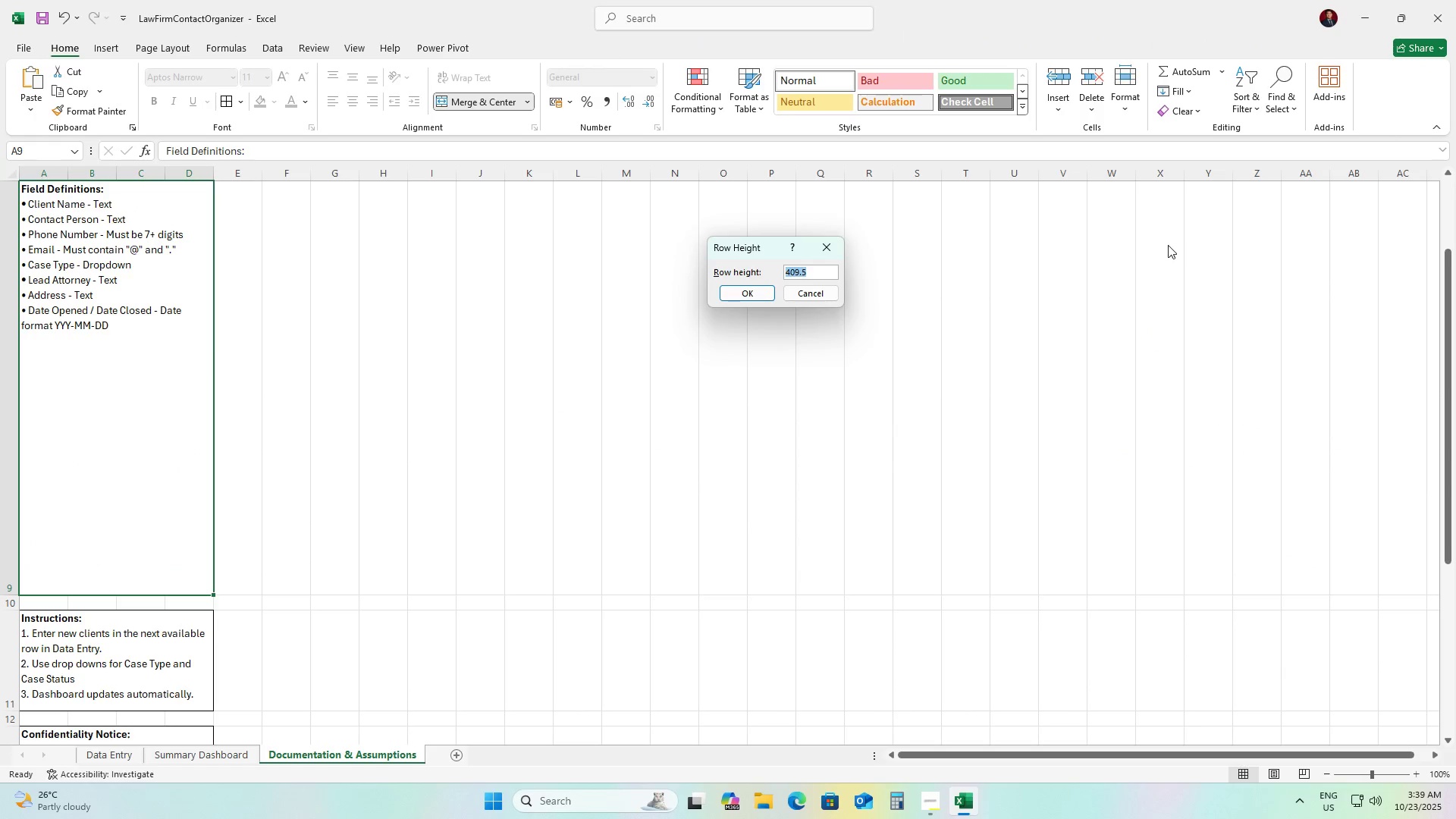 
key(Numpad1)
 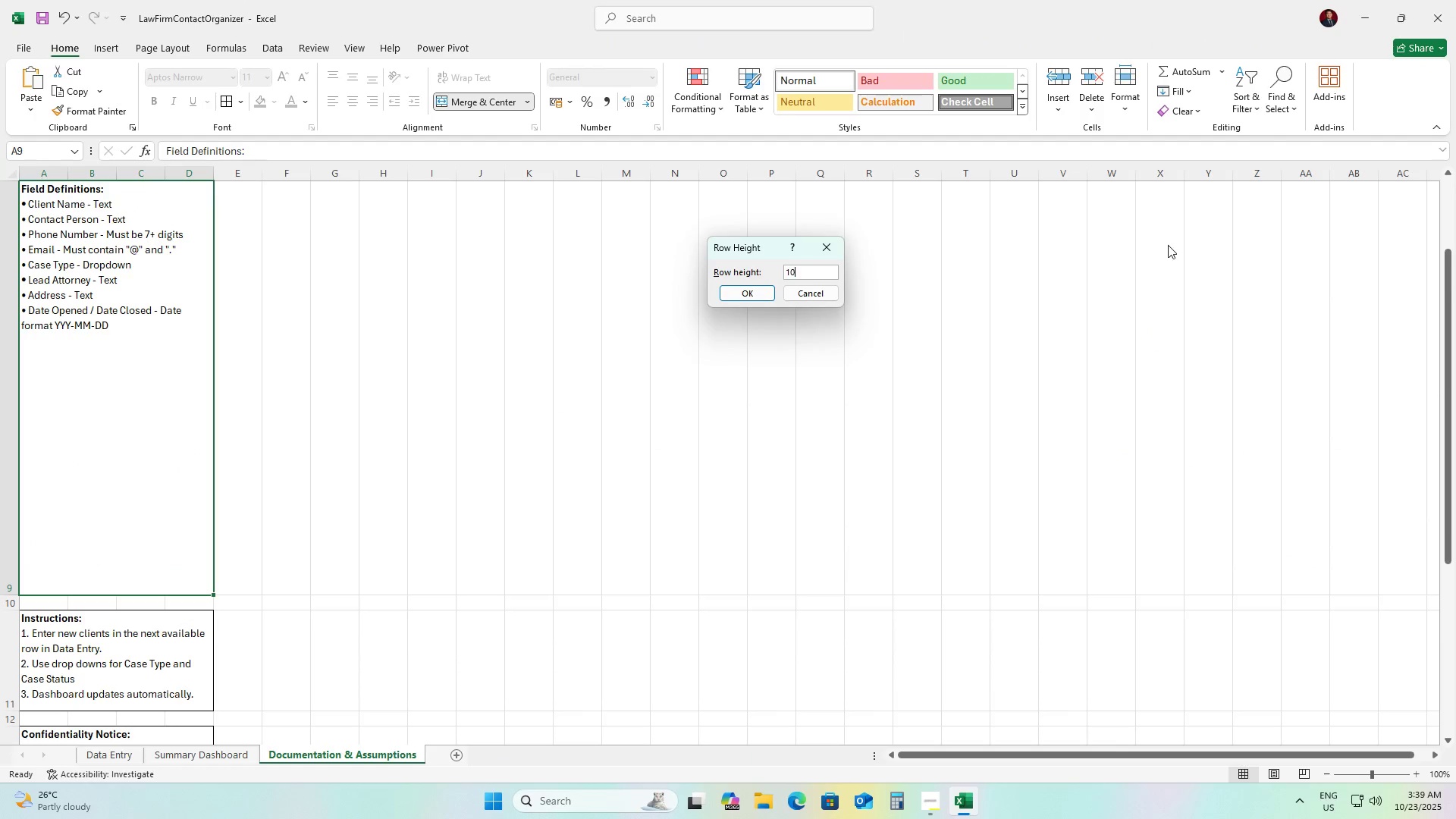 
key(Numpad0)
 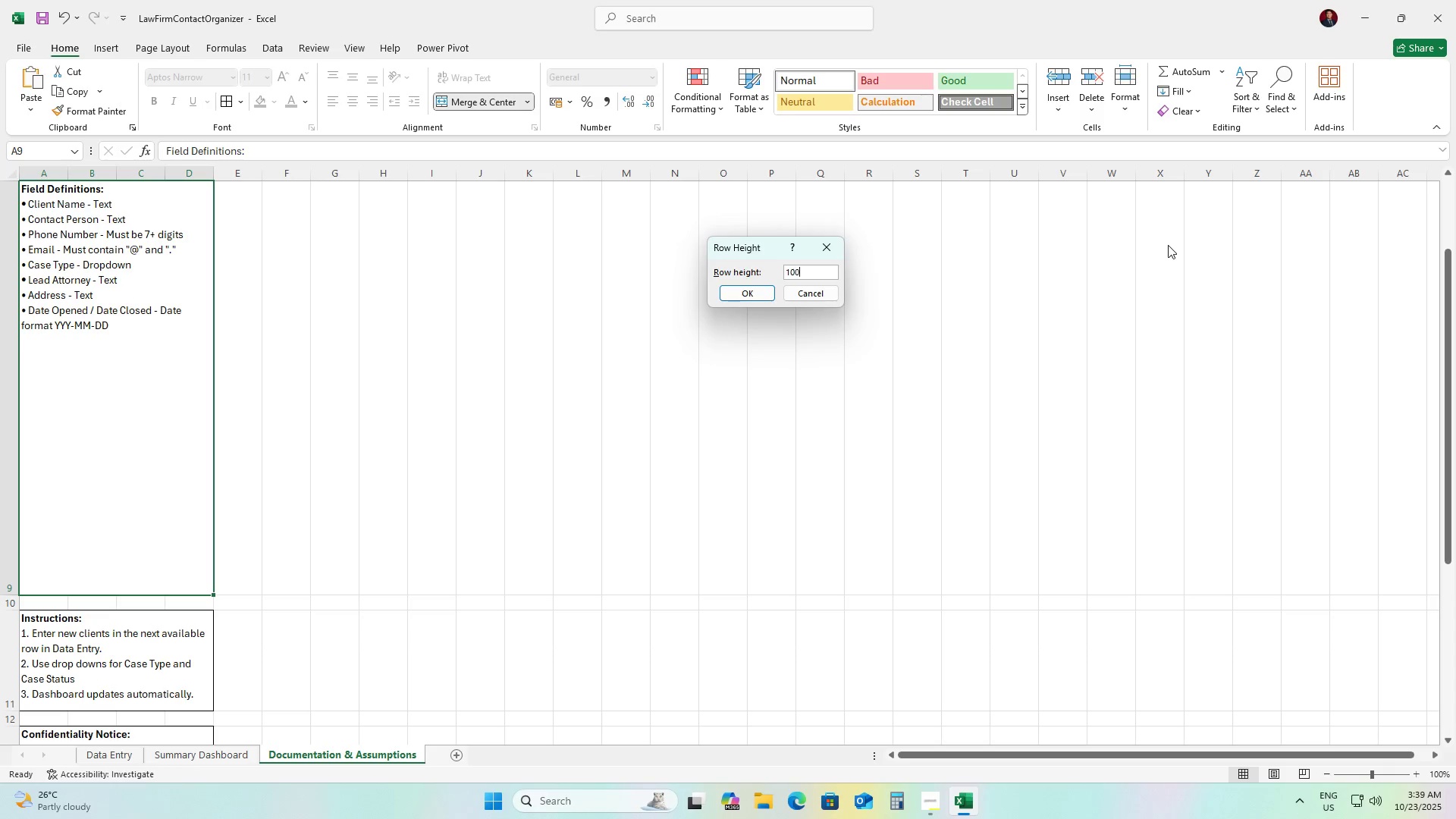 
key(Numpad0)
 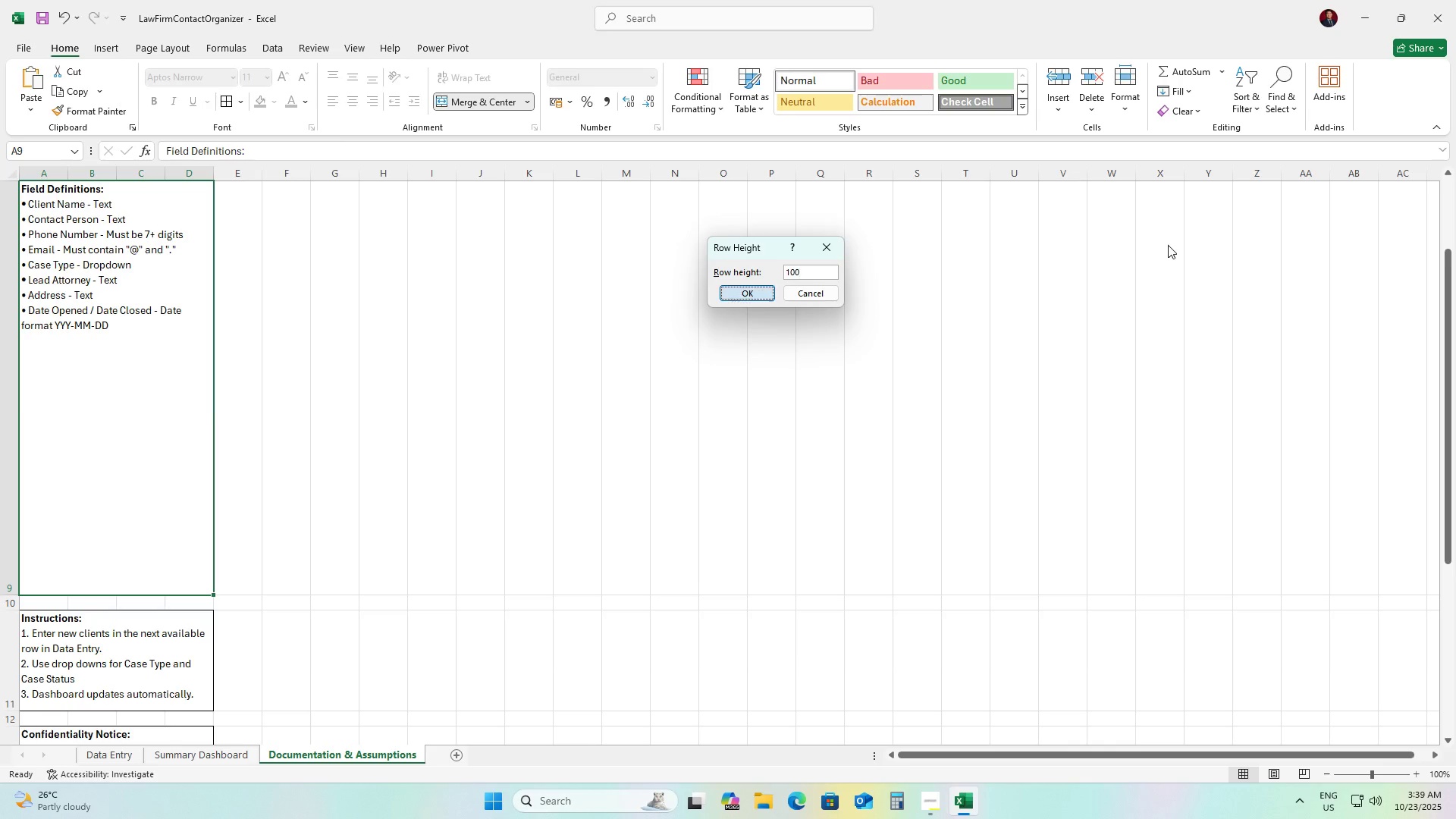 
key(NumpadEnter)
 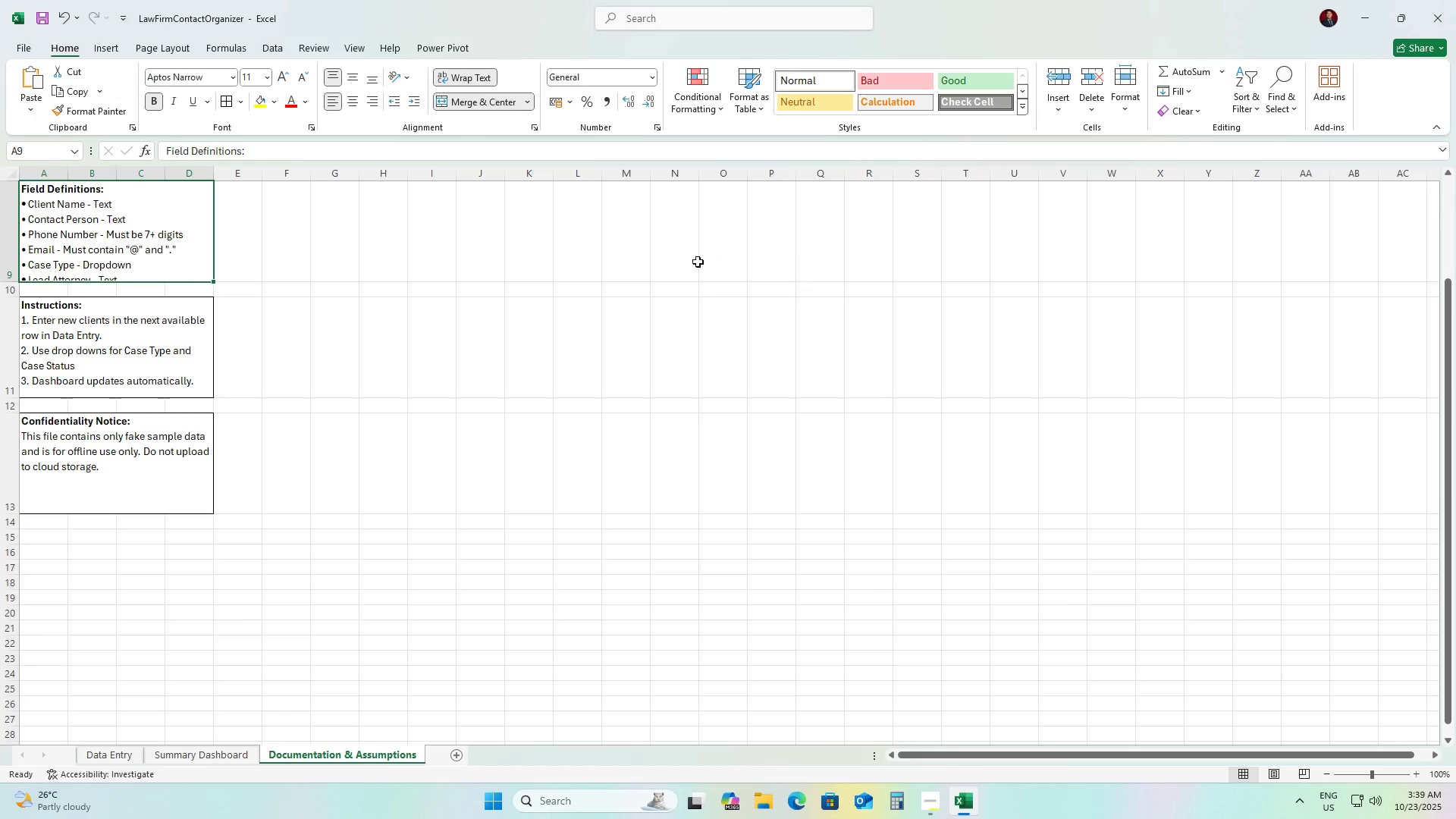 
scroll: coordinate [565, 437], scroll_direction: up, amount: 6.0
 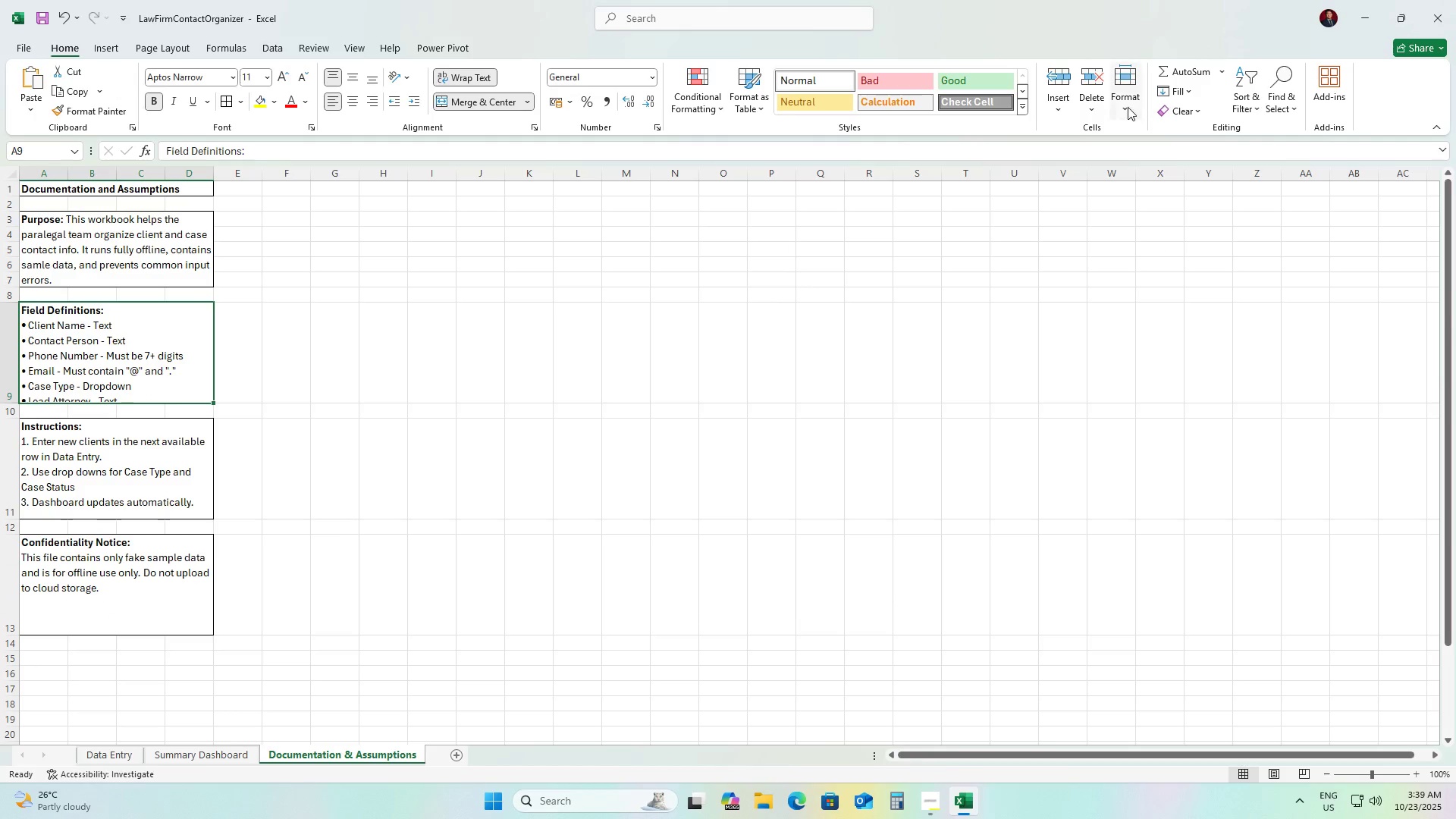 
left_click([1125, 107])
 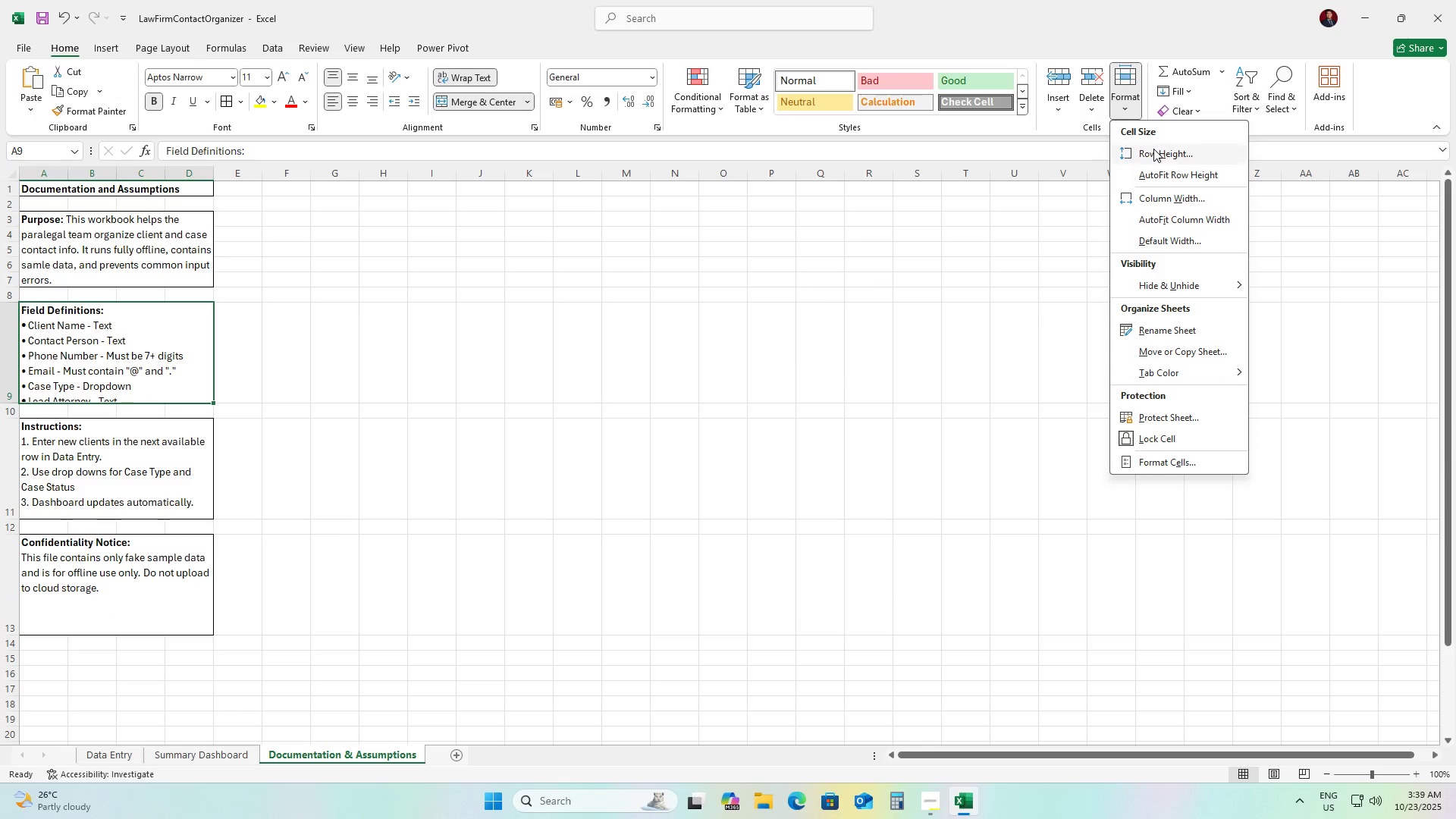 
left_click([1153, 149])
 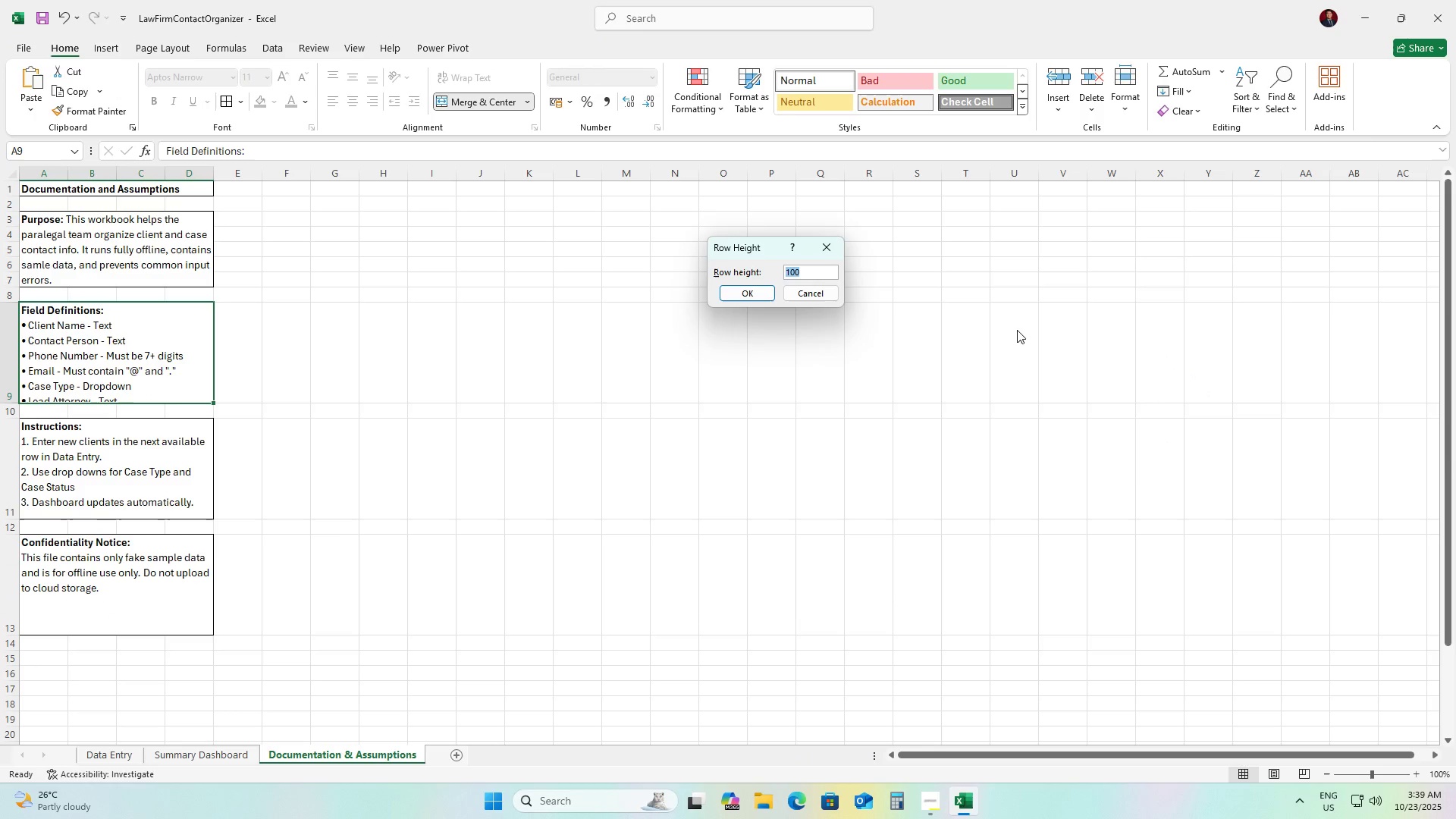 
key(Numpad1)
 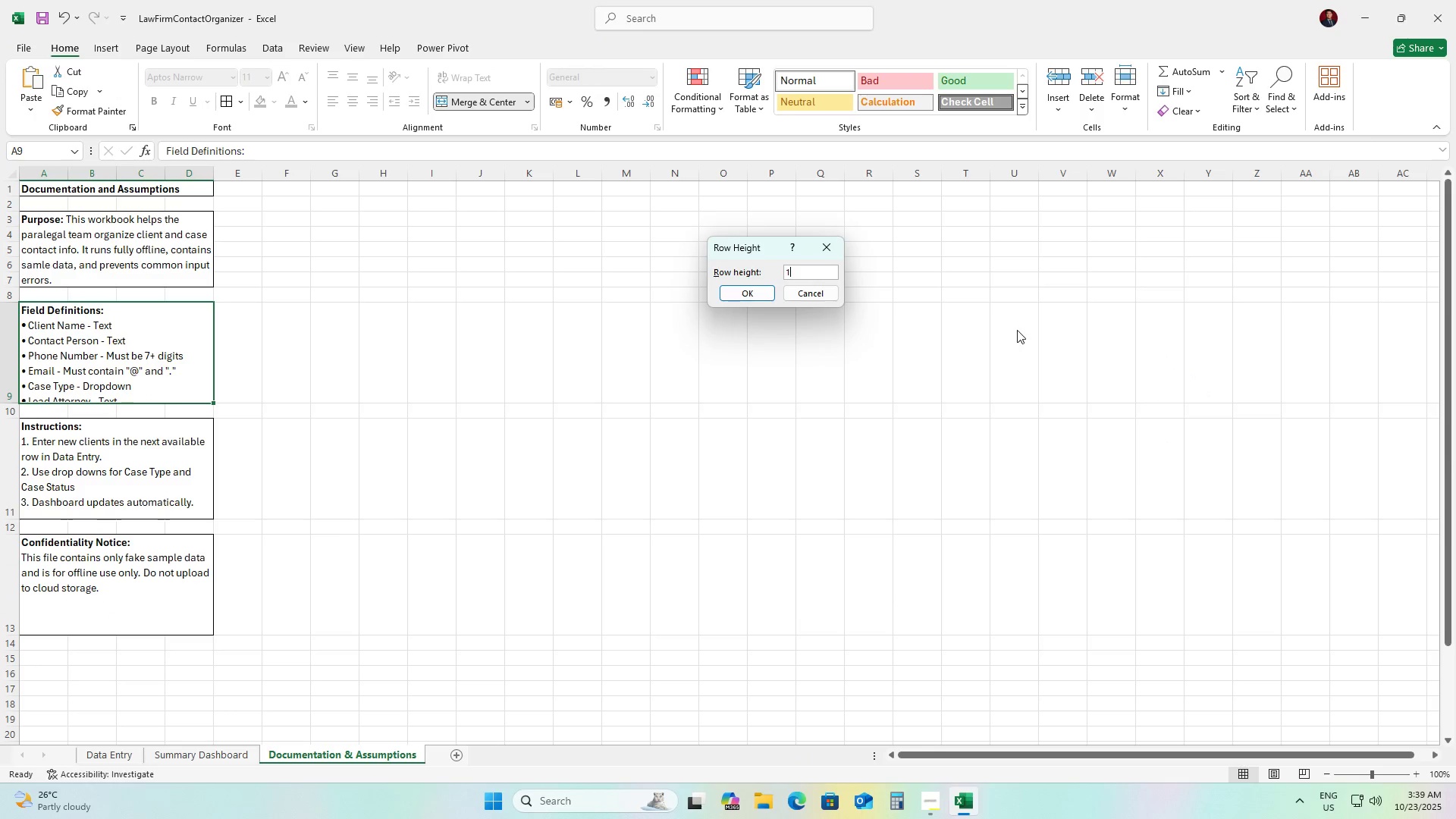 
key(Numpad1)
 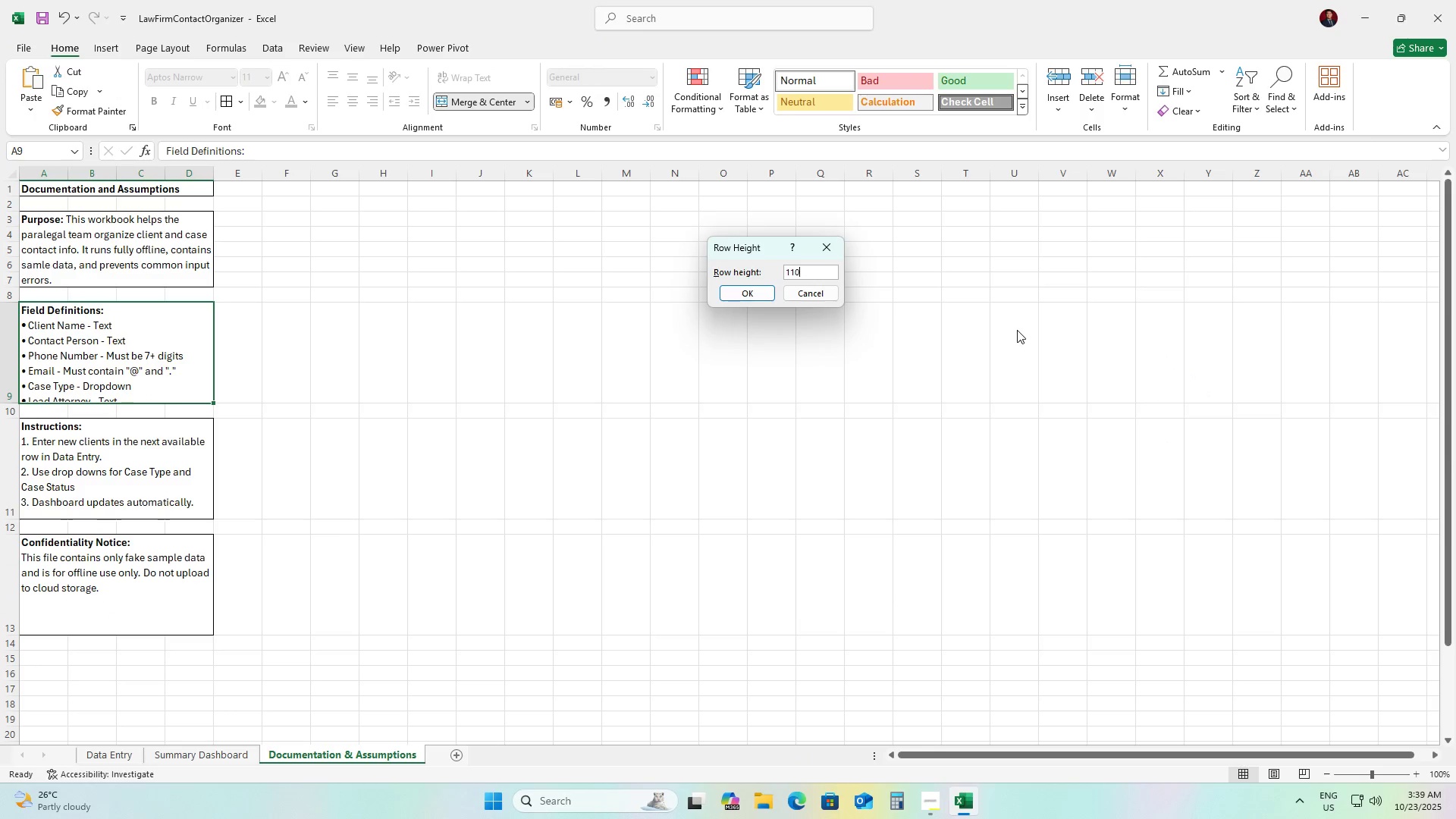 
key(Numpad0)
 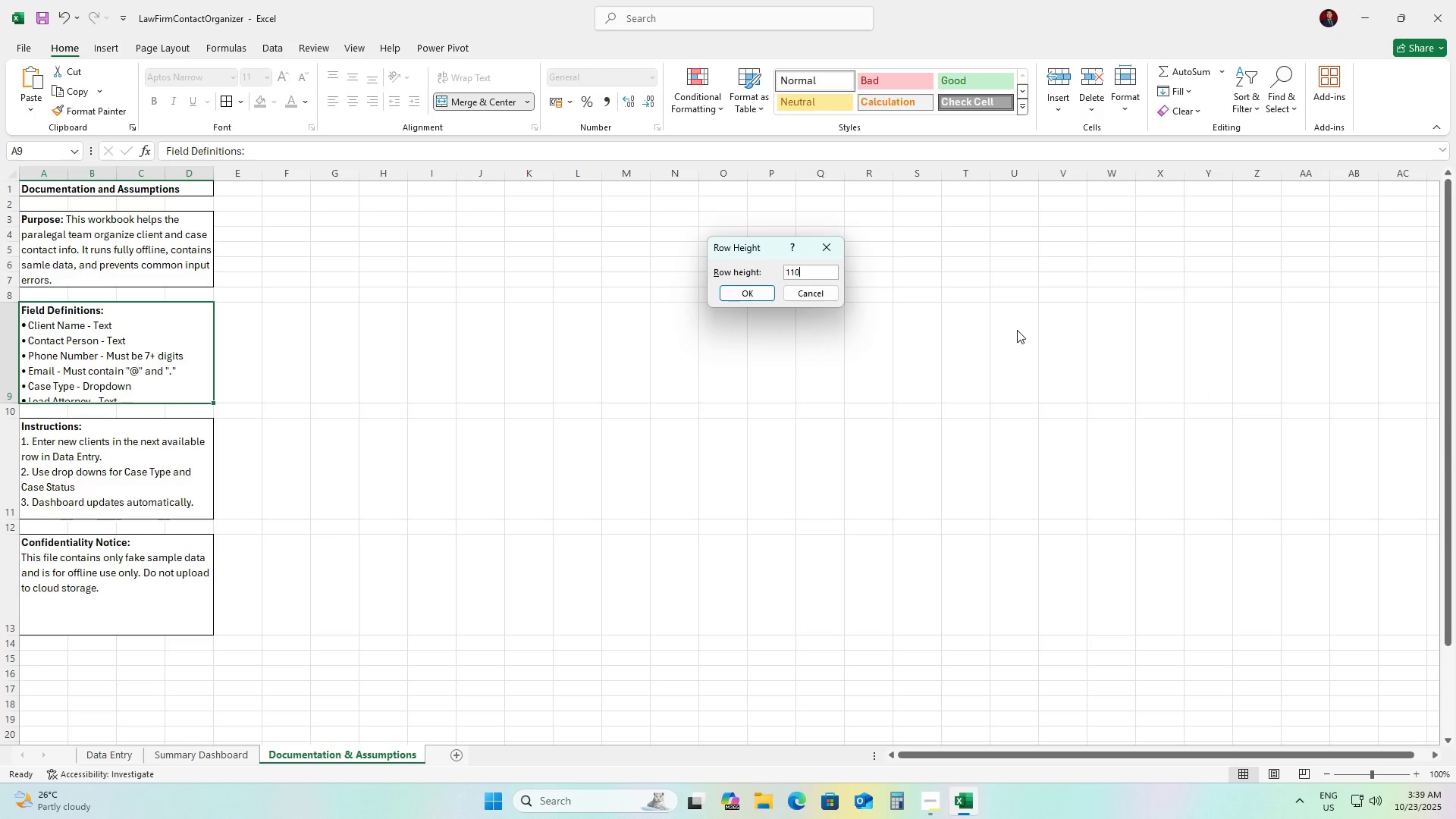 
key(NumpadEnter)
 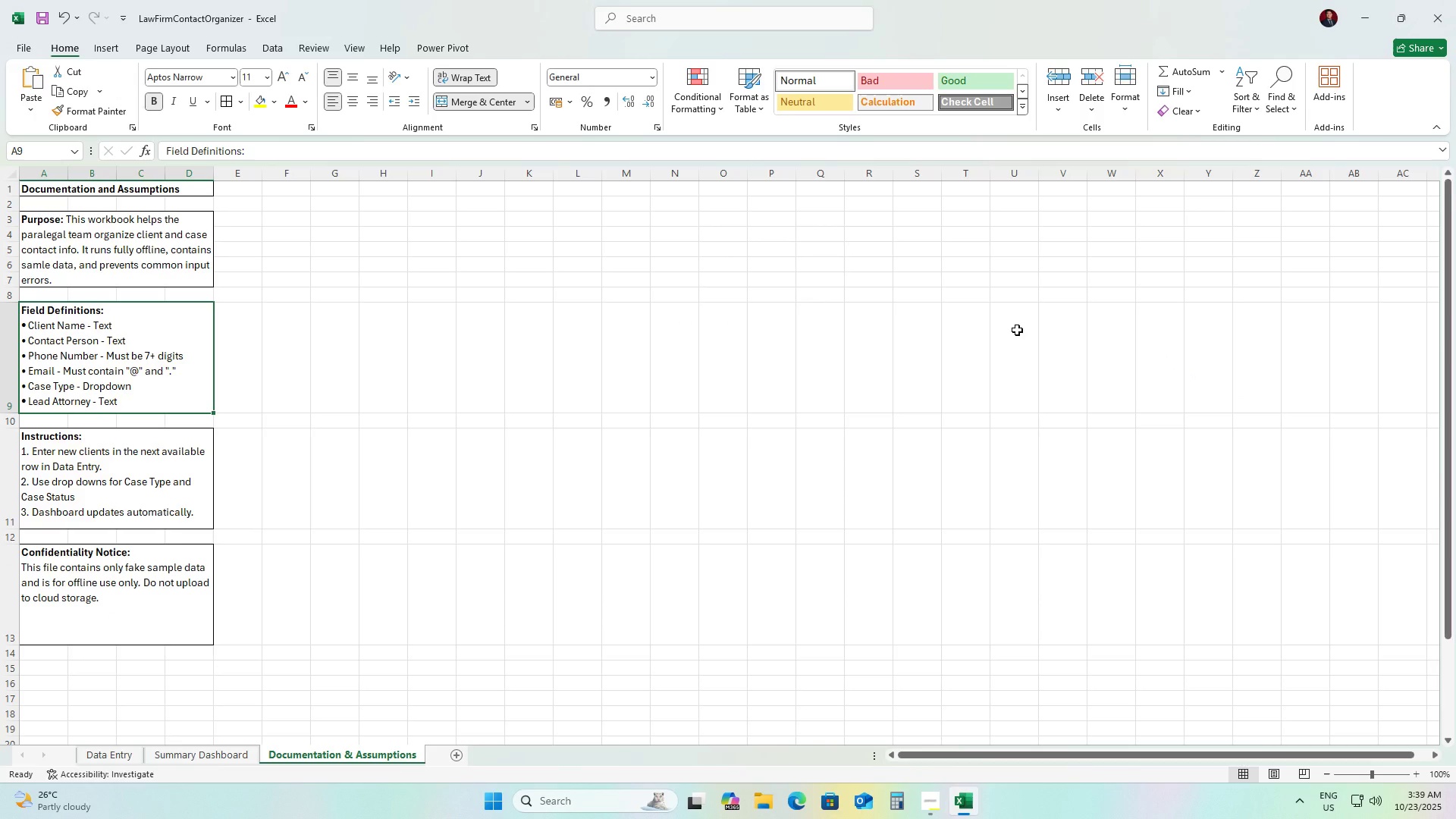 
scroll: coordinate [239, 460], scroll_direction: up, amount: 10.0
 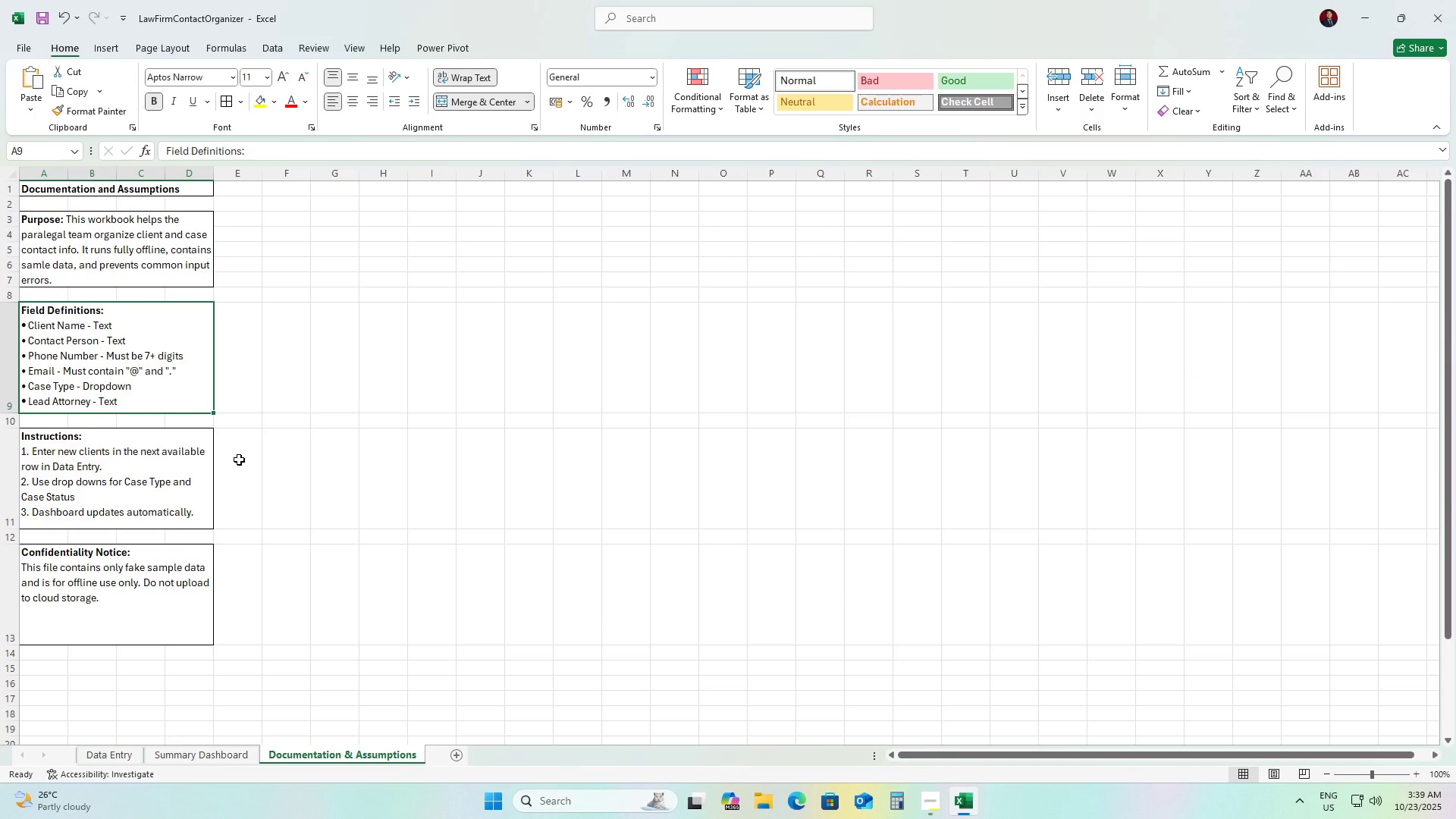 
scroll: coordinate [239, 460], scroll_direction: down, amount: 6.0
 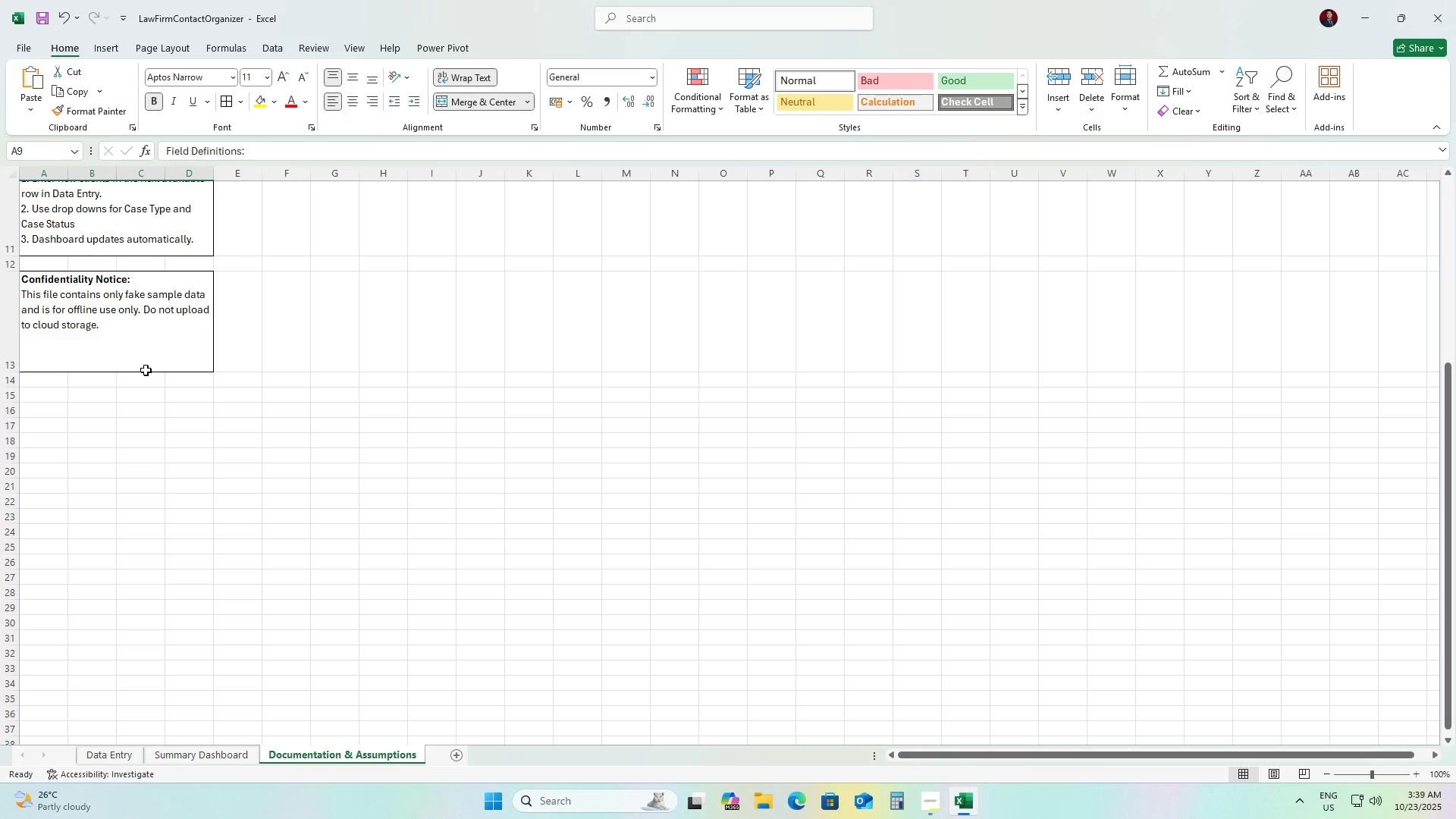 
left_click([146, 349])
 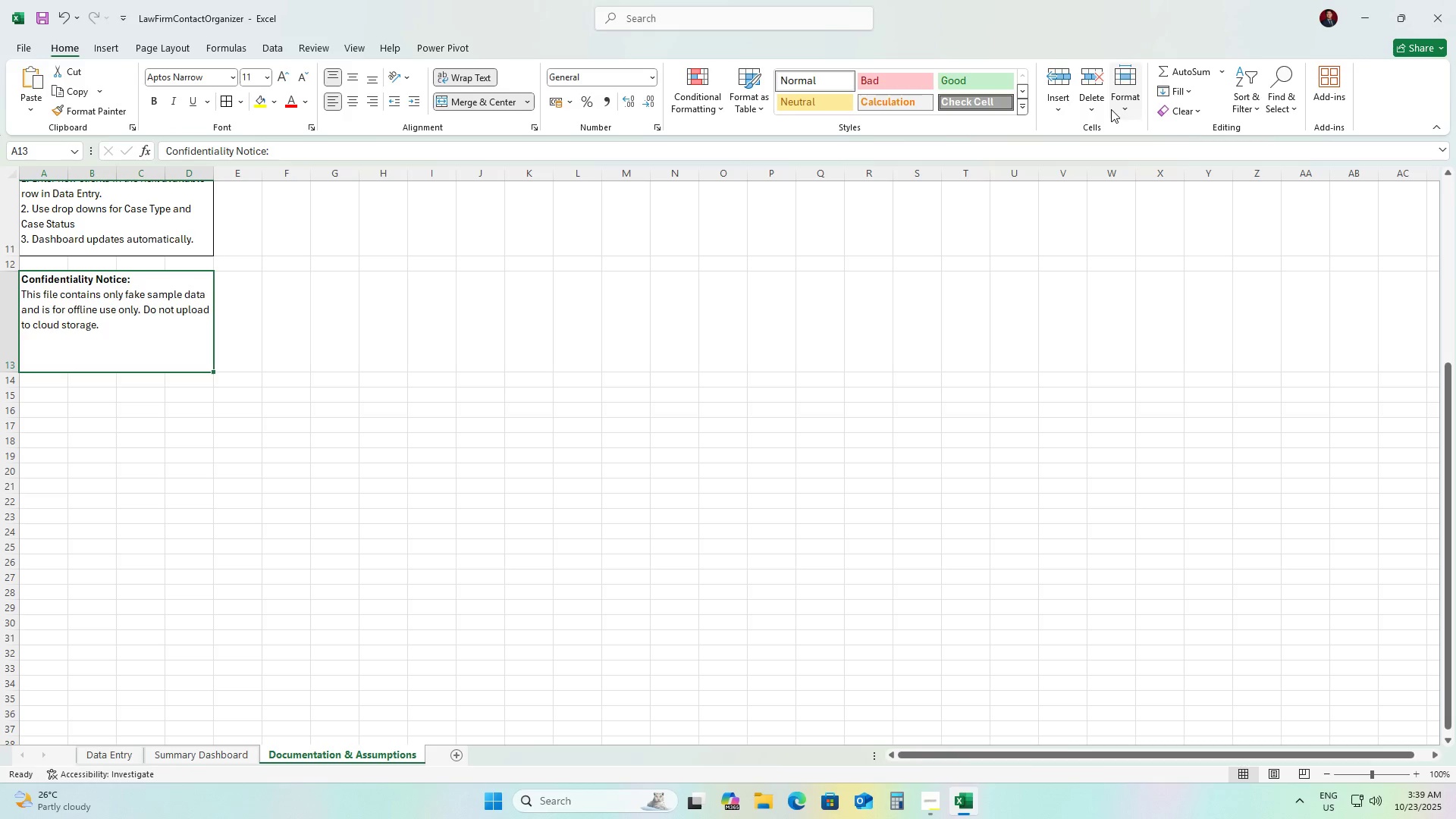 
left_click([1128, 111])
 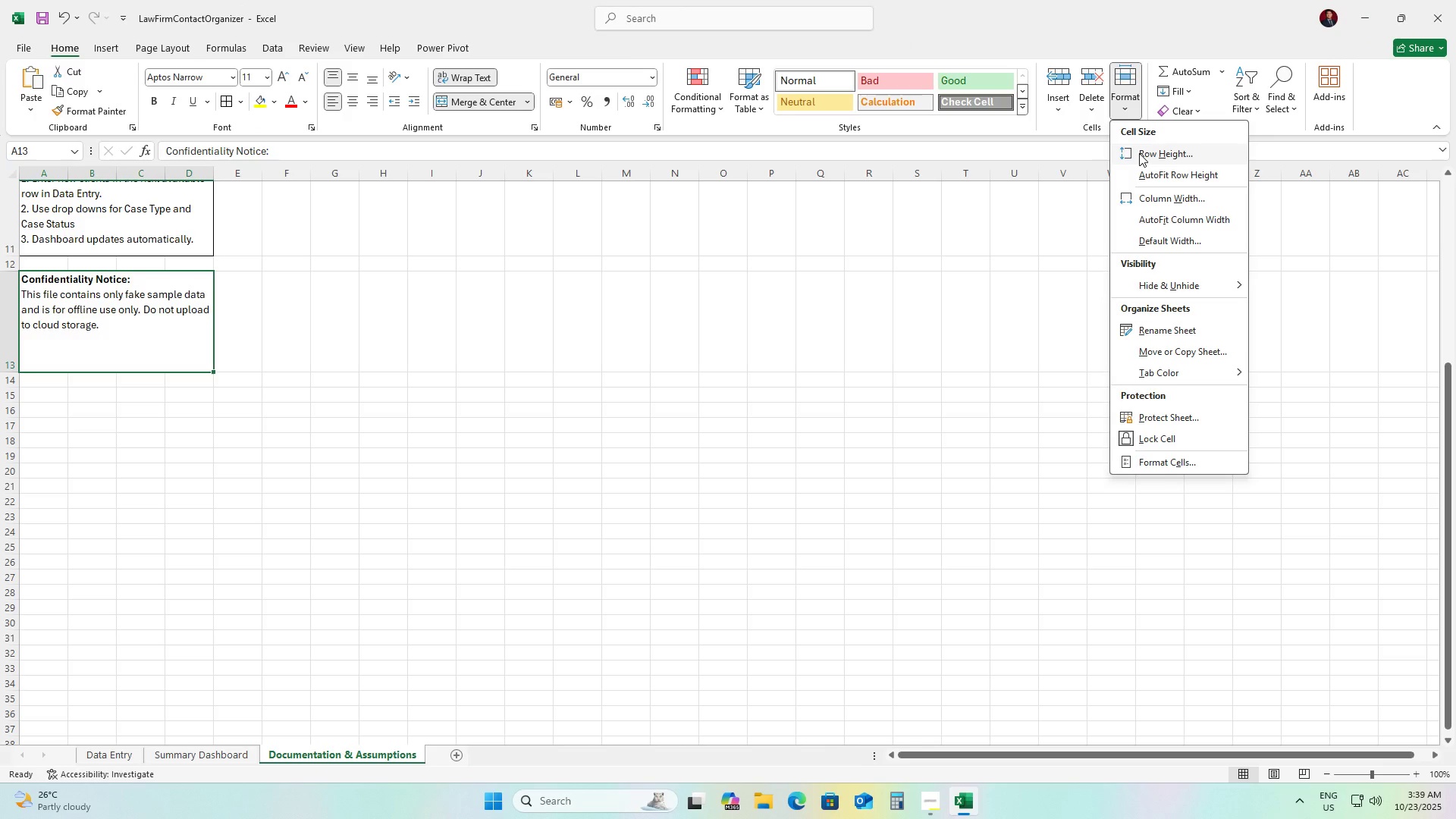 
left_click([1139, 153])
 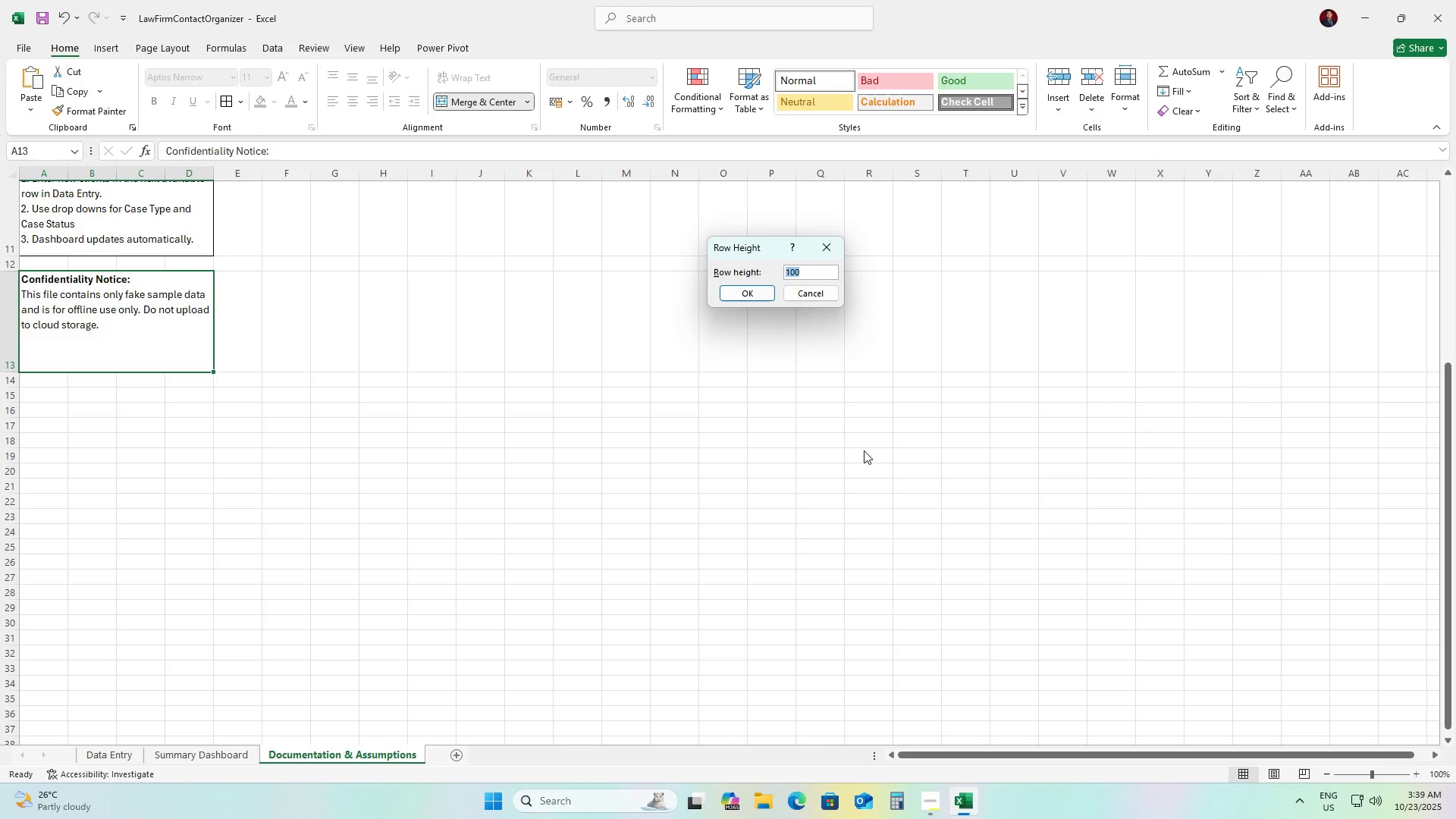 
key(Numpad6)
 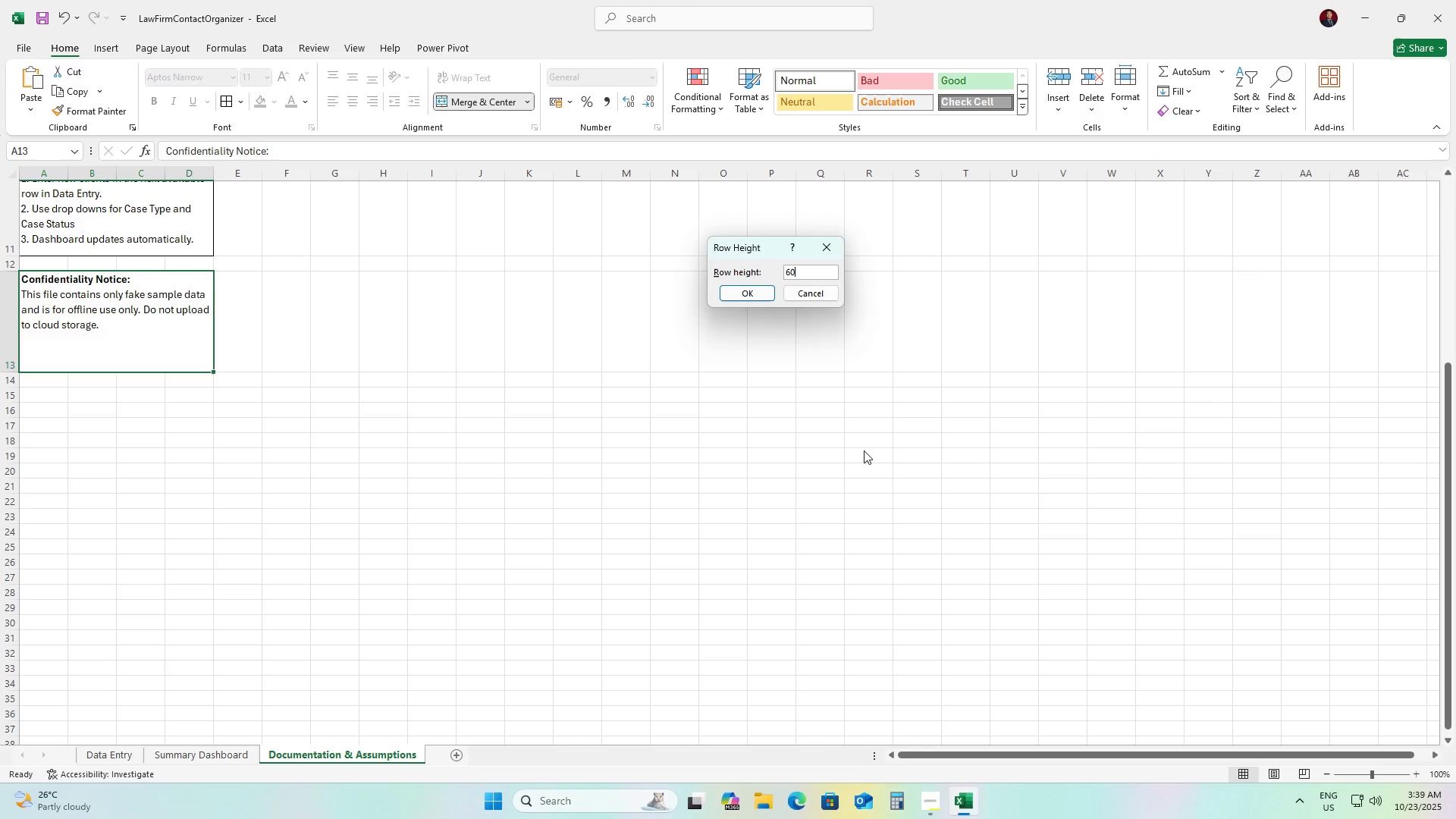 
key(Numpad0)
 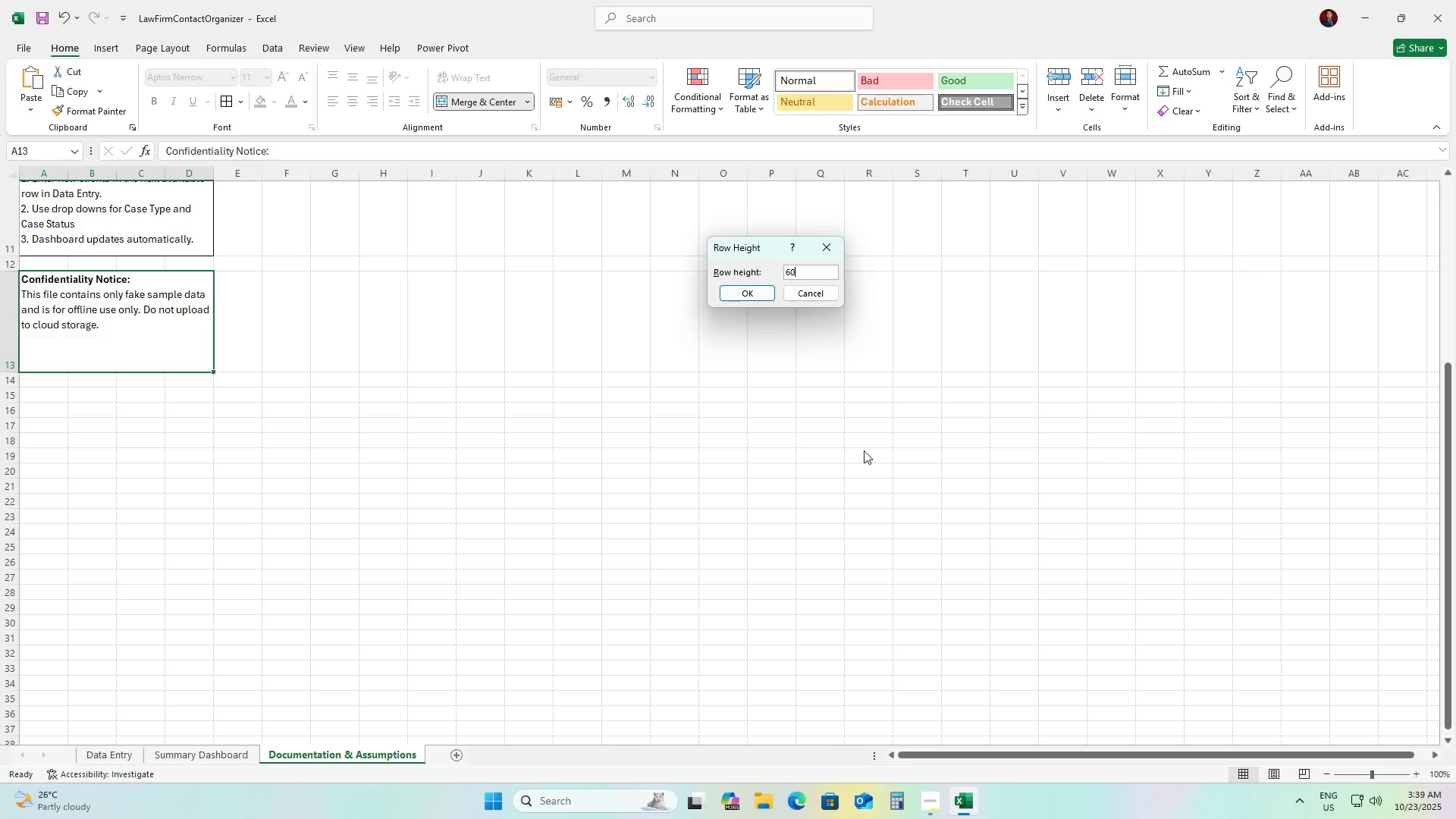 
key(NumpadEnter)
 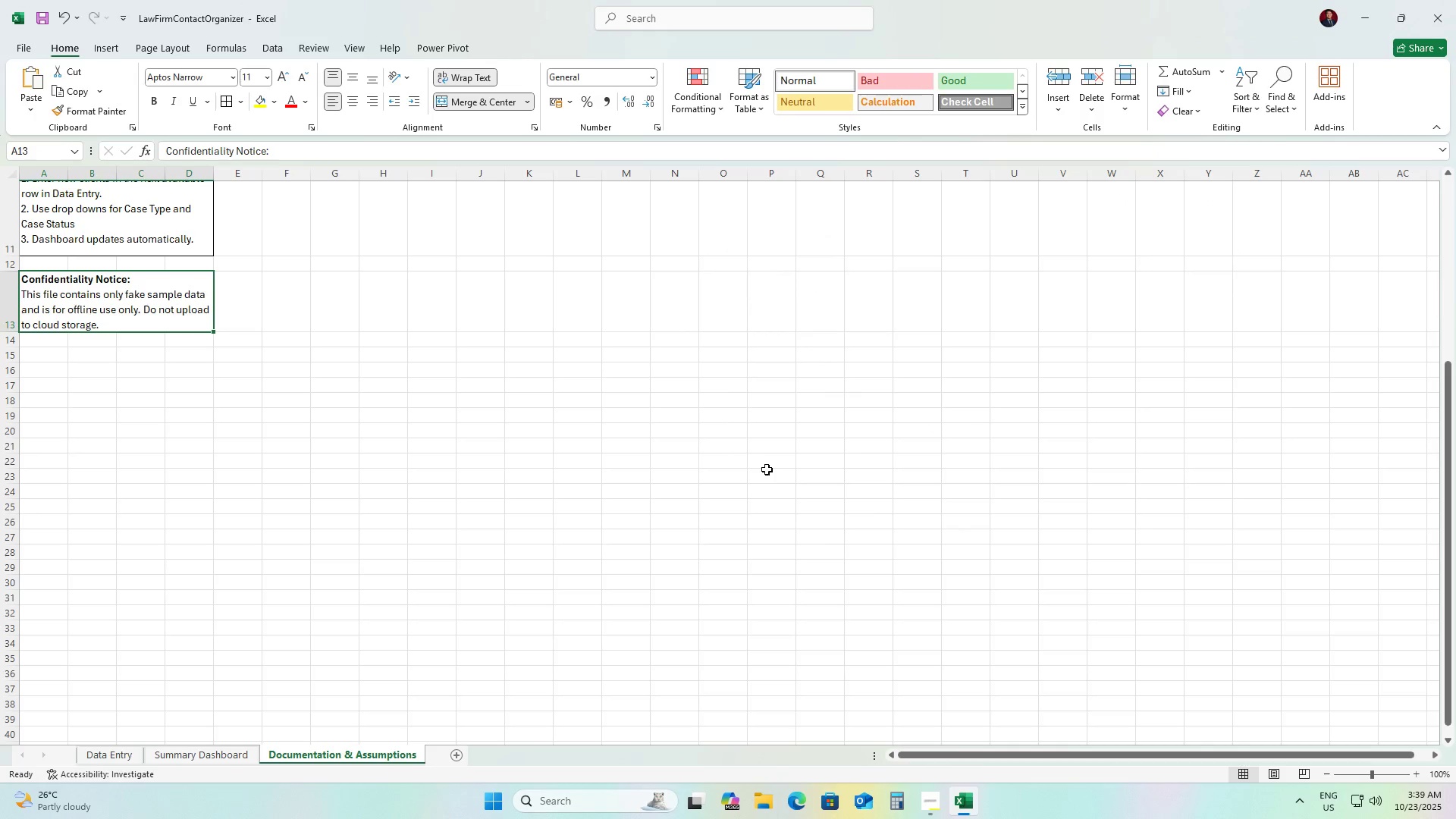 
left_click([142, 485])
 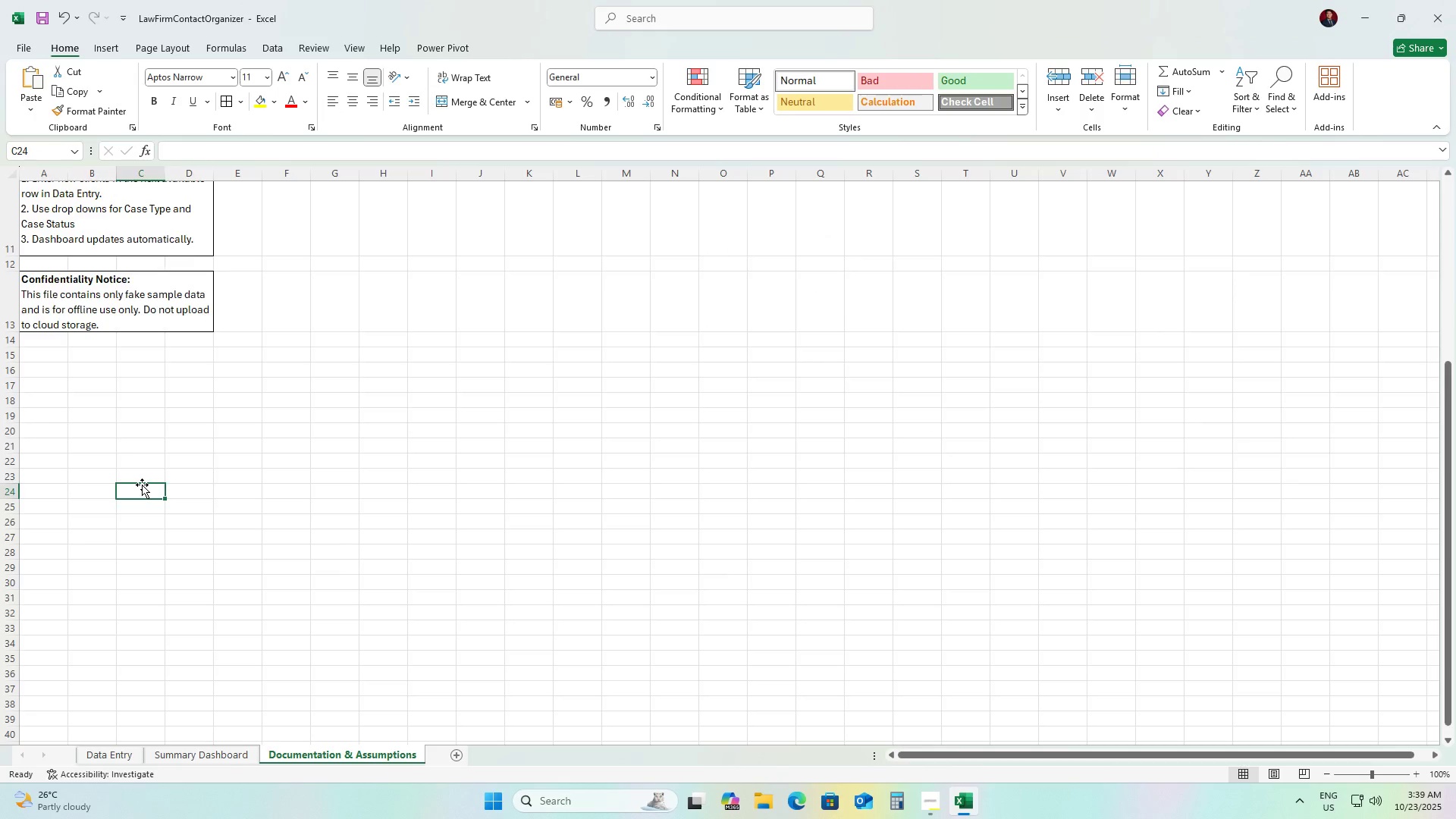 
scroll: coordinate [142, 485], scroll_direction: up, amount: 6.0
 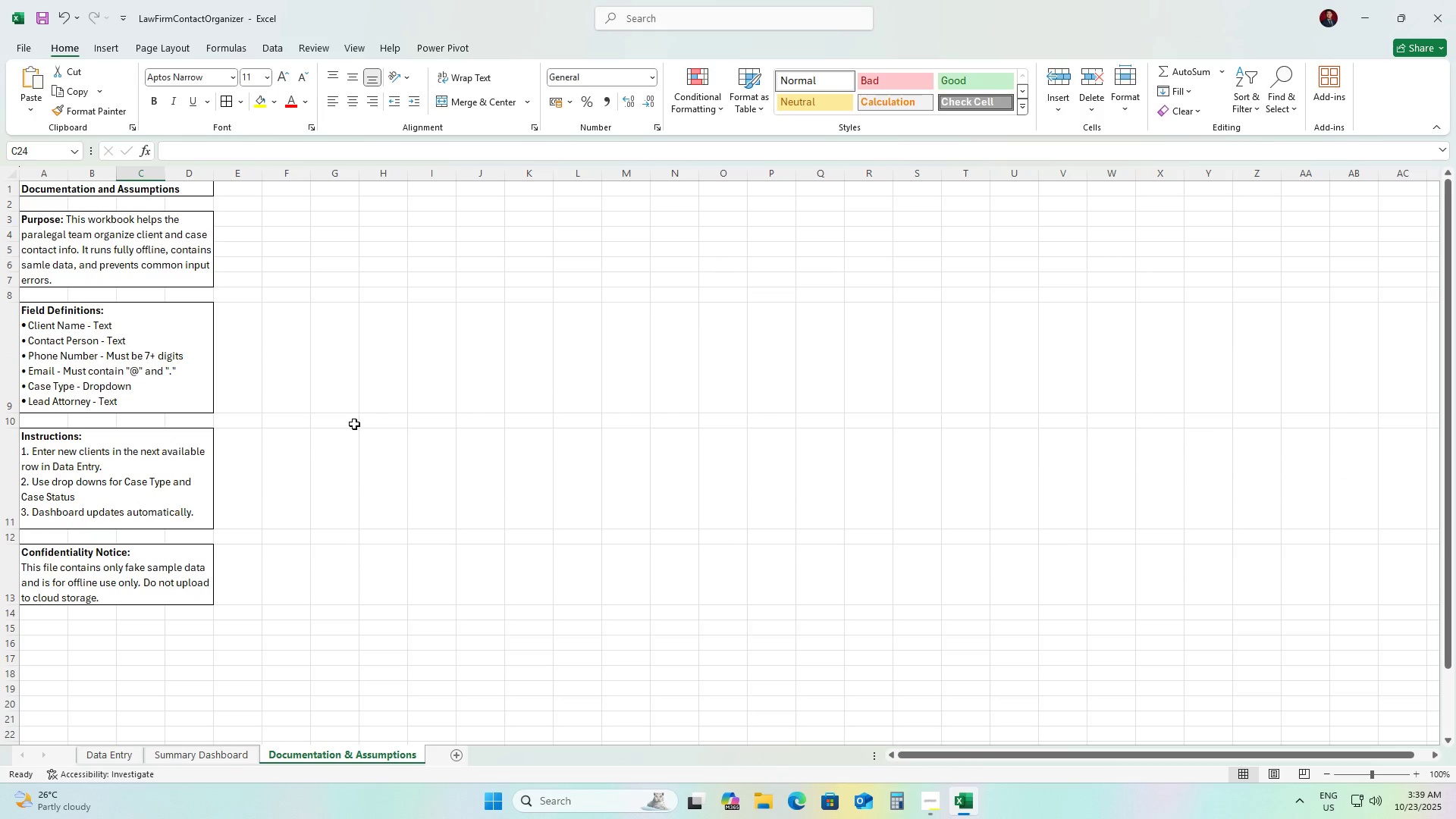 
scroll: coordinate [353, 457], scroll_direction: down, amount: 2.0
 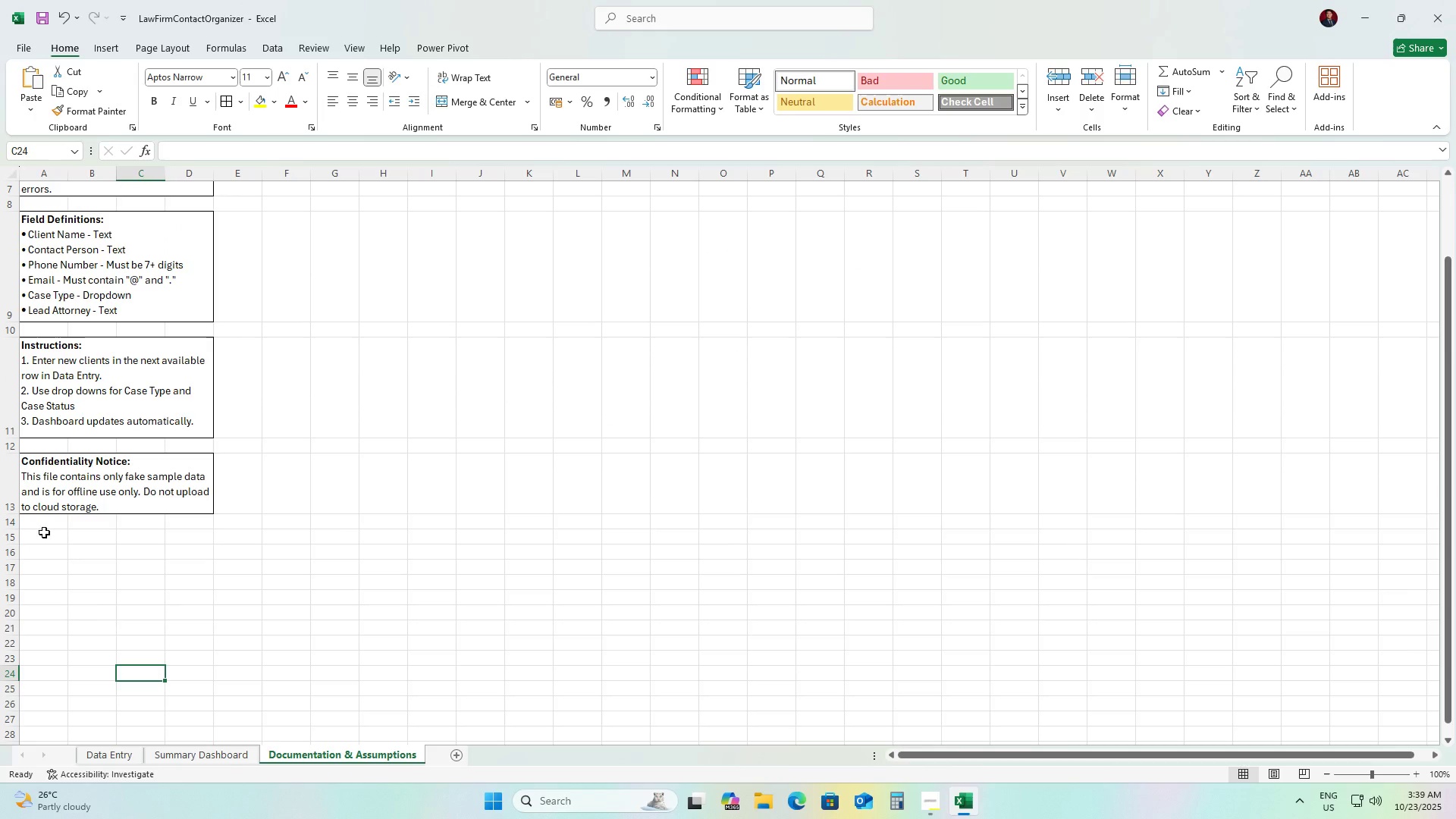 
left_click([44, 532])
 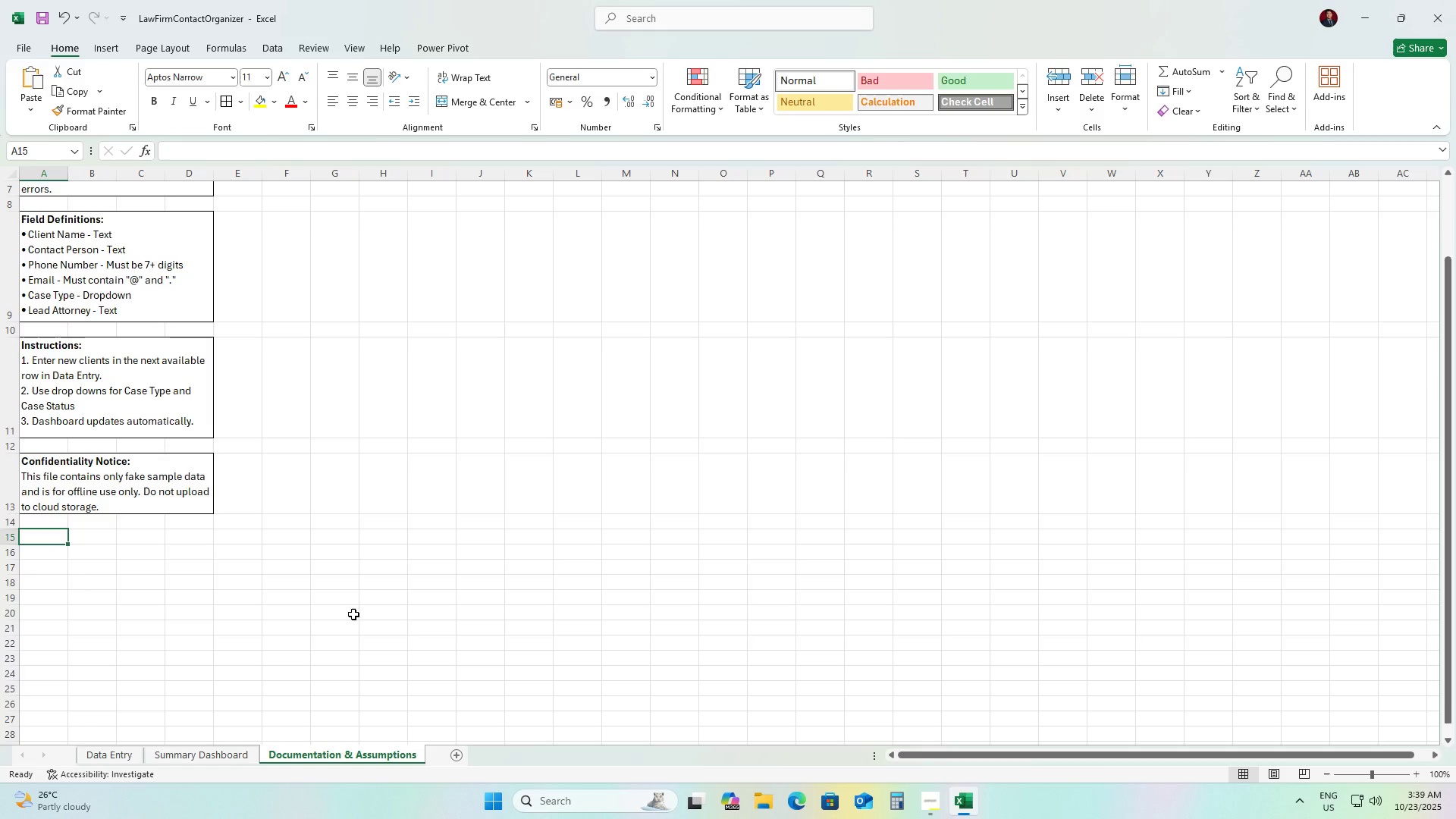 
scroll: coordinate [326, 495], scroll_direction: up, amount: 20.0
 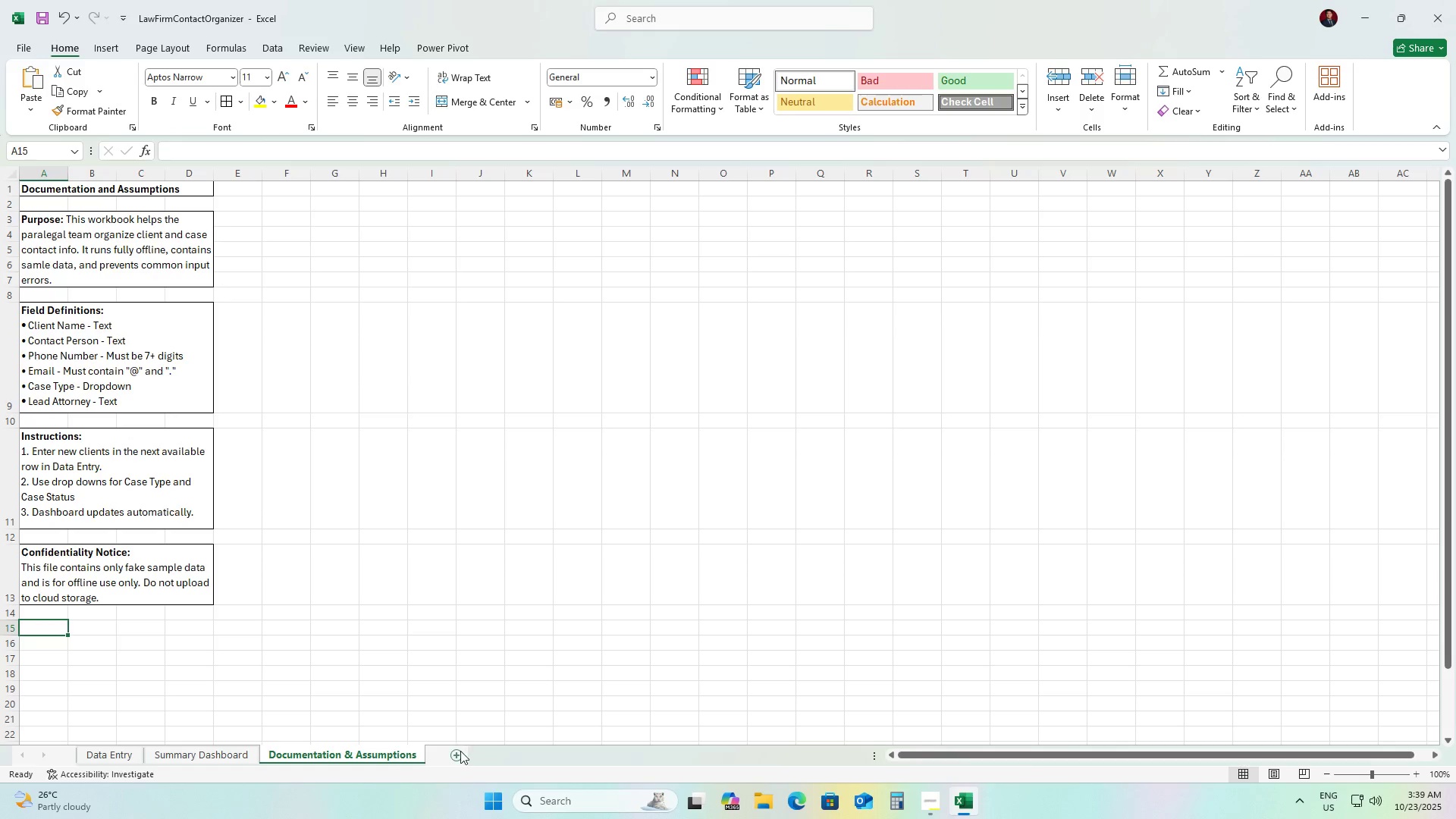 
double_click([452, 756])
 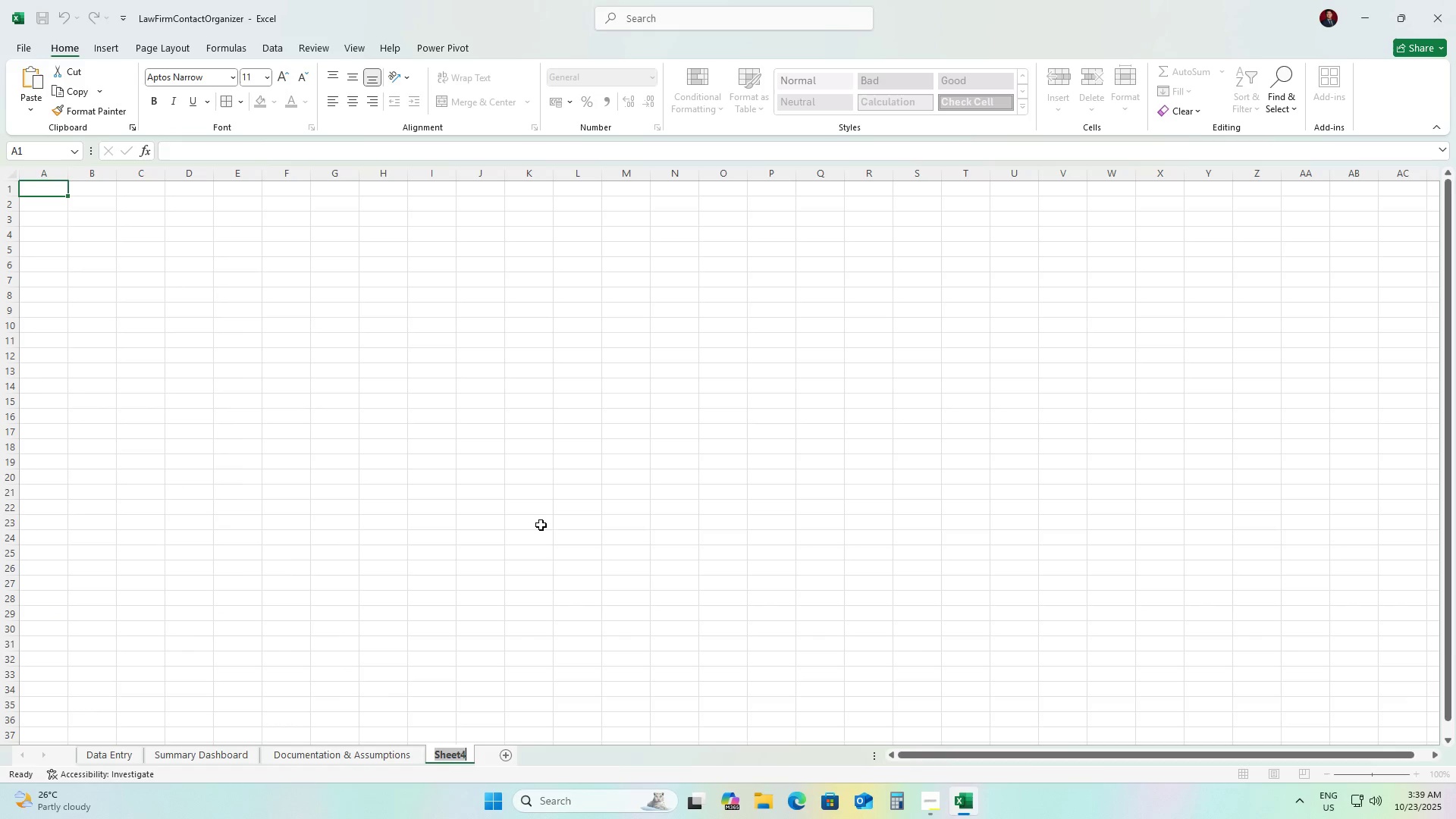 
type(Acceptance Checklist)
 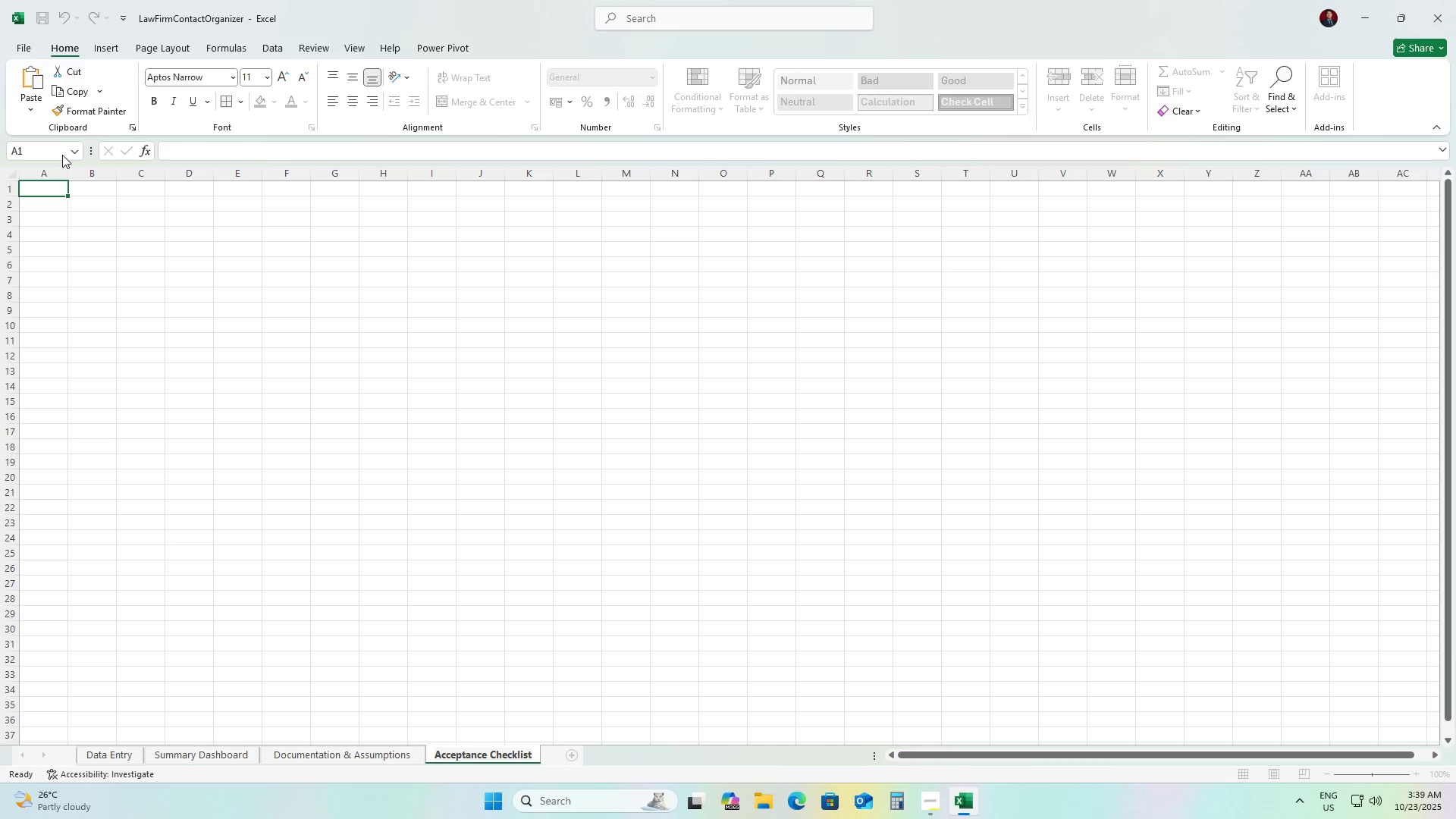 
left_click([39, 190])
 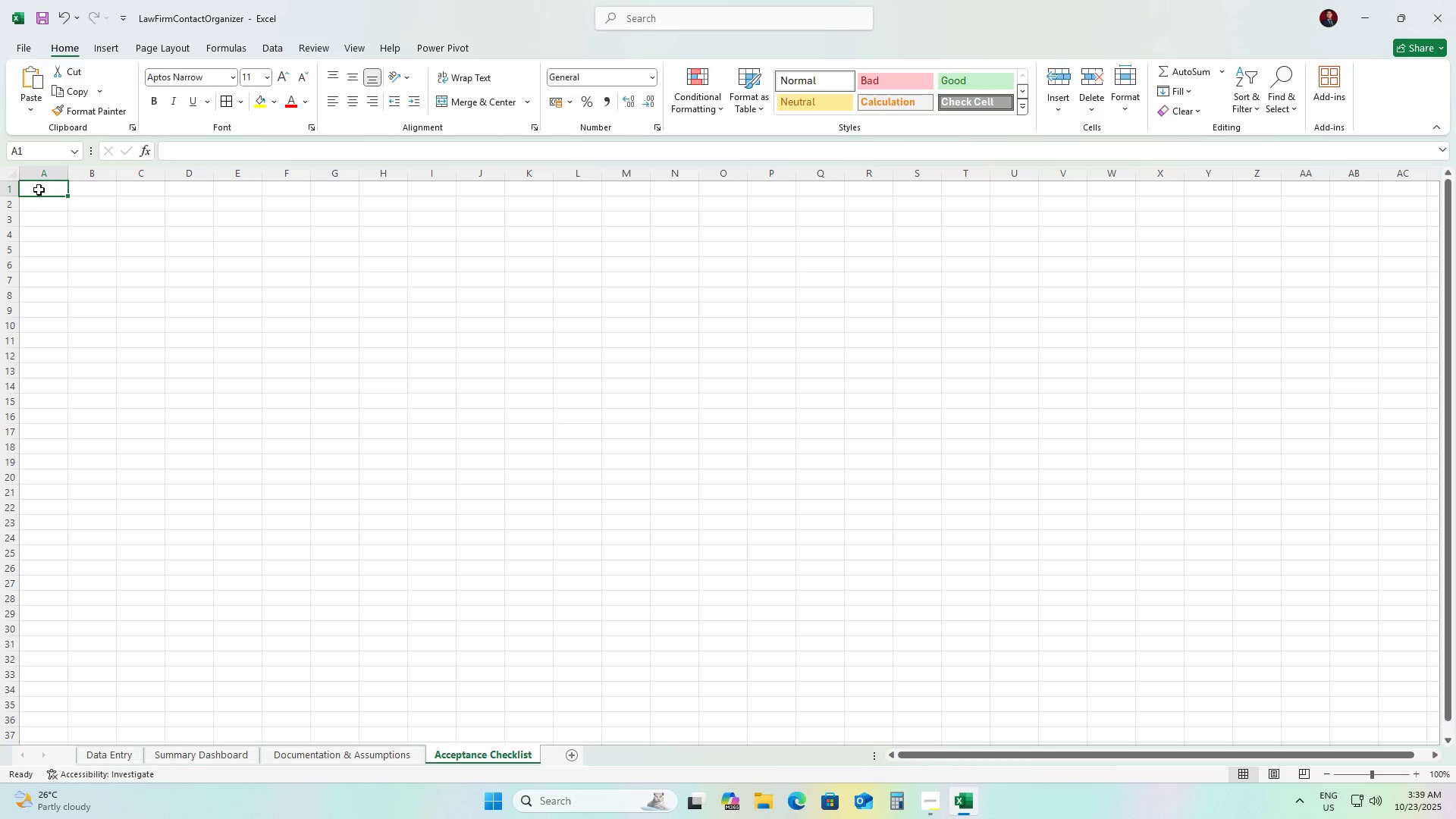 
double_click([39, 190])
 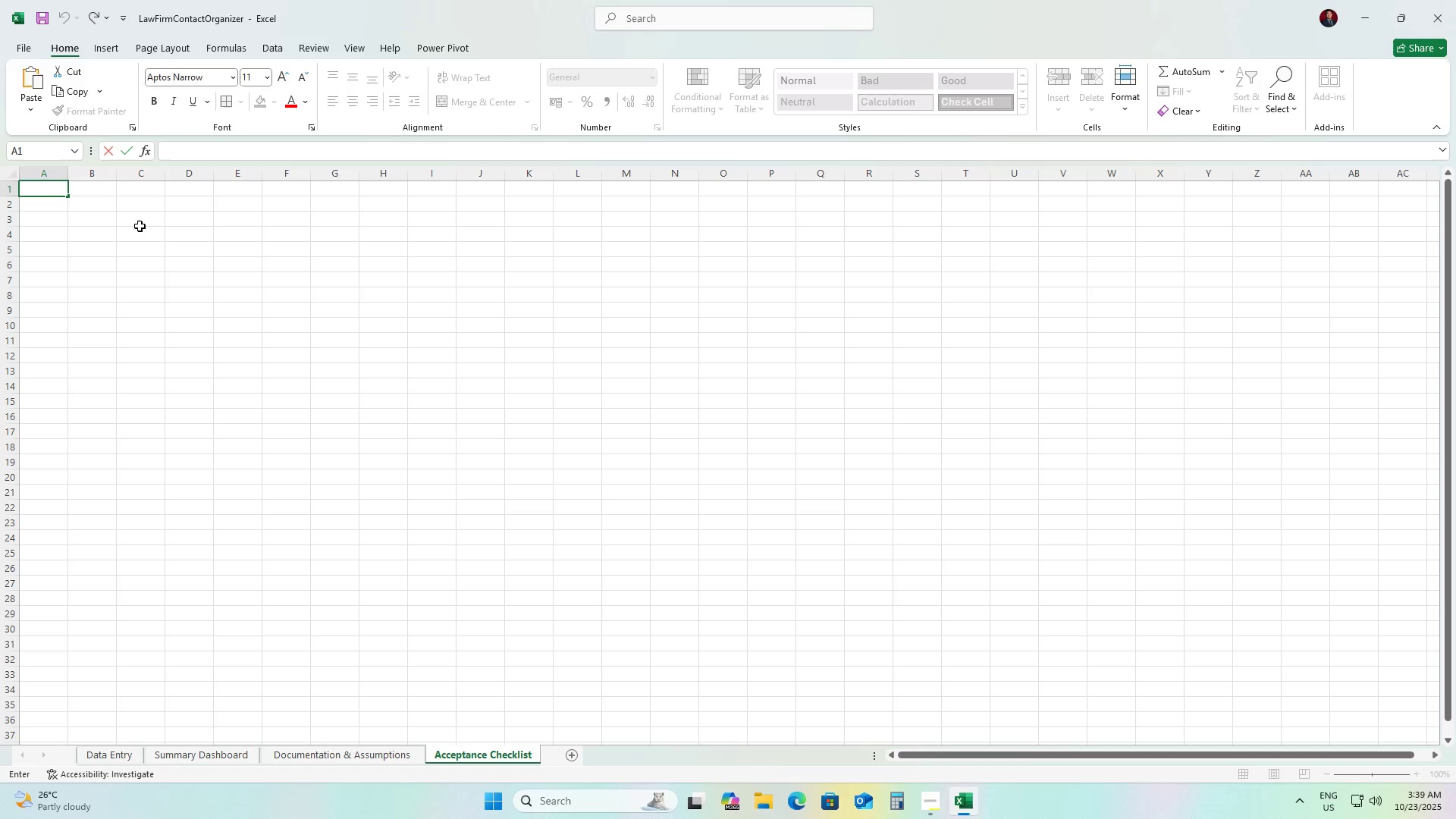 
type(Acceptance Criteria)
 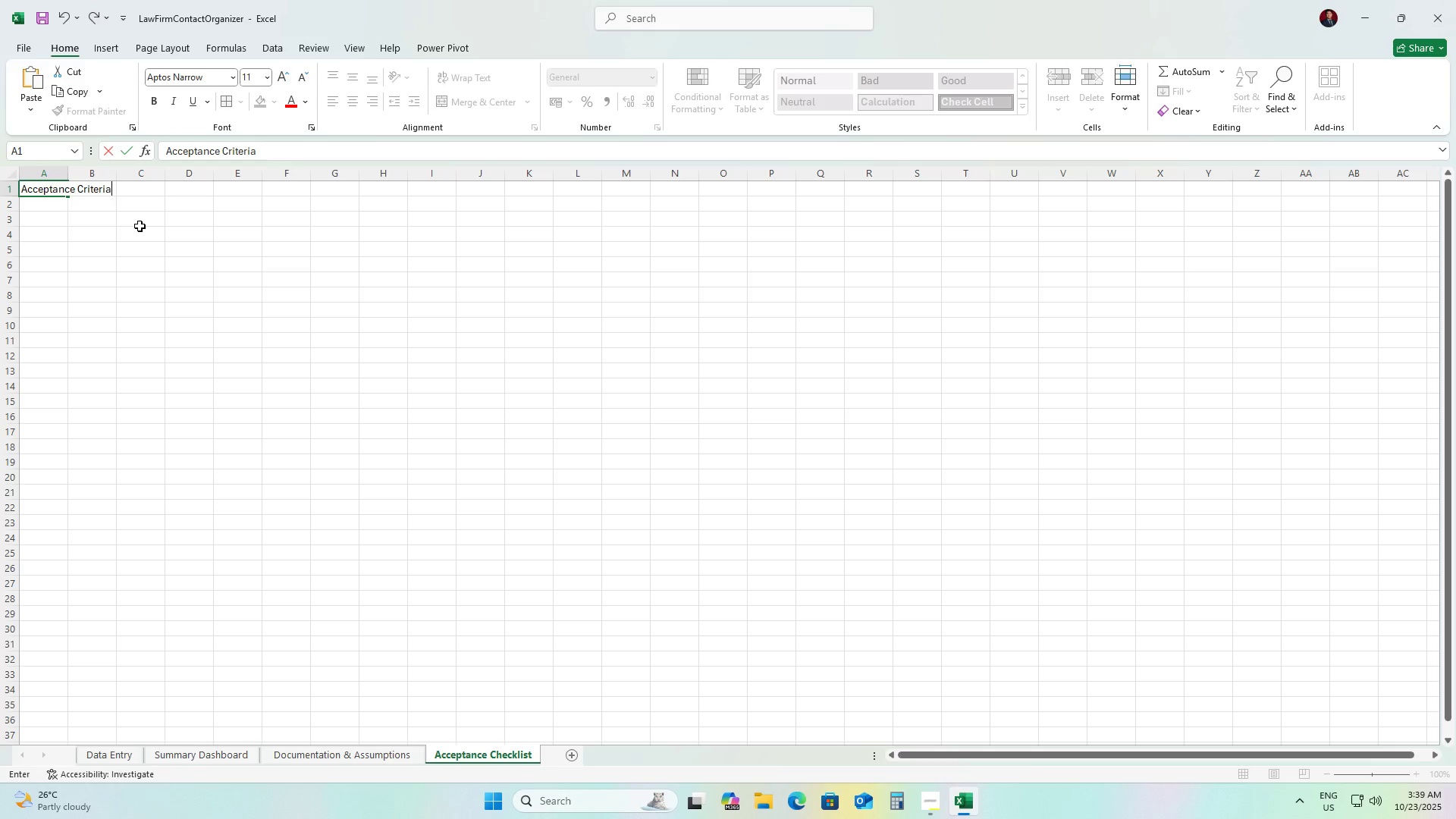 
key(ArrowRight)
 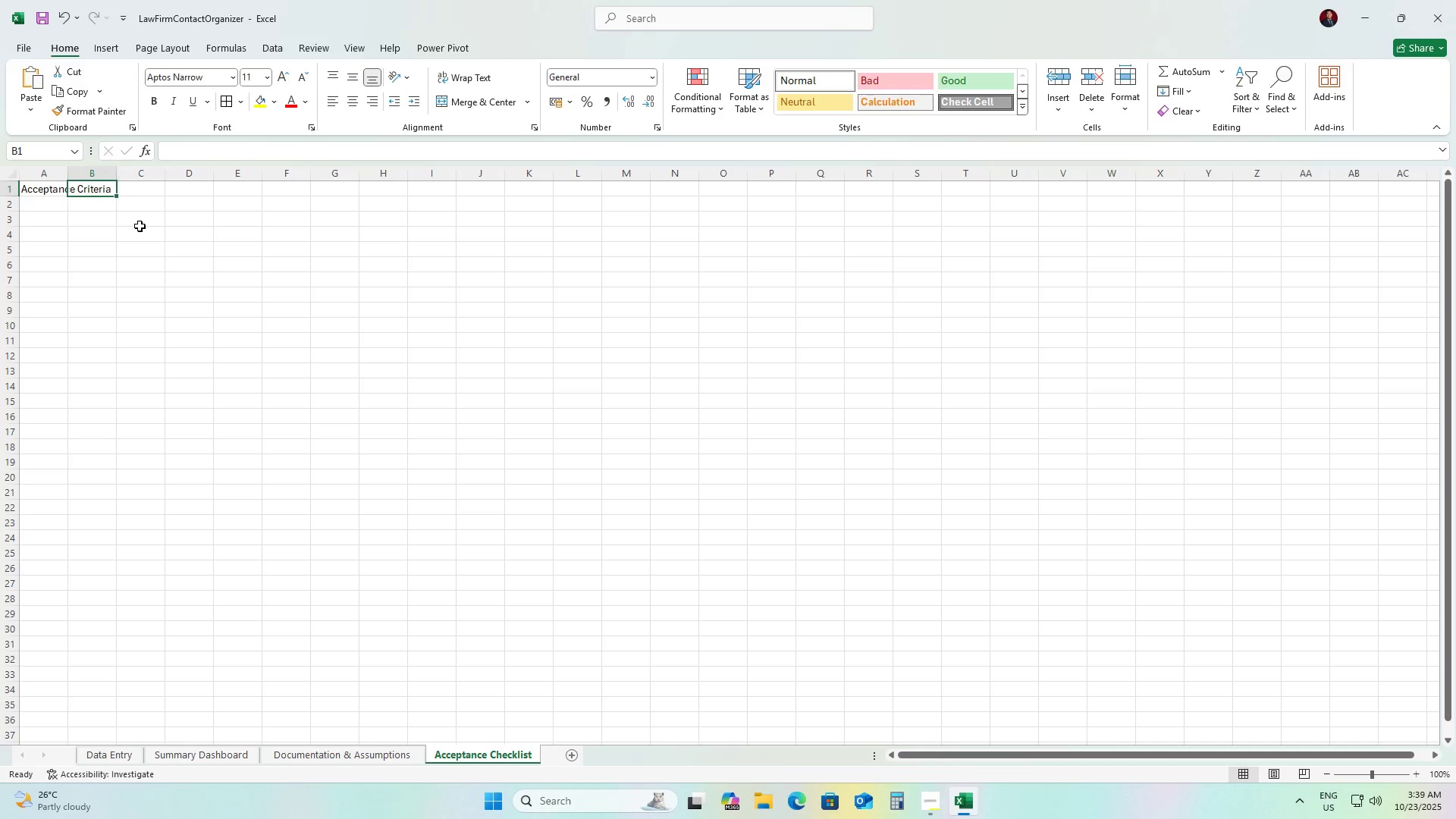 
type(Status)
 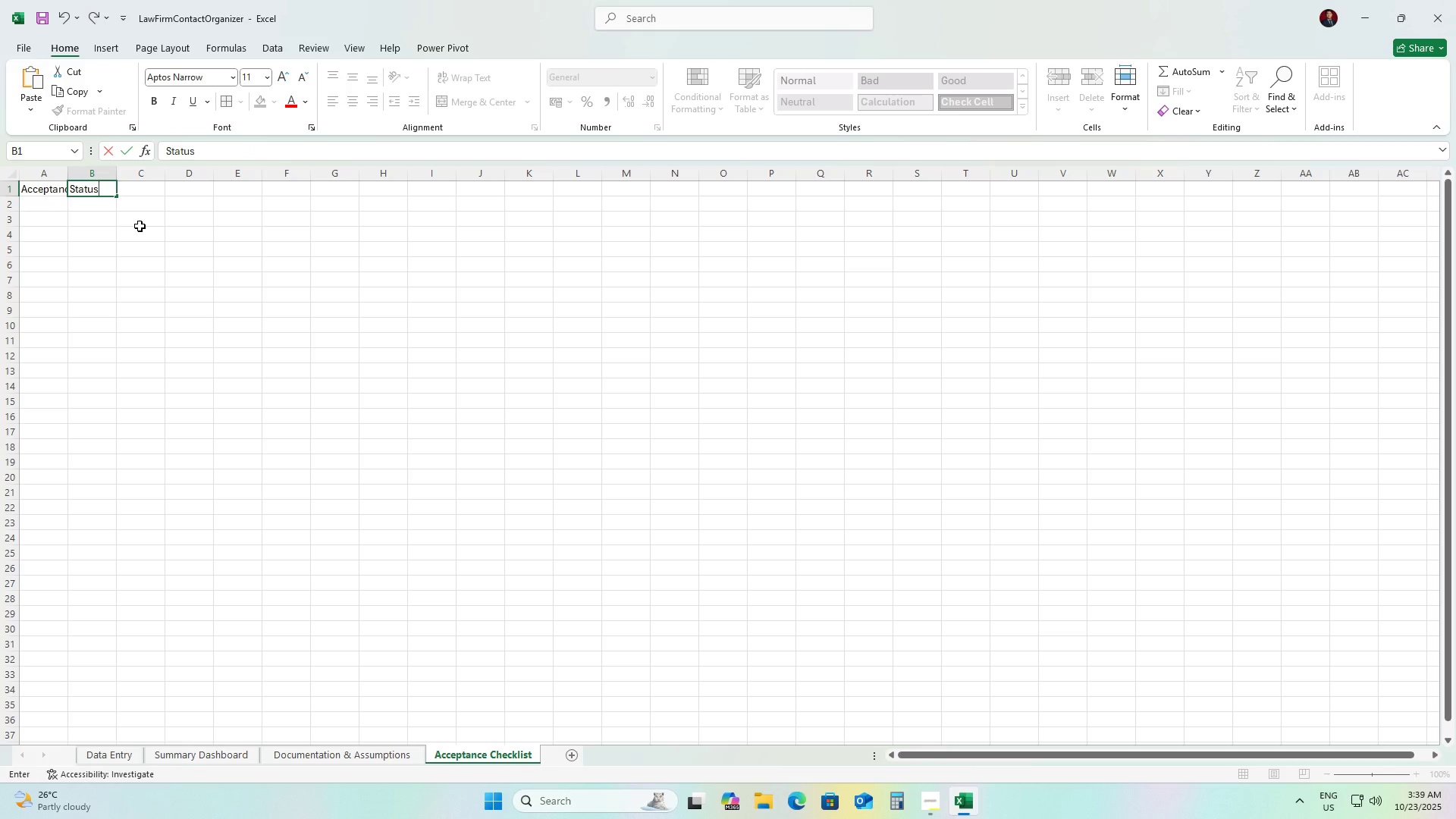 
key(Control+B)
 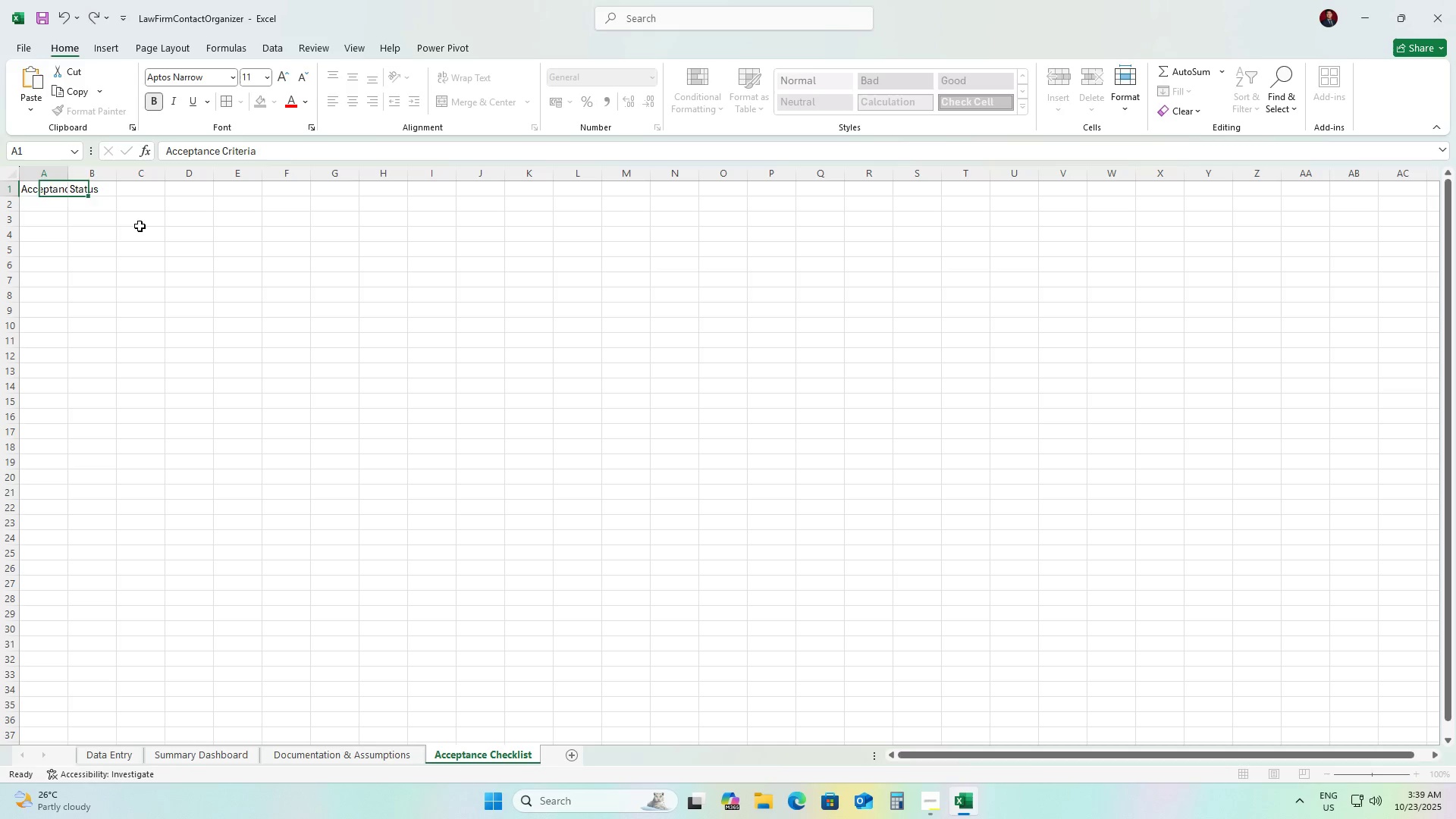 
key(Control+ArrowLeft)
 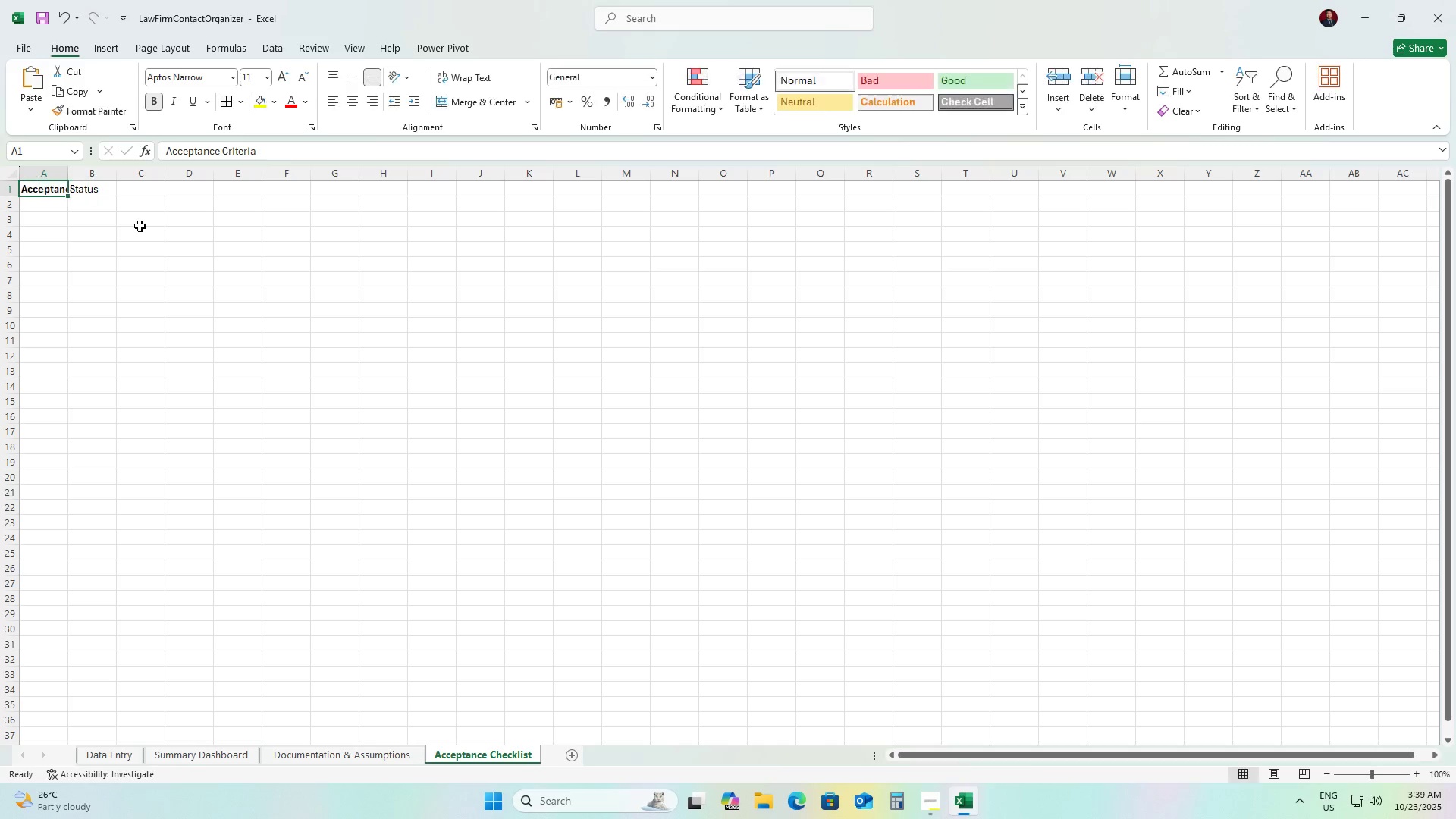 
key(Control+B)
 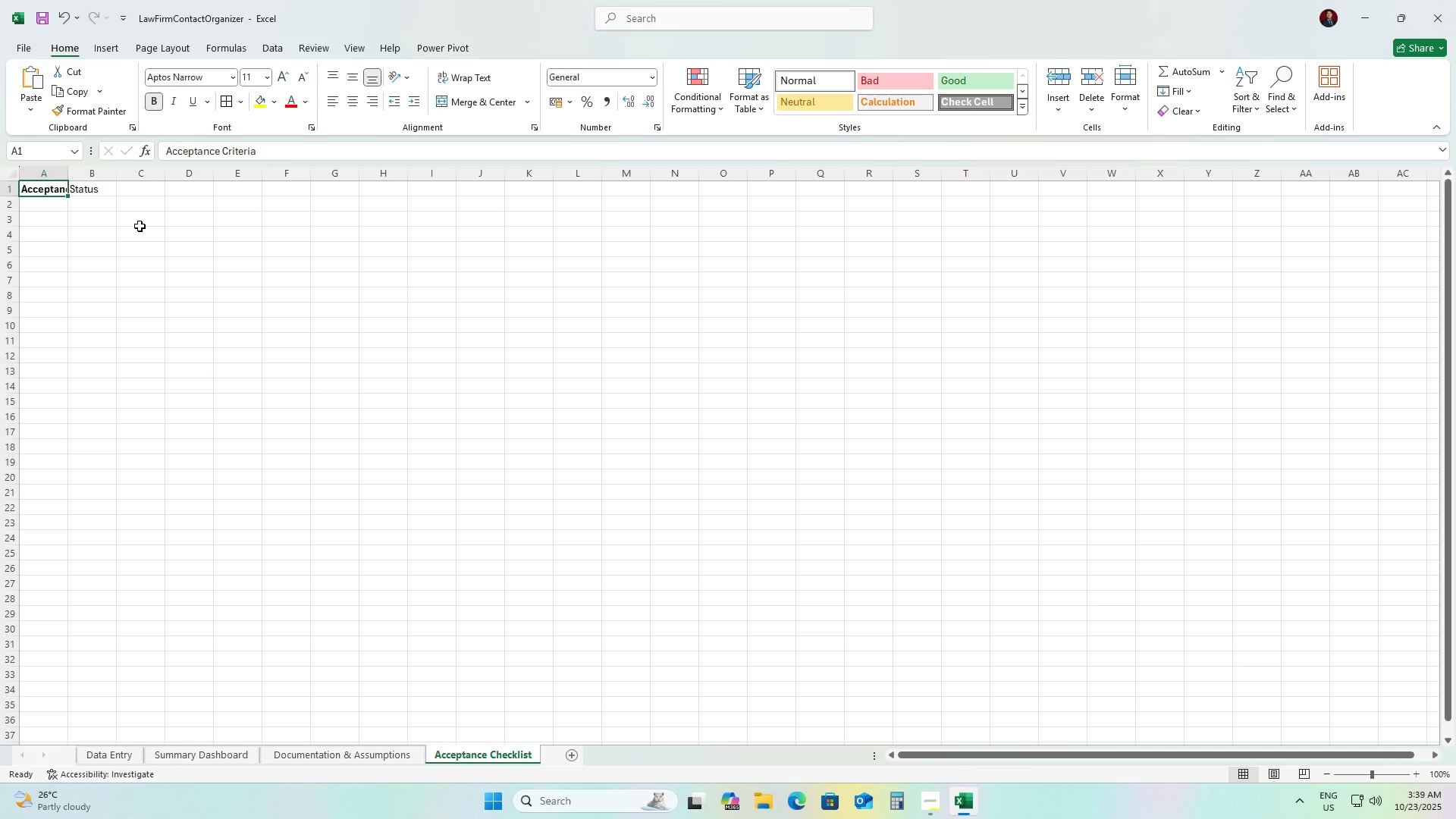 
key(ArrowRight)
 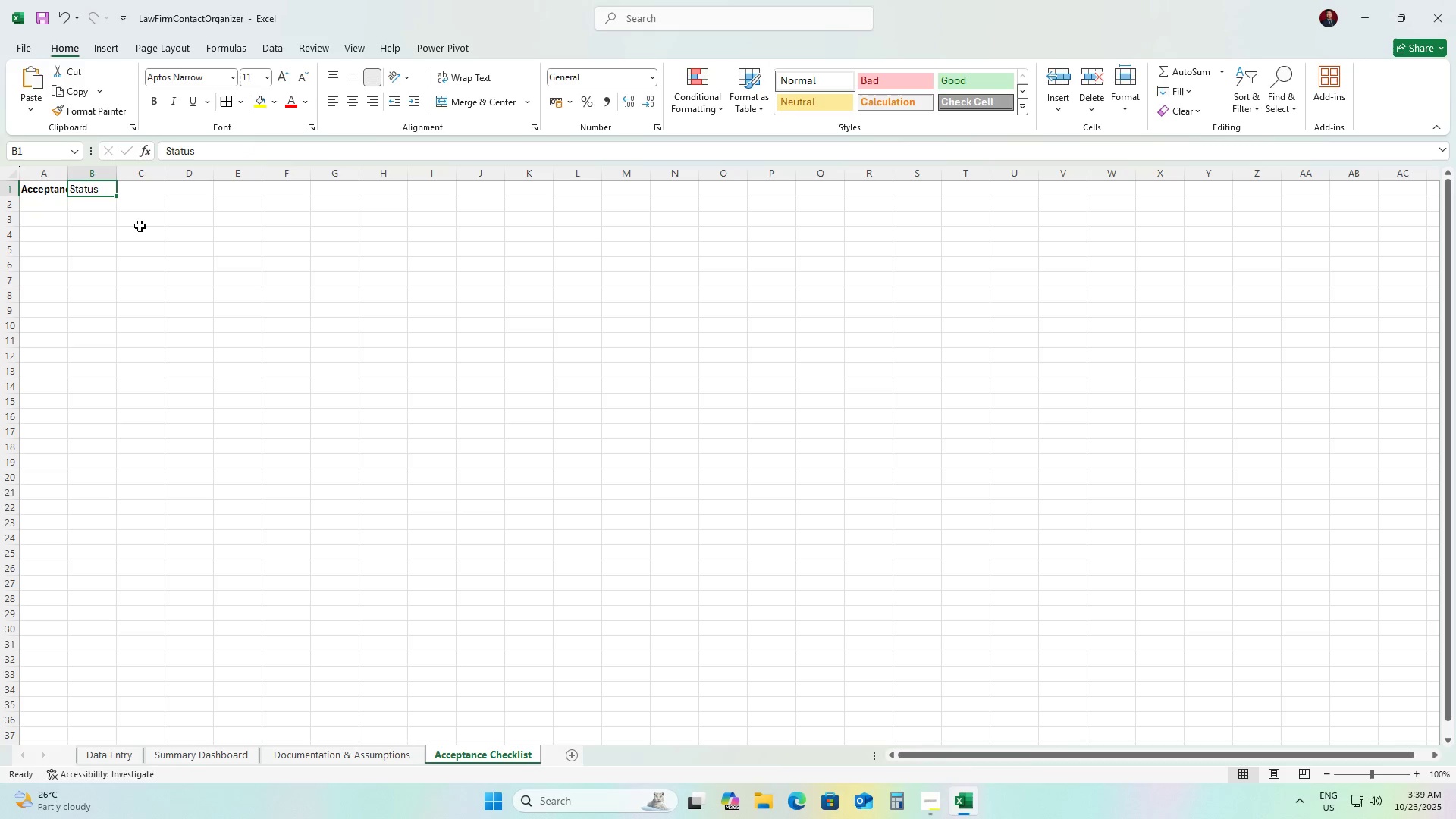 
key(Control+B)
 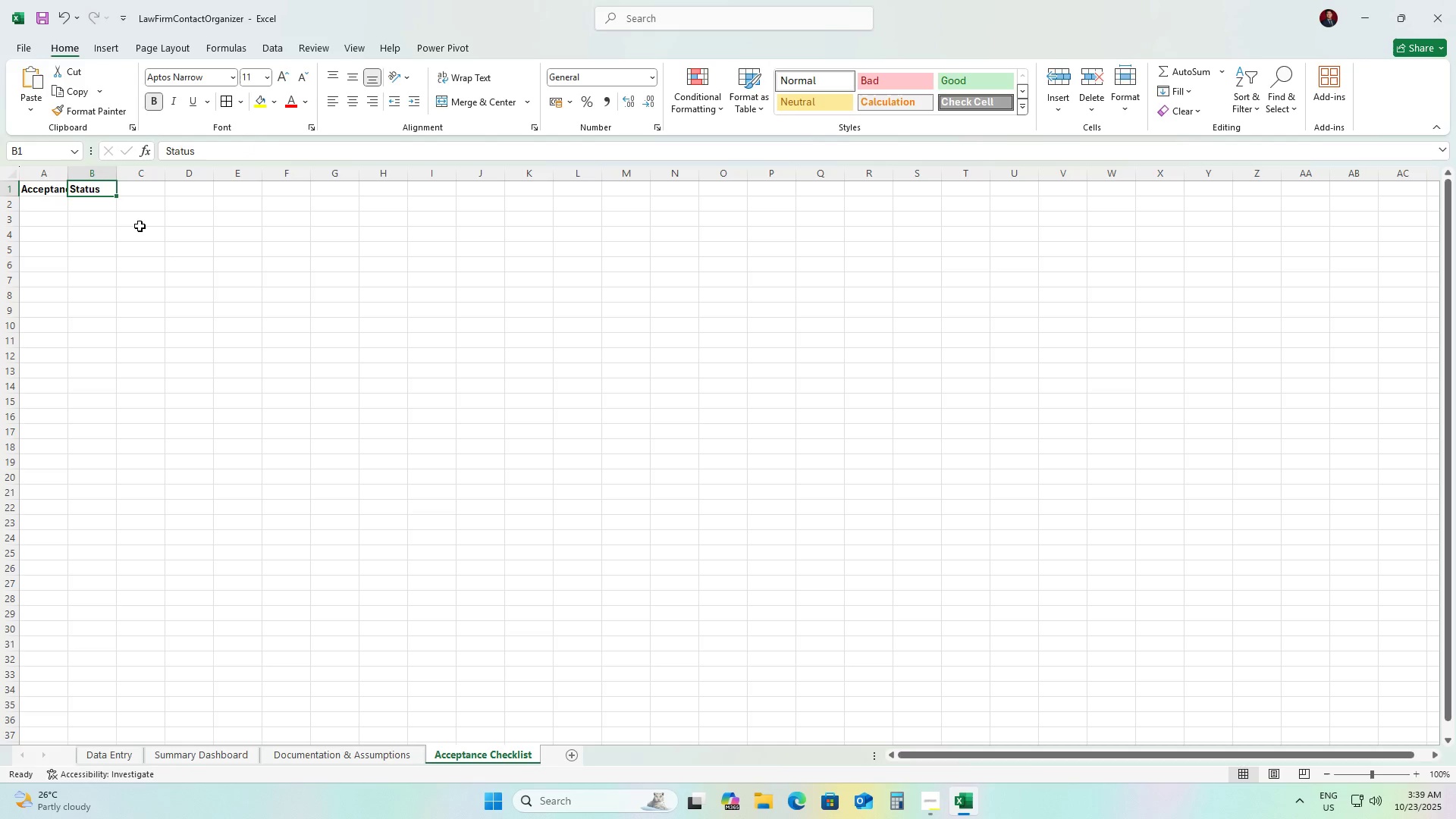 
key(ArrowLeft)
 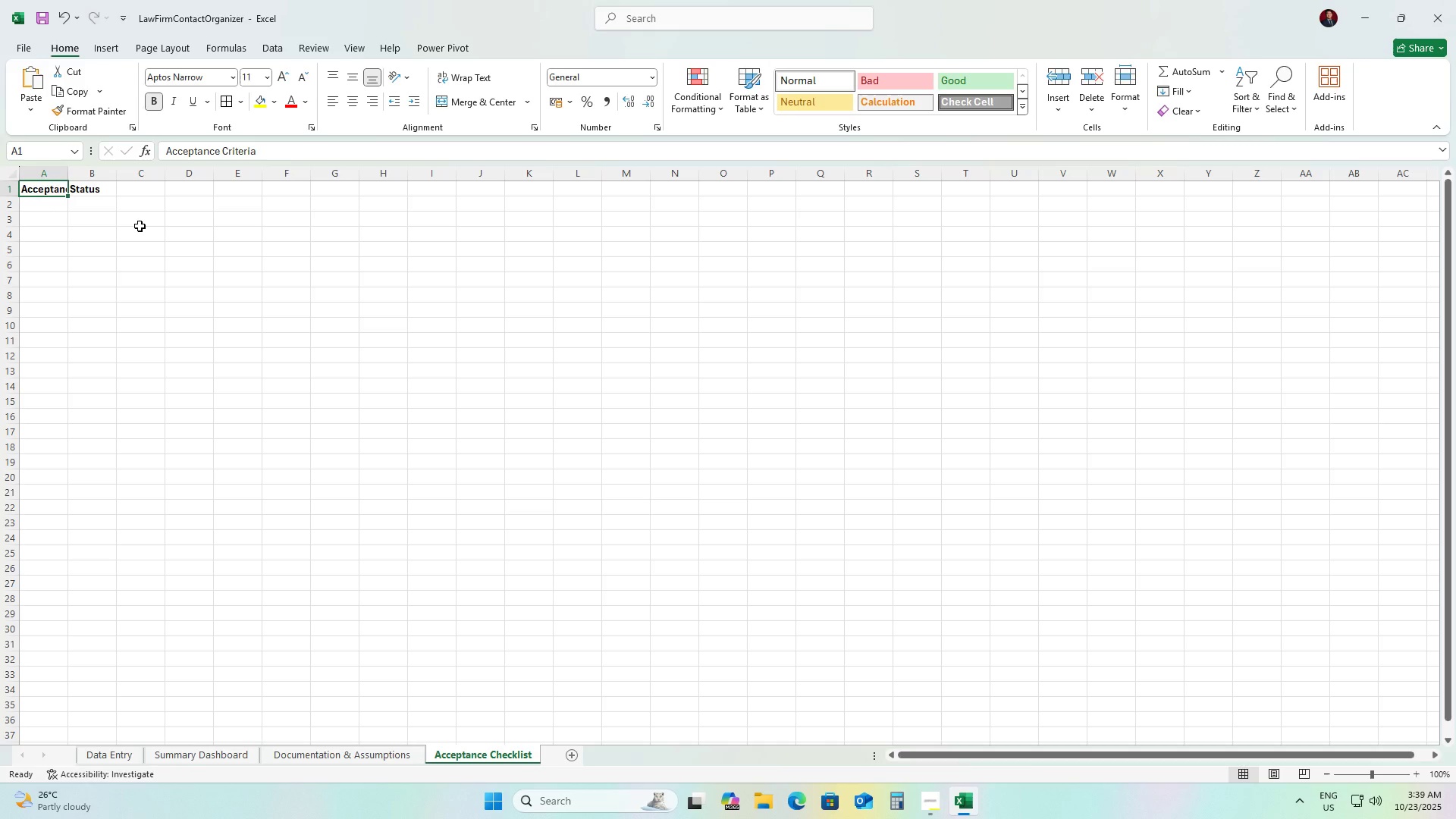 
key(ArrowDown)
 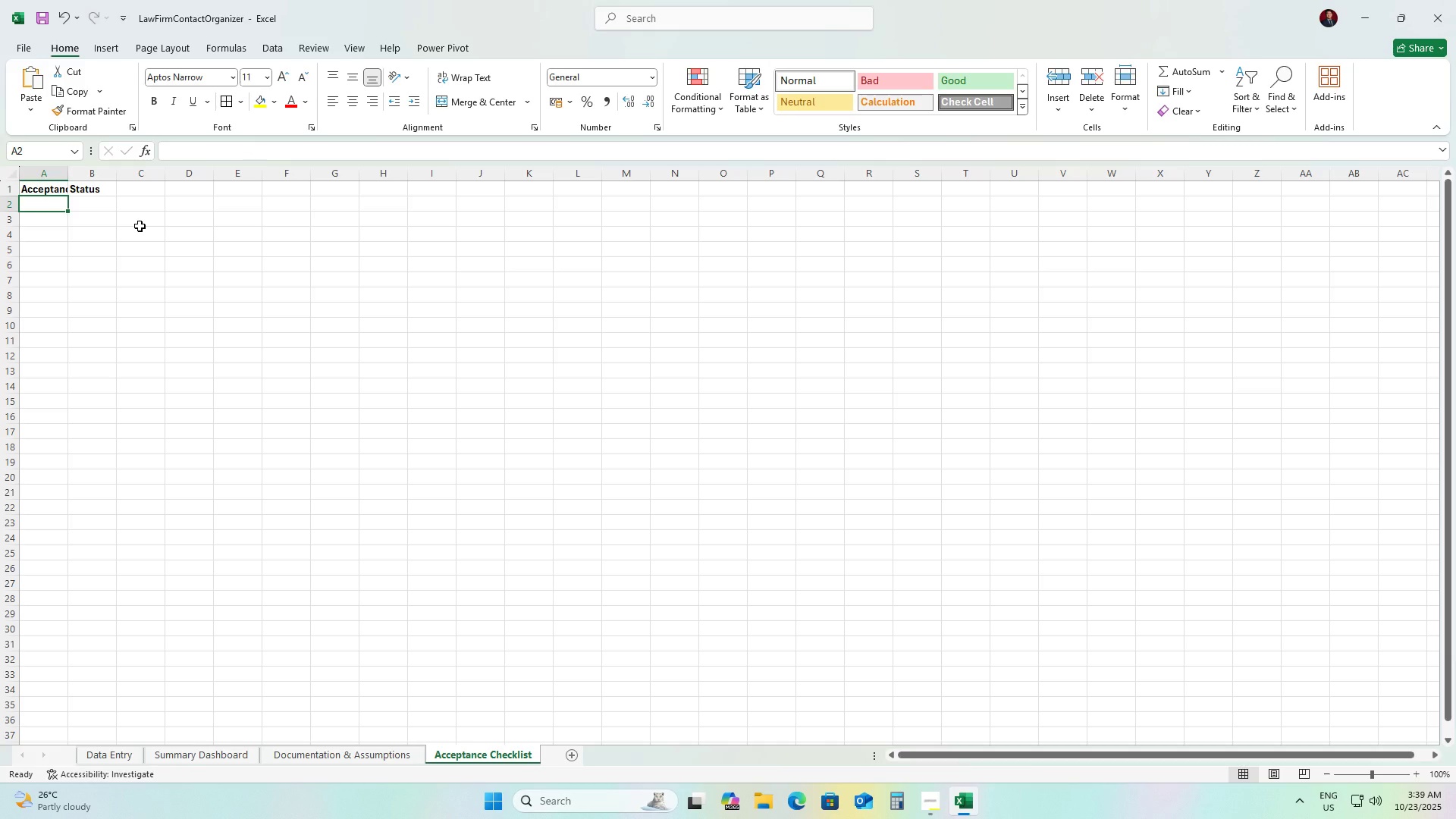 
type(Single .xlsx file, no macors)
 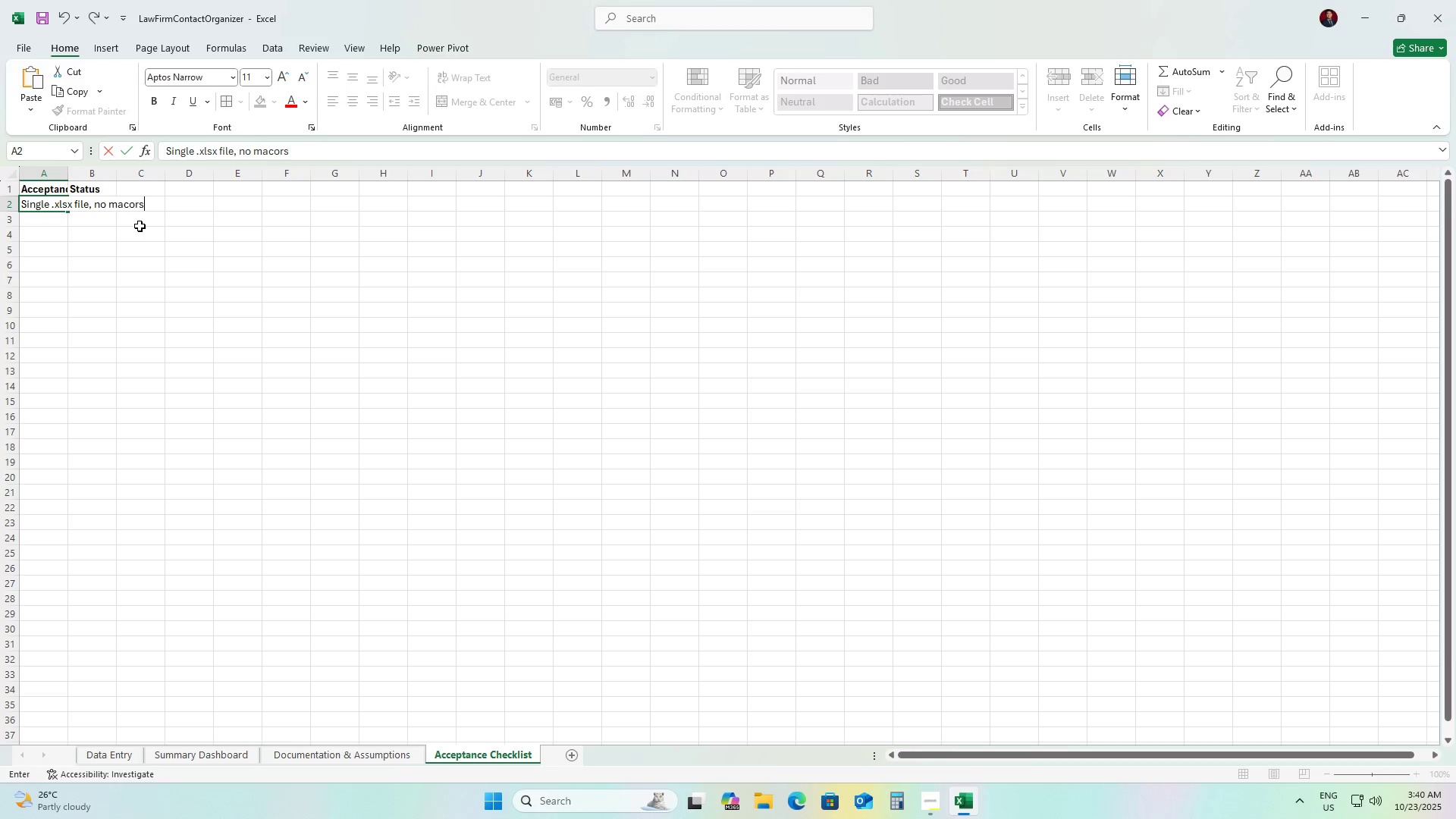 
key(ArrowRight)
 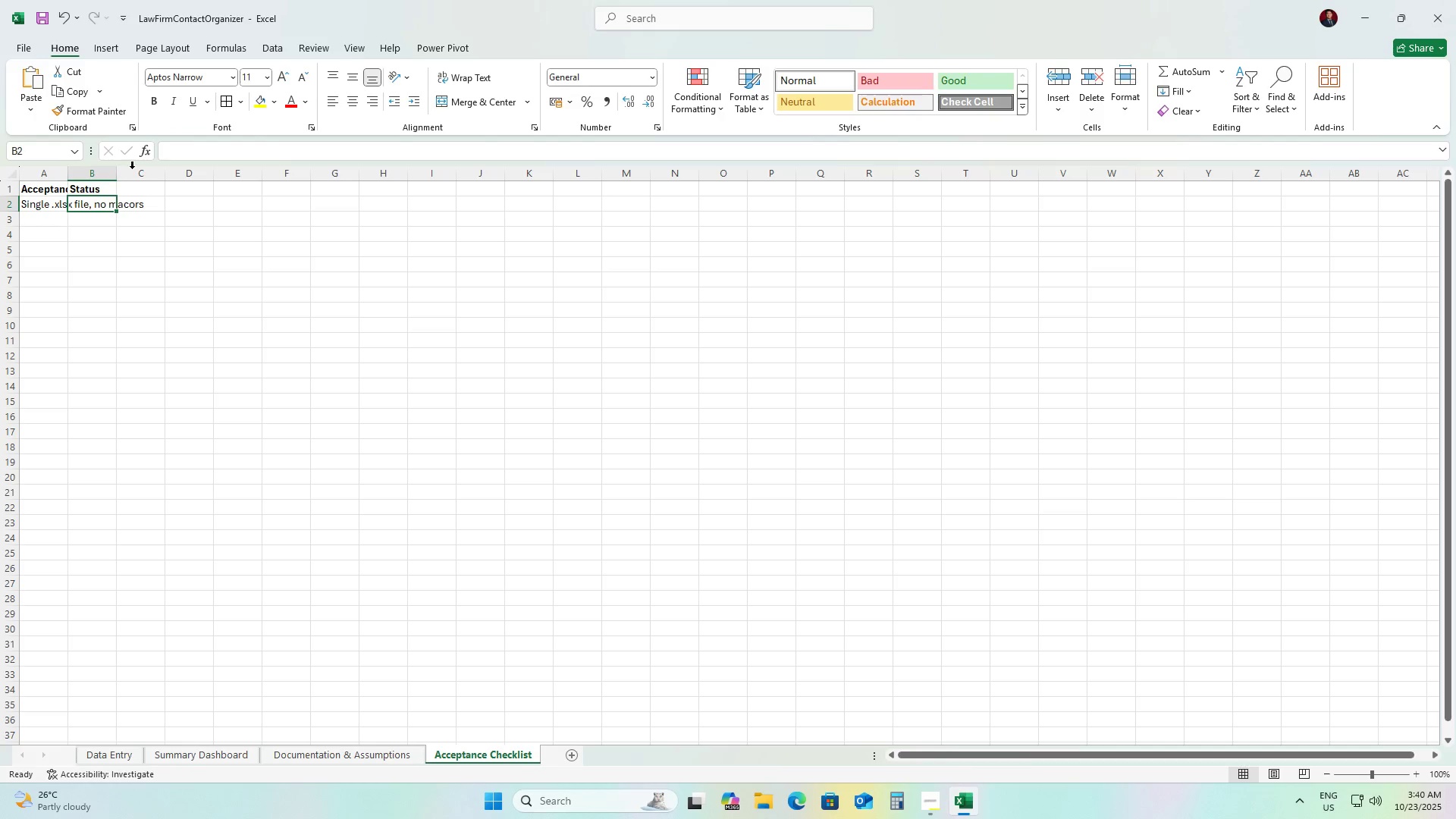 
left_click([105, 46])
 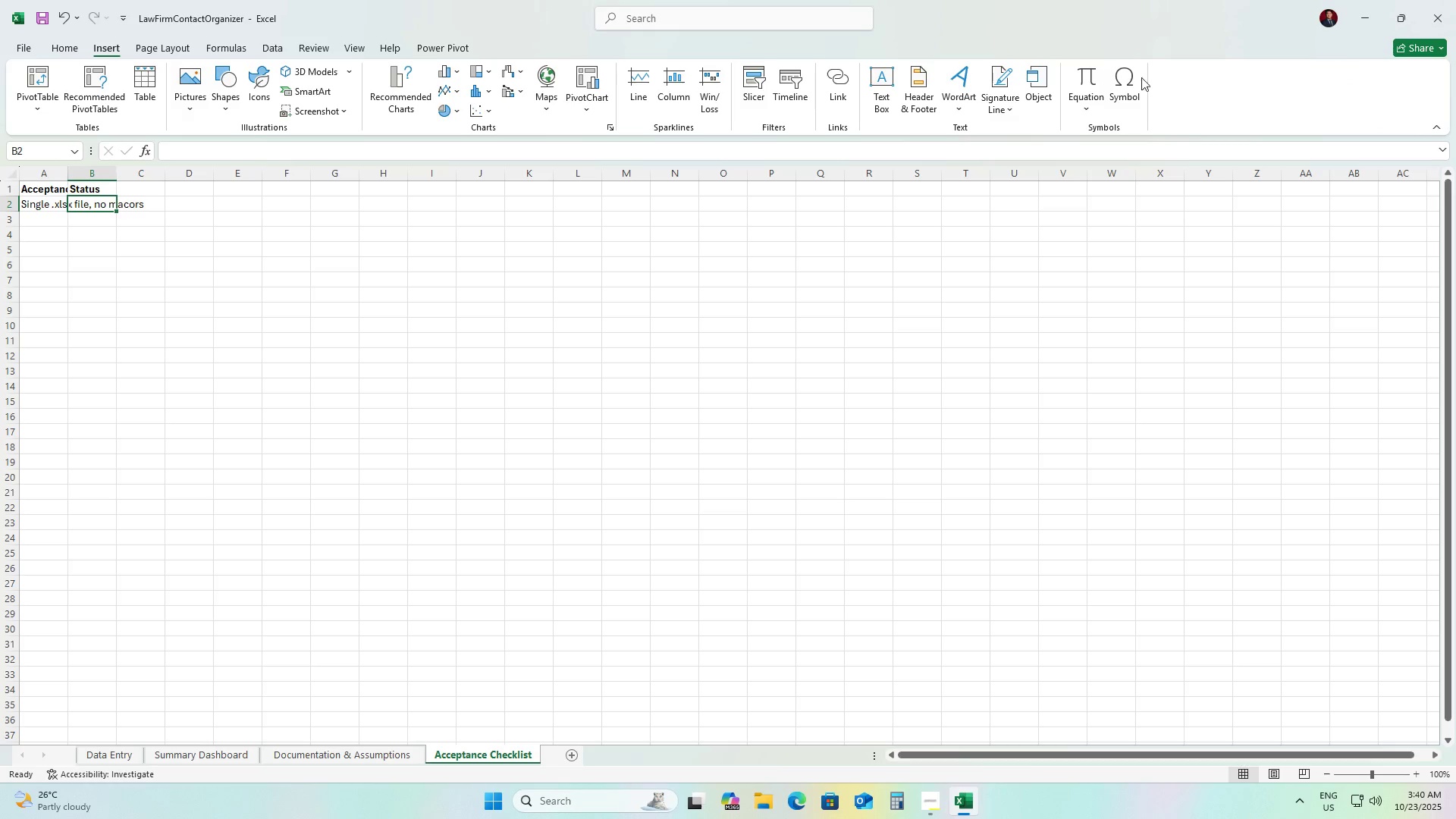 
left_click([1130, 77])
 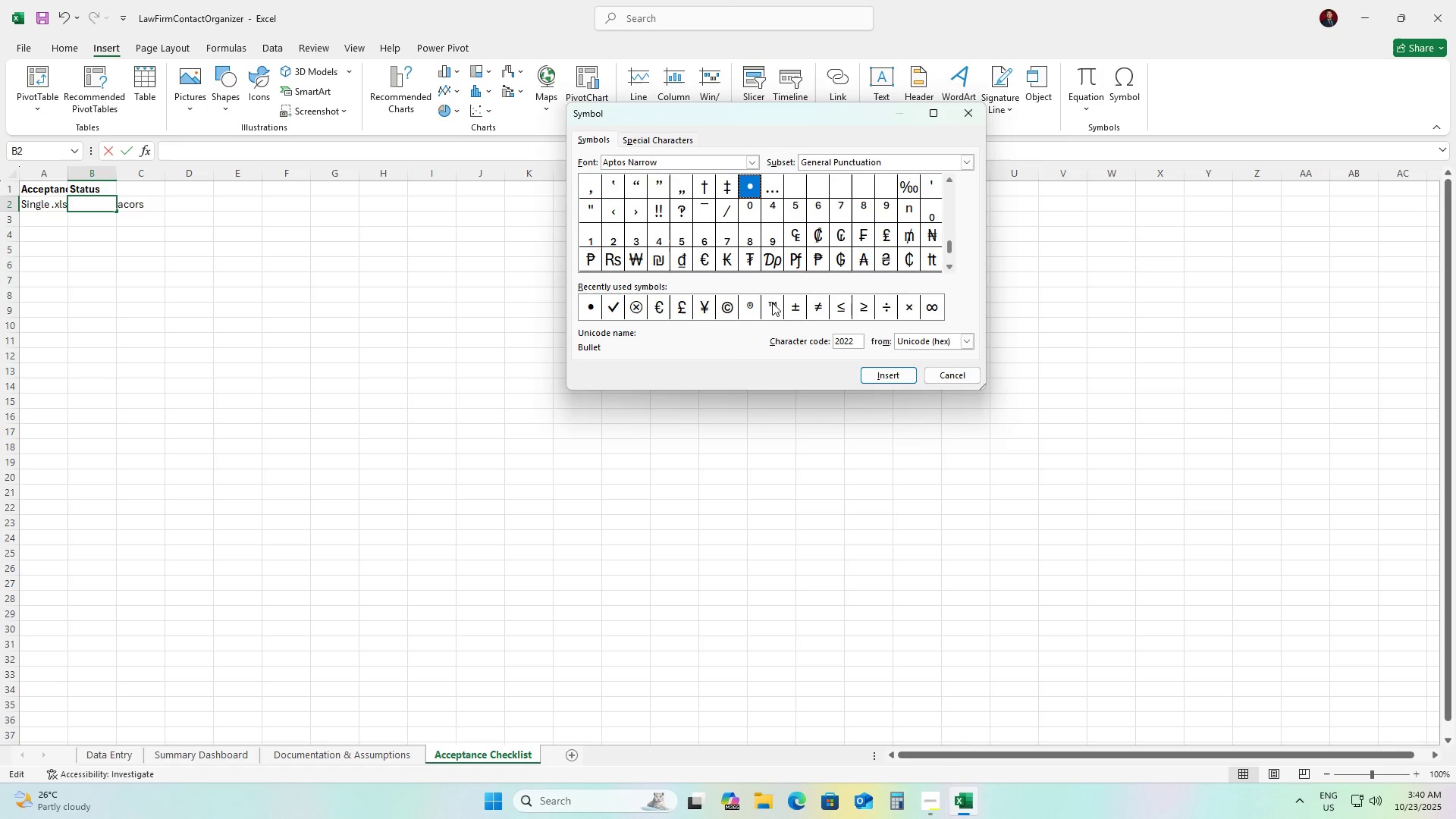 
left_click([612, 309])
 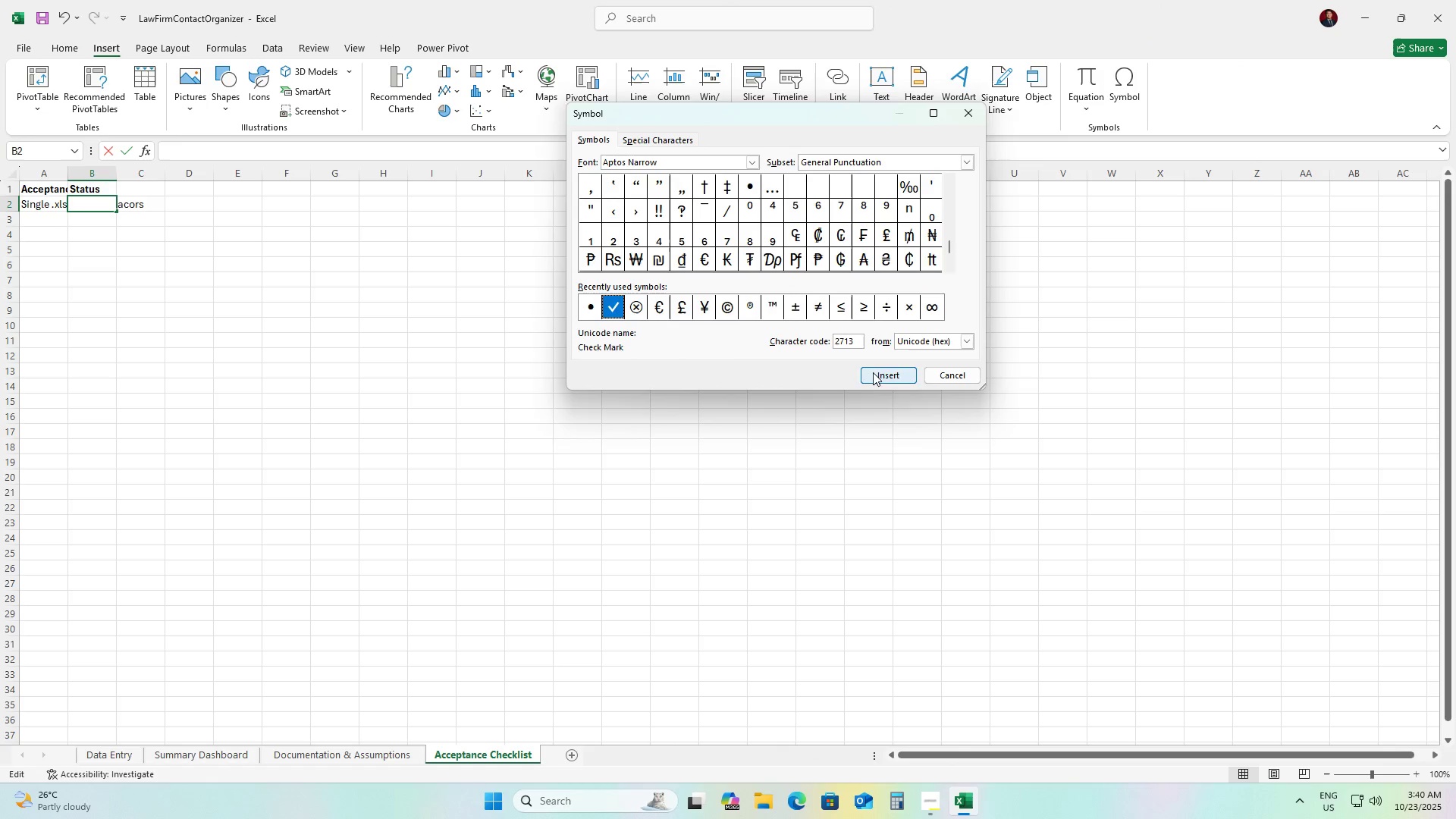 
left_click([874, 372])
 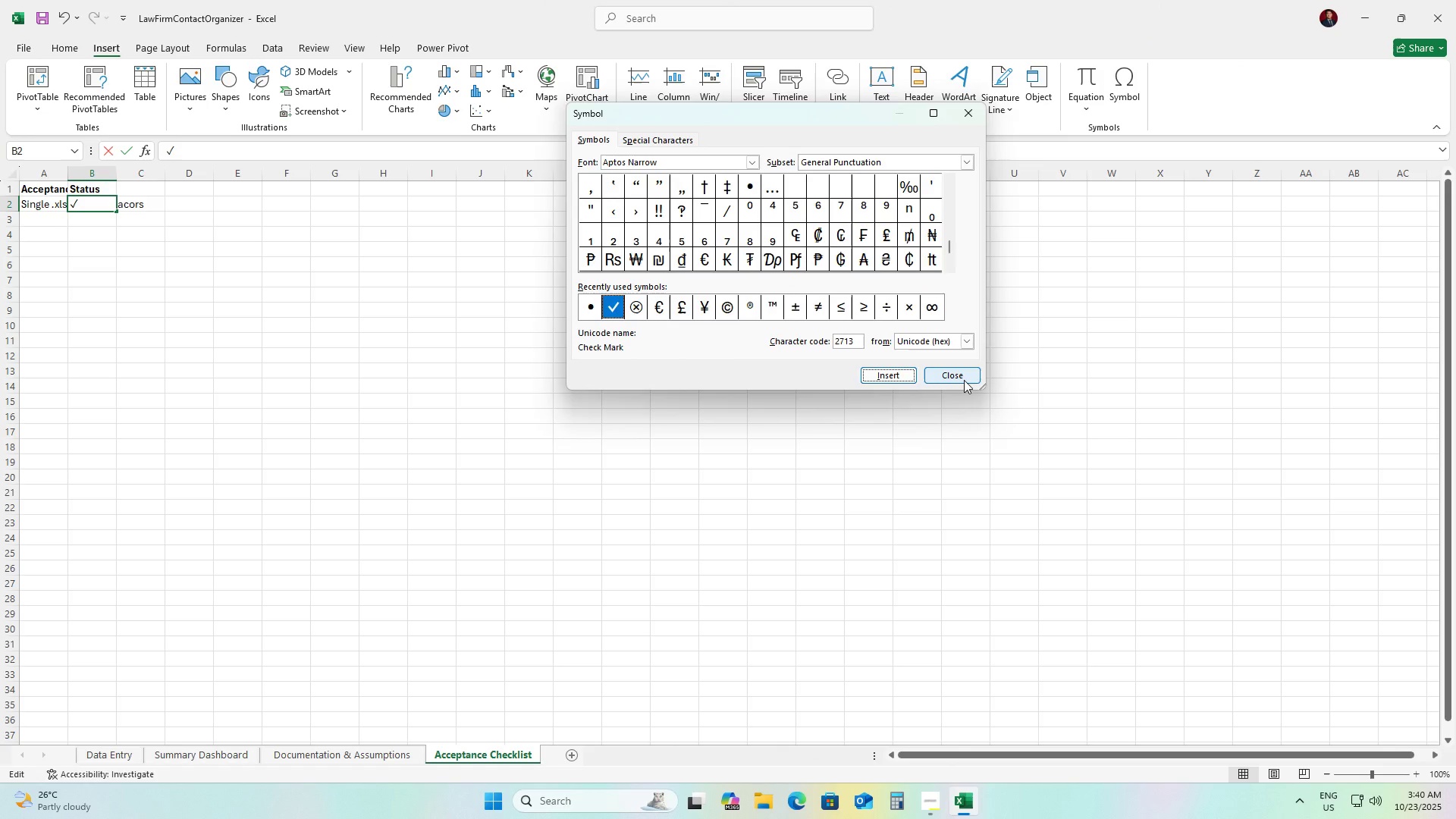 
left_click([964, 380])
 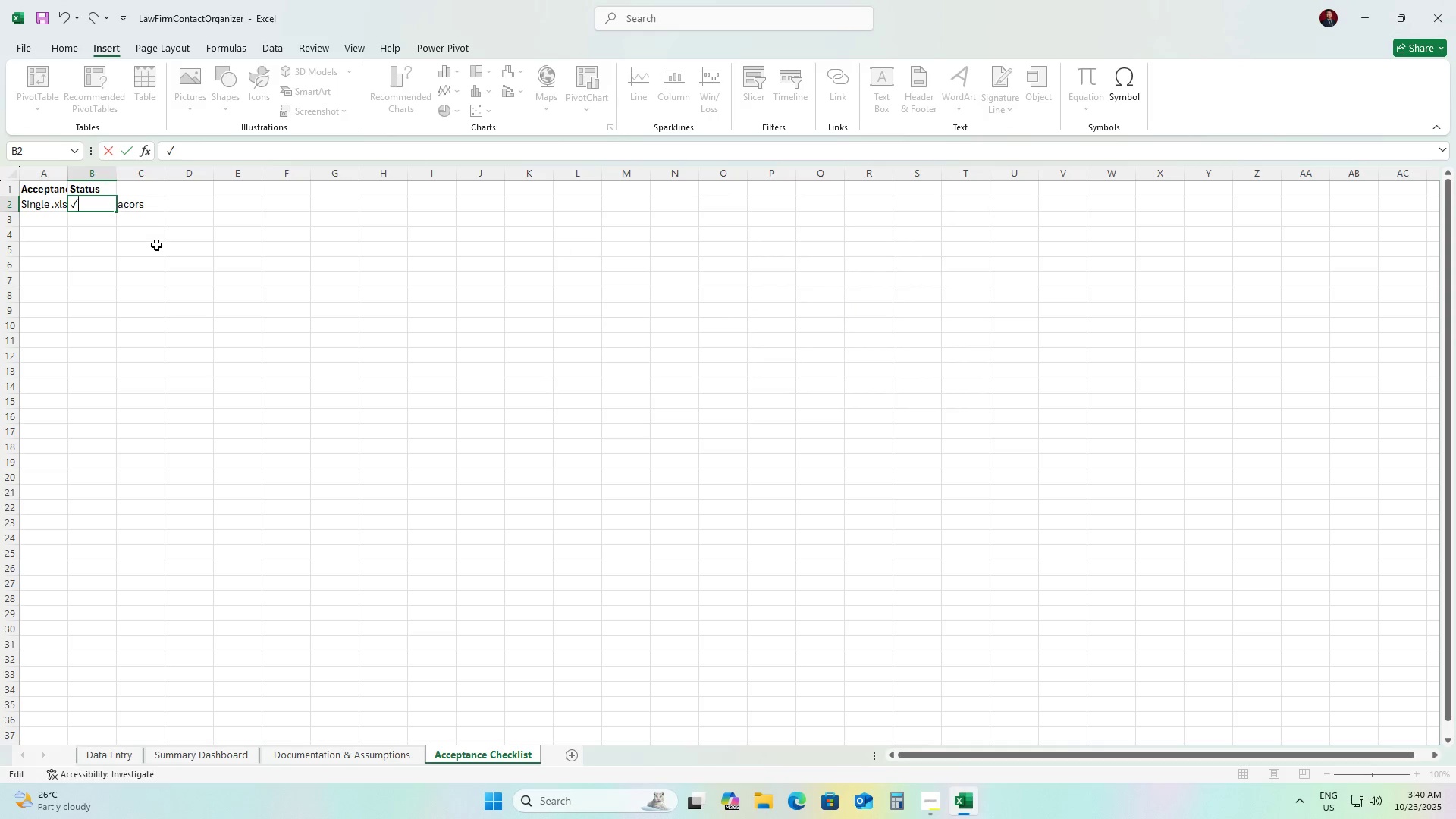 
key(Shift+ArrowLeft)
 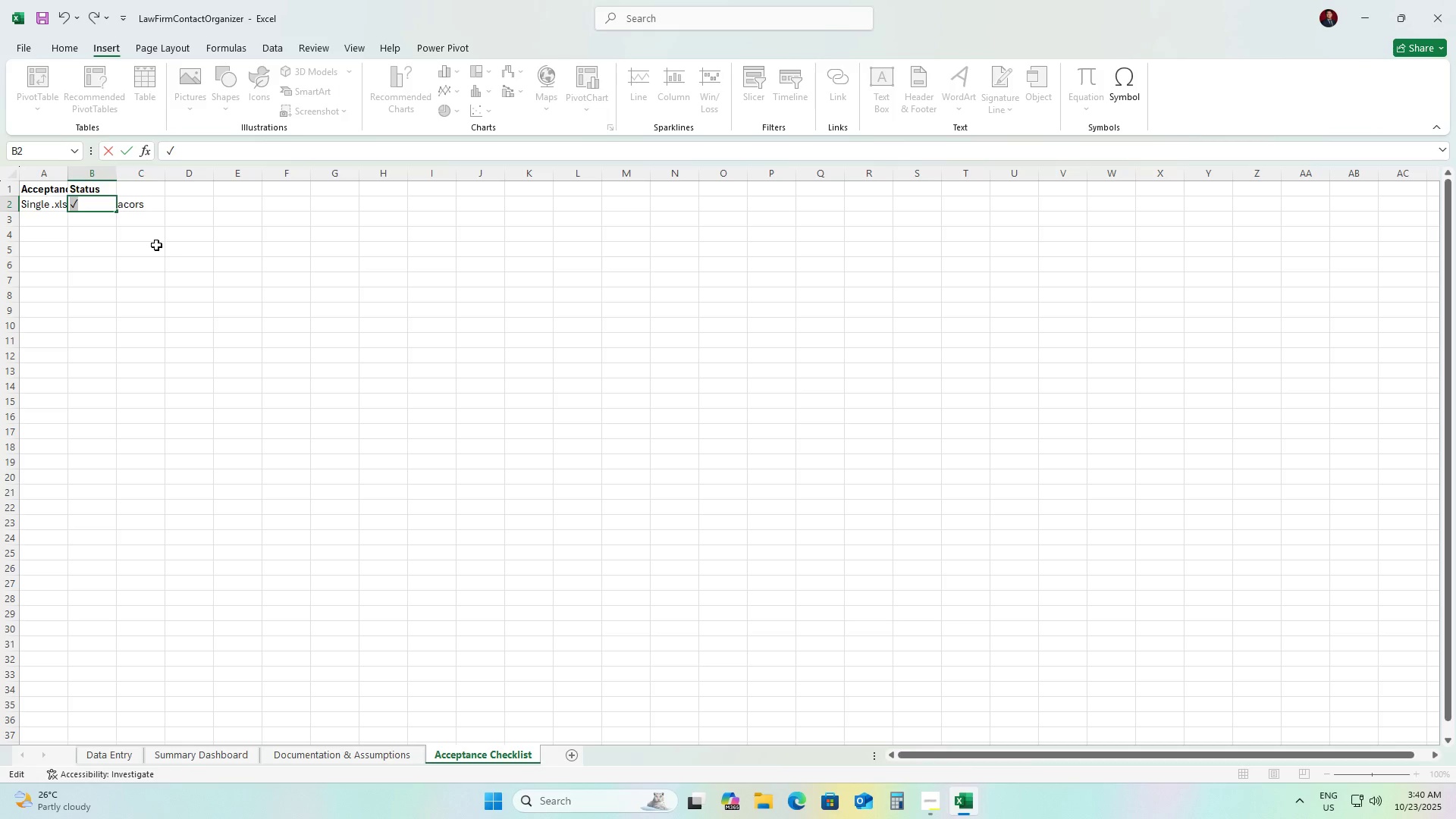 
key(Control+C)
 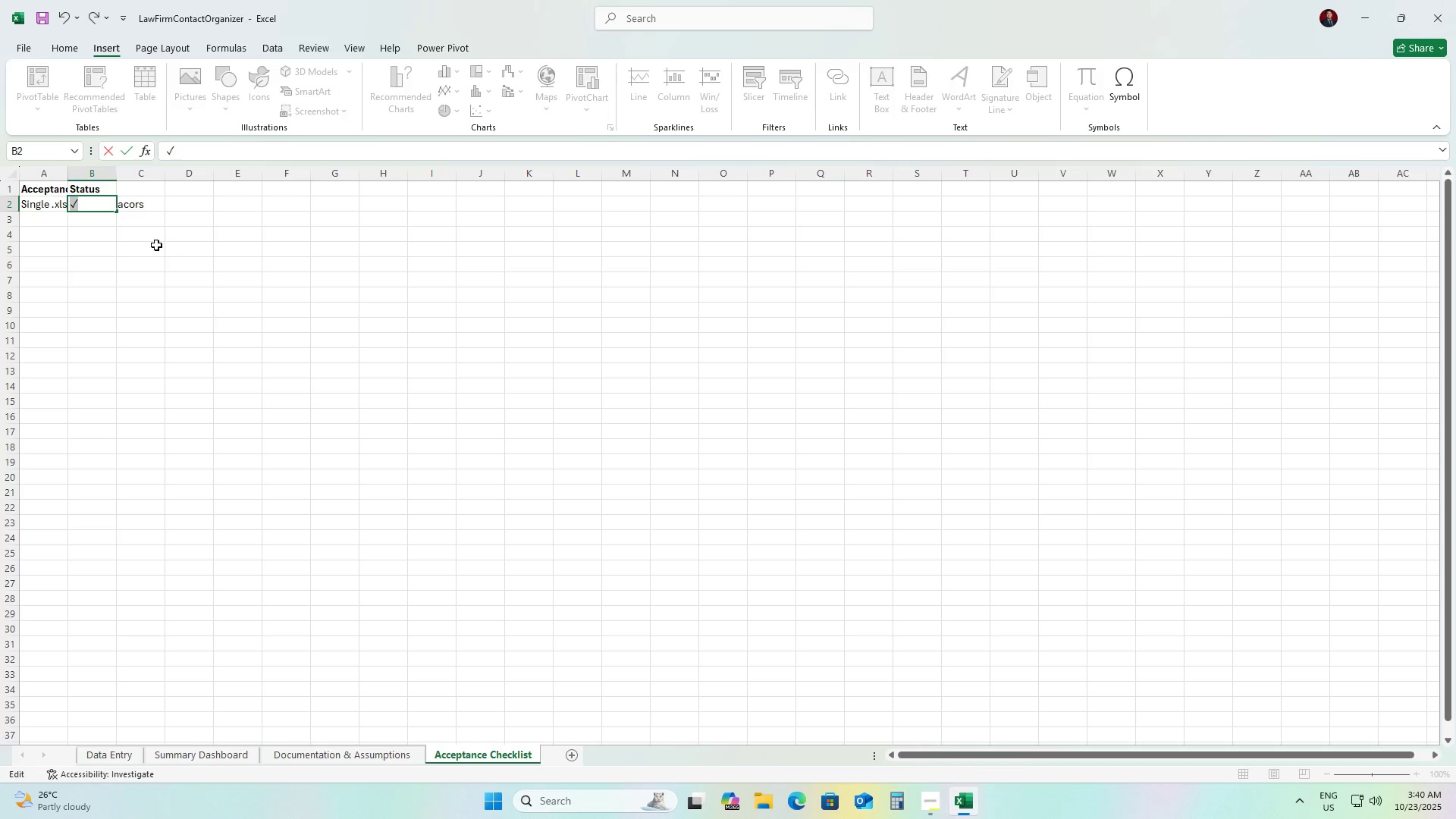 
key(ArrowDown)
 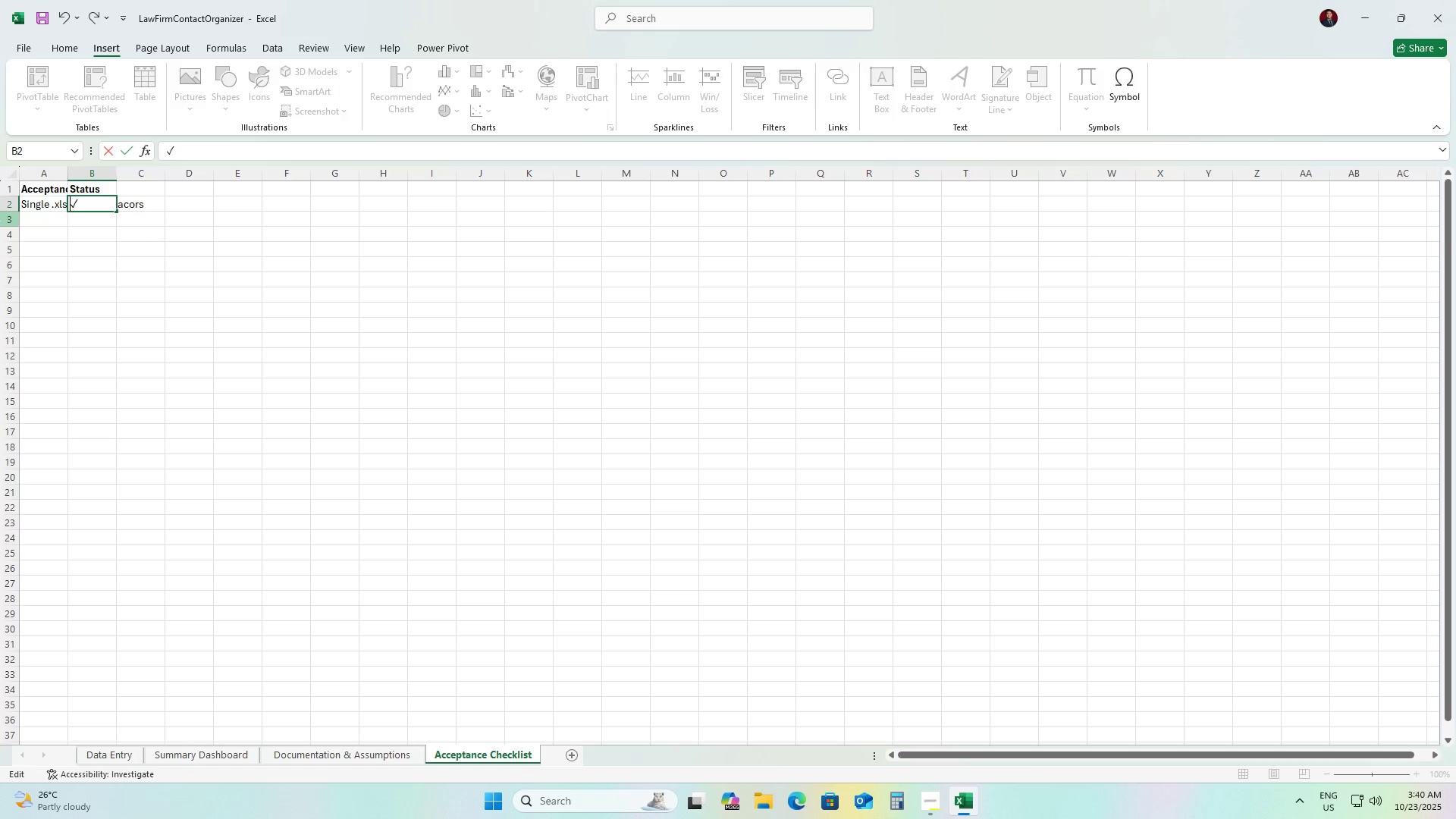 
left_click([55, 219])
 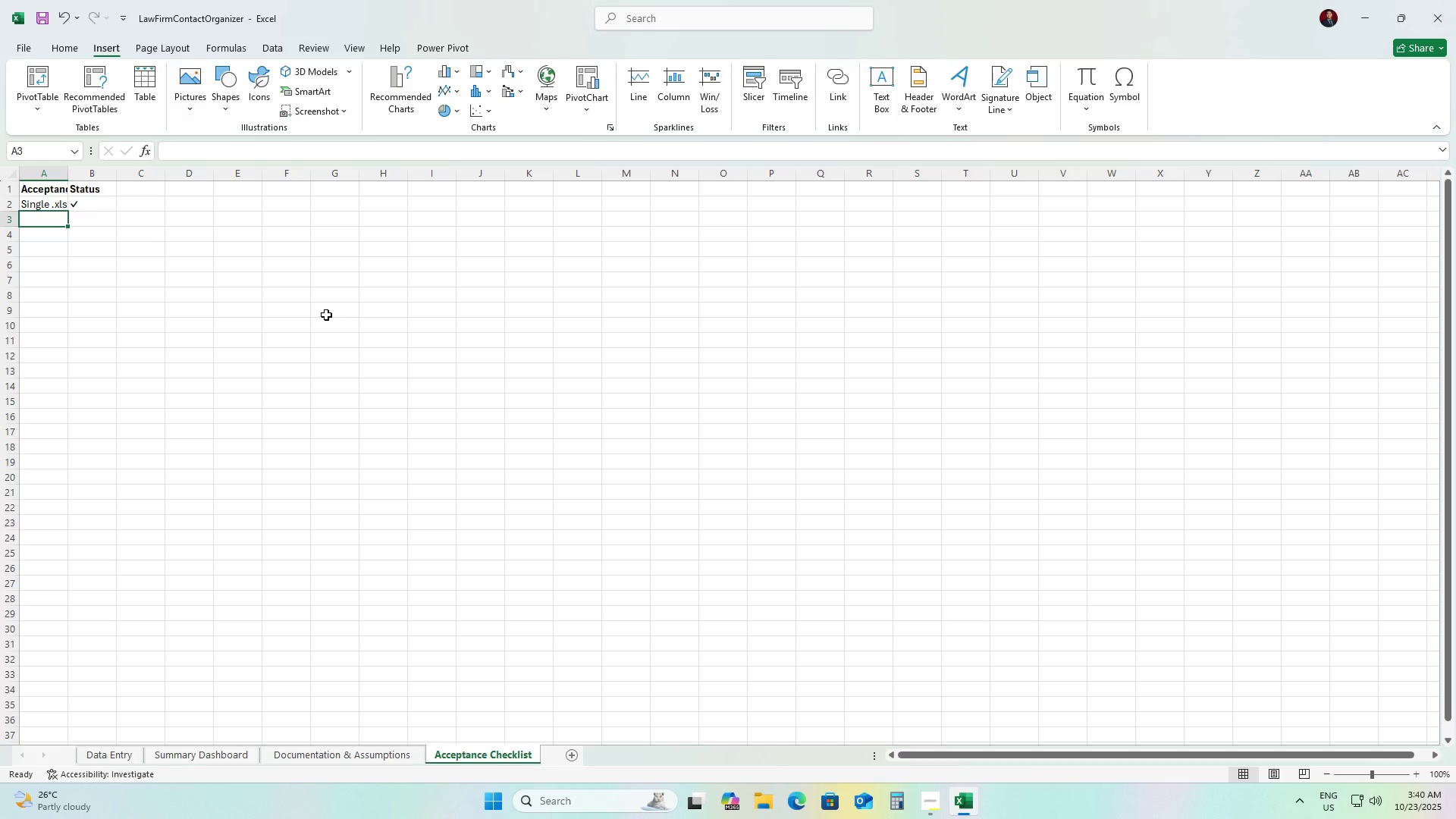 
type(All fileds present with validation)
 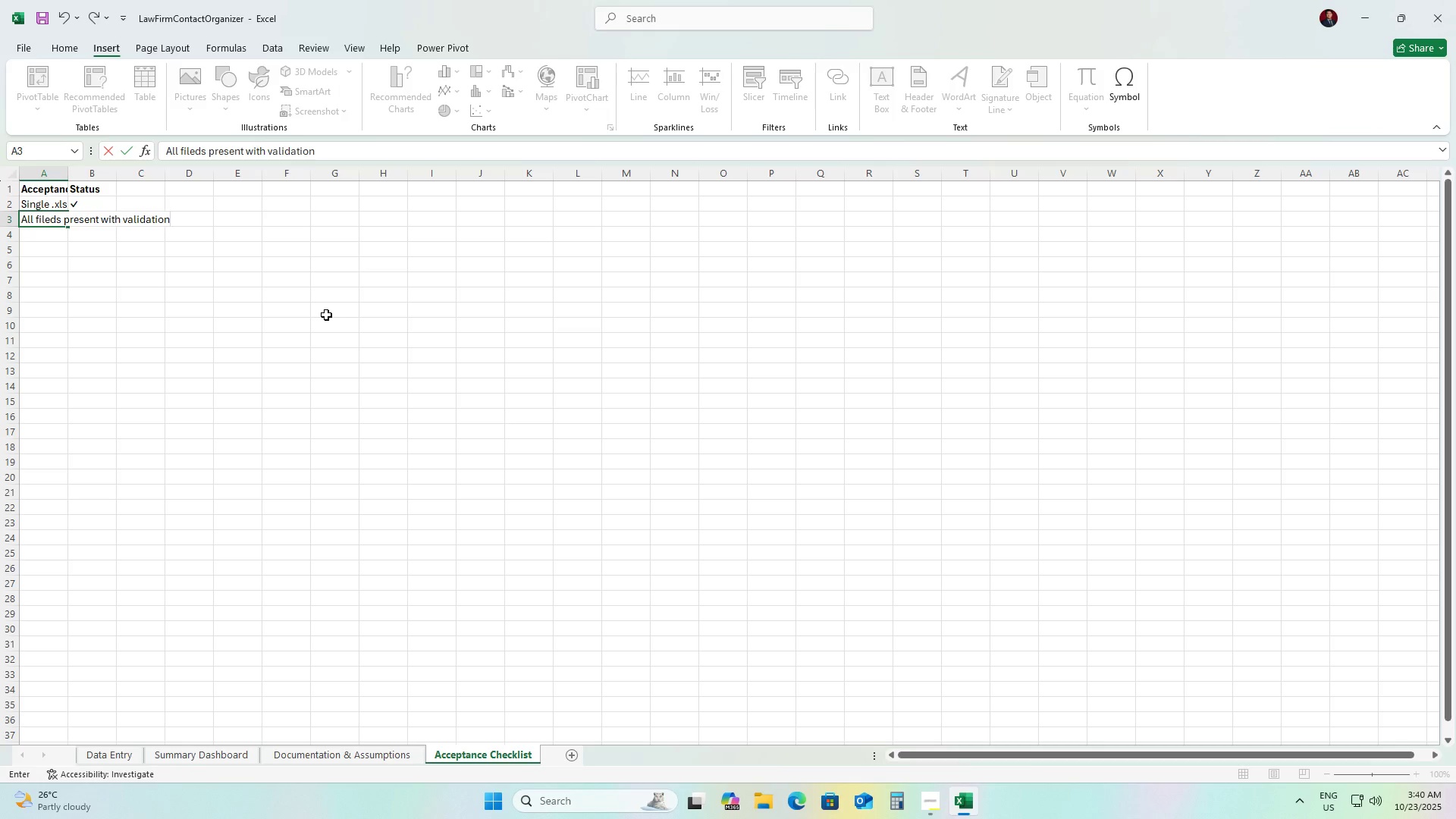 
key(ArrowRight)
 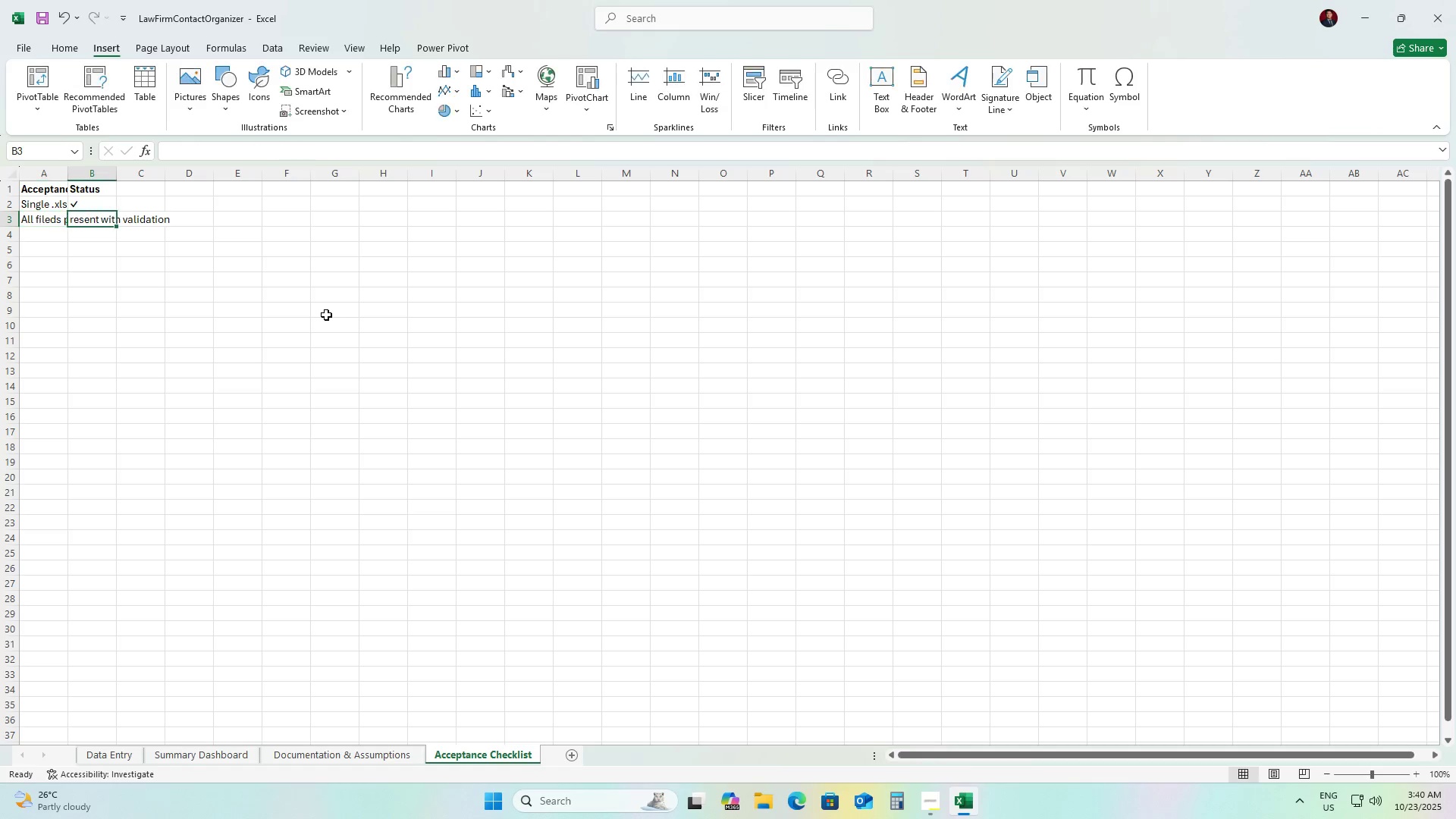 
key(Control+ControlLeft)
 